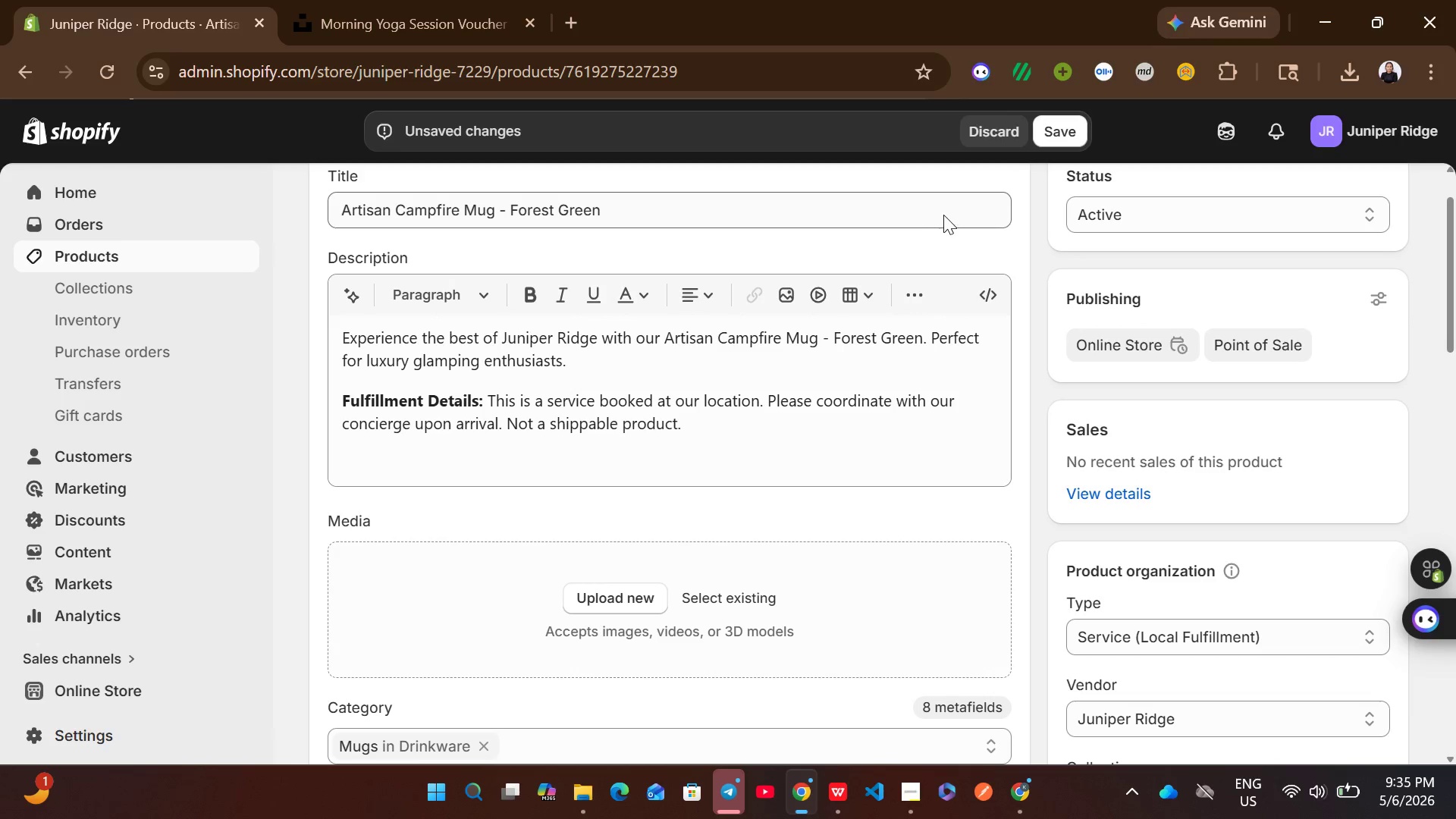 
left_click([1043, 144])
 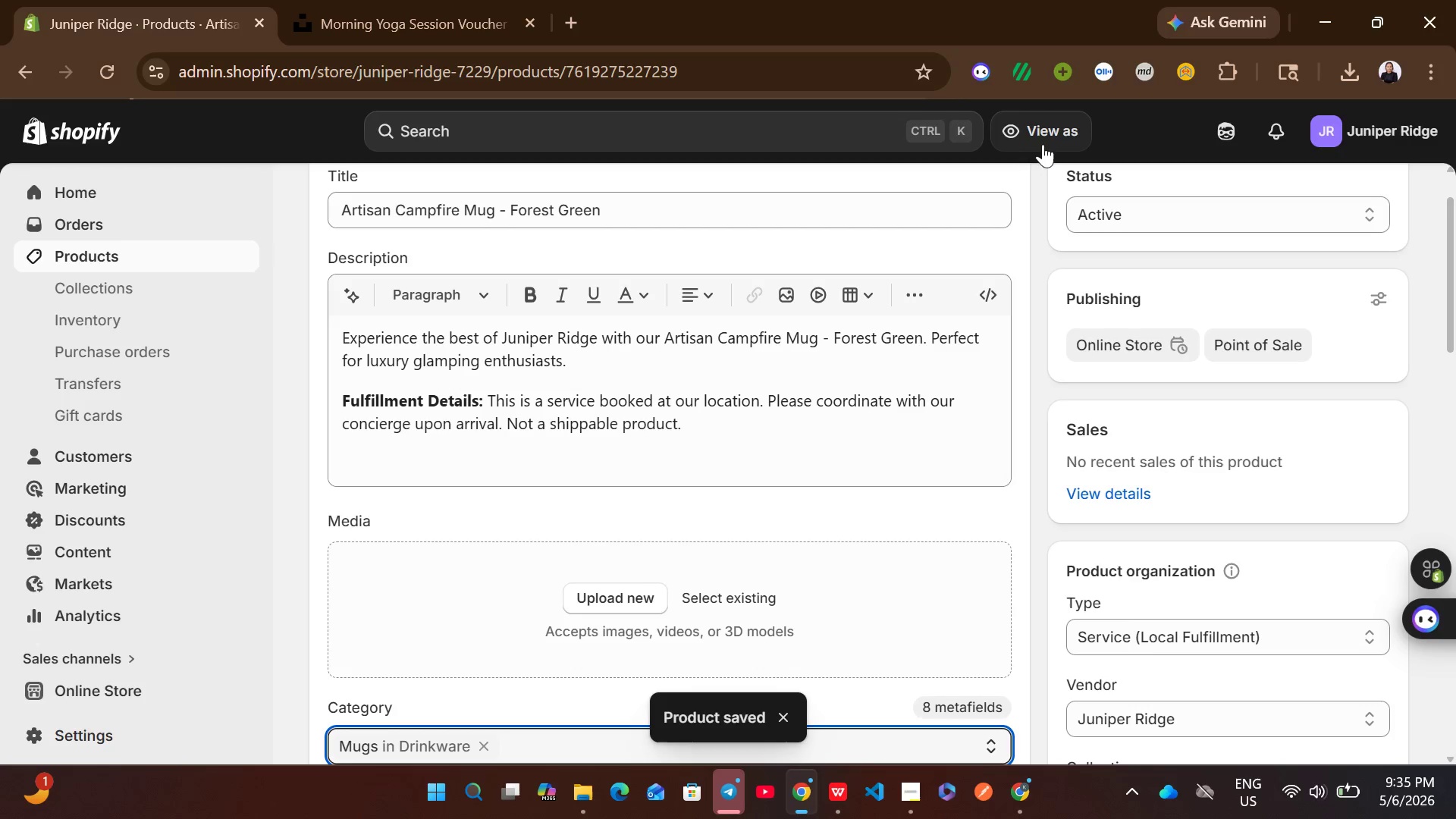 
wait(9.3)
 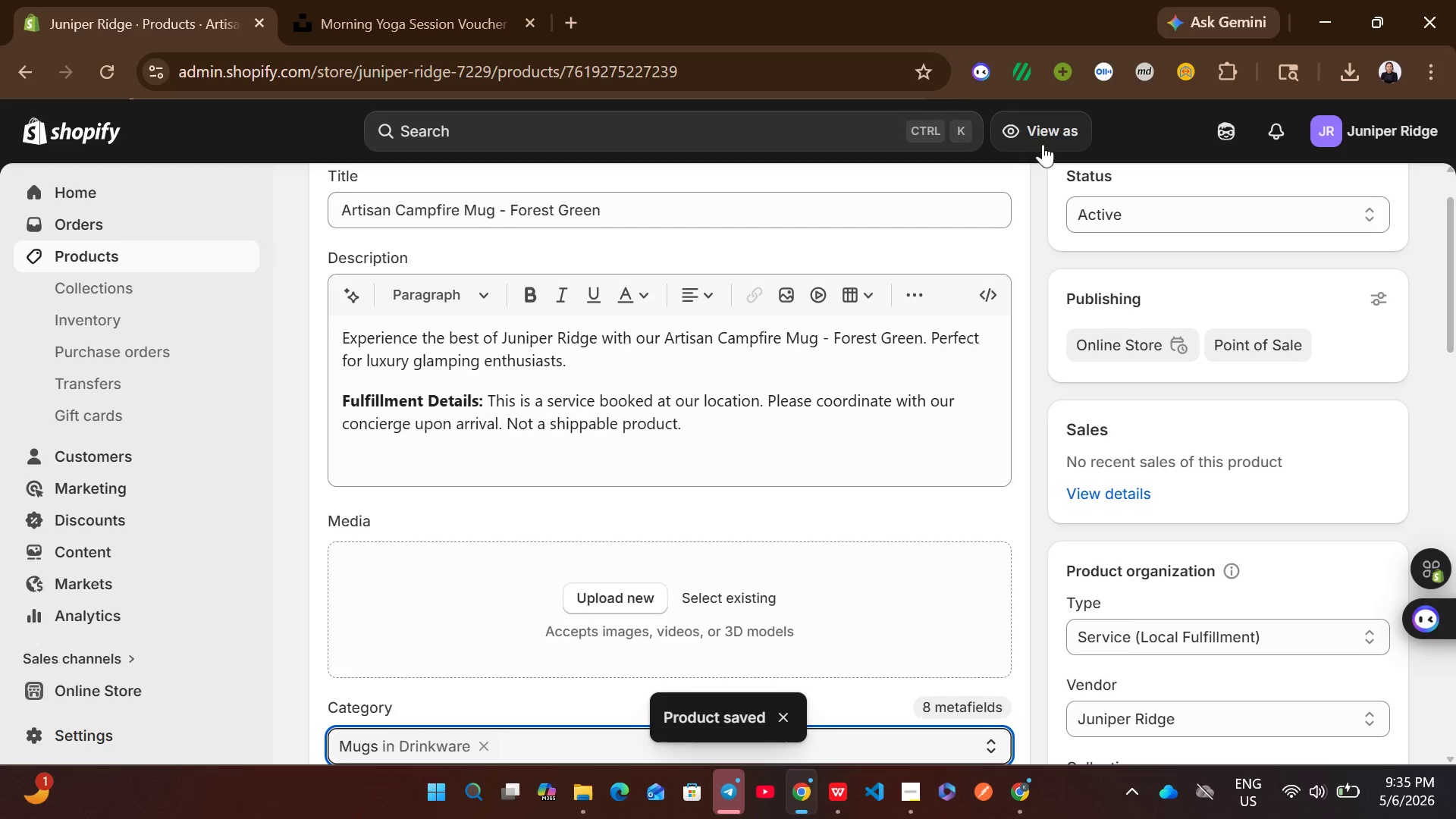 
left_click([185, 255])
 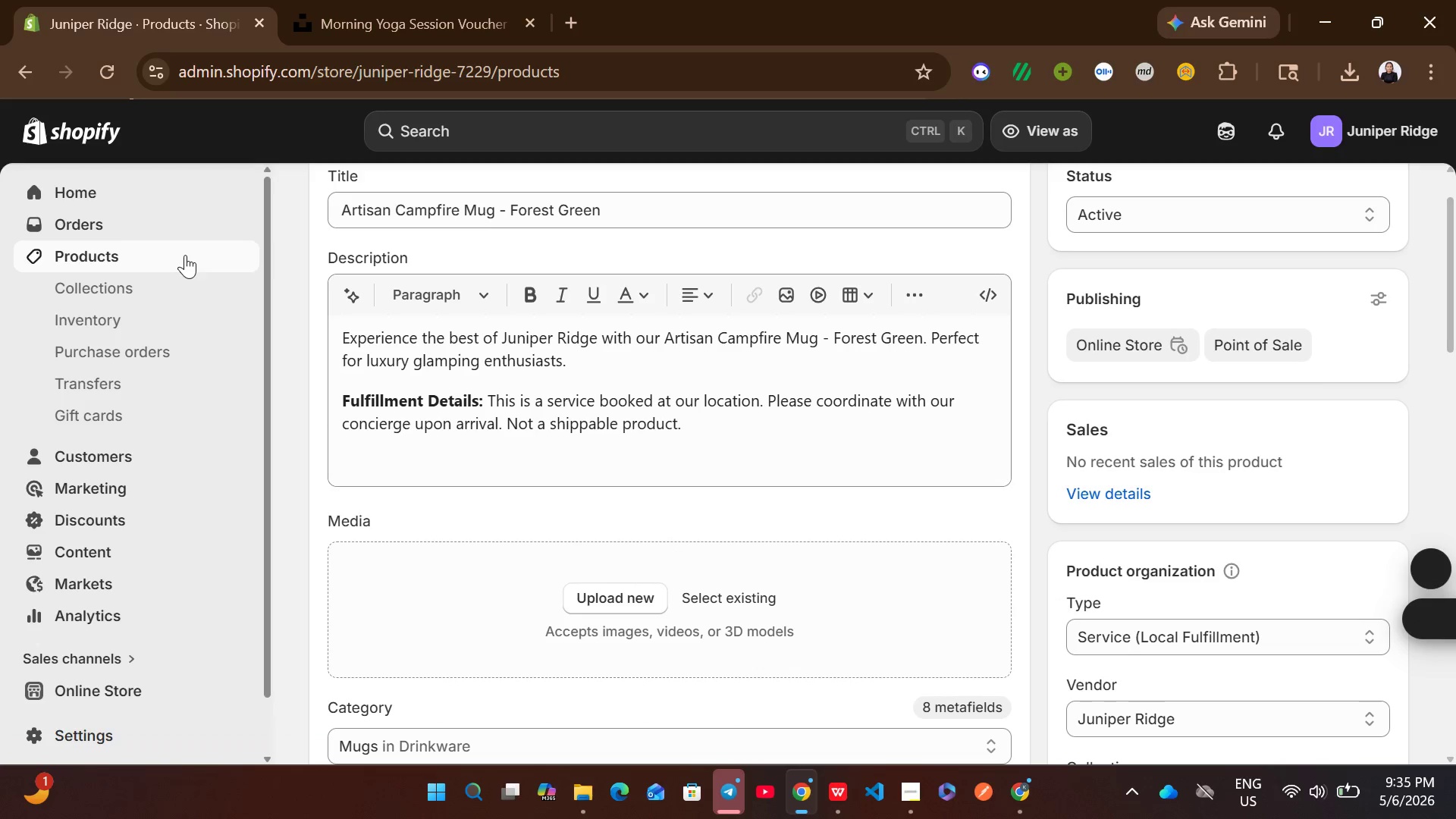 
wait(8.28)
 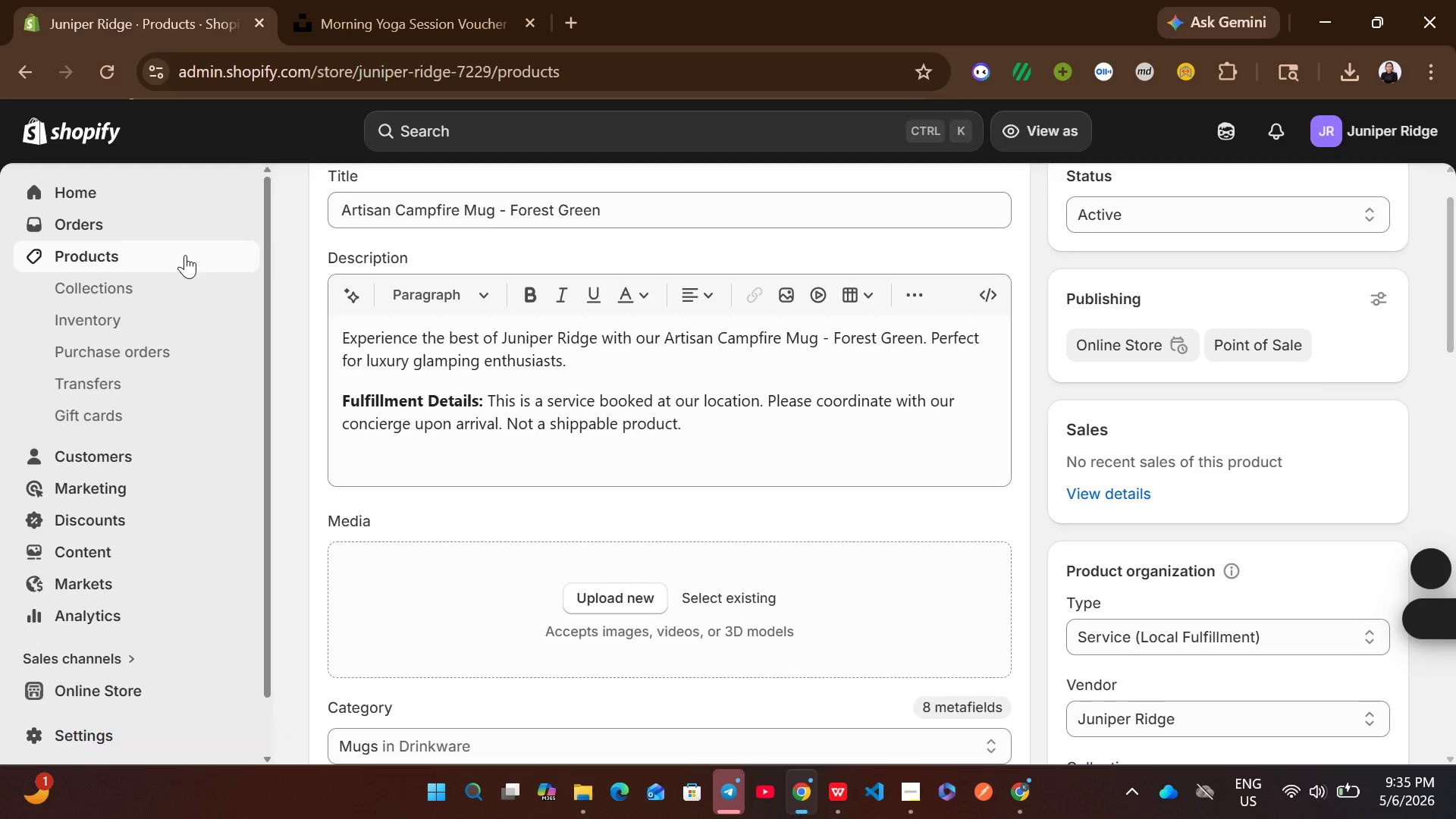 
left_click([880, 563])
 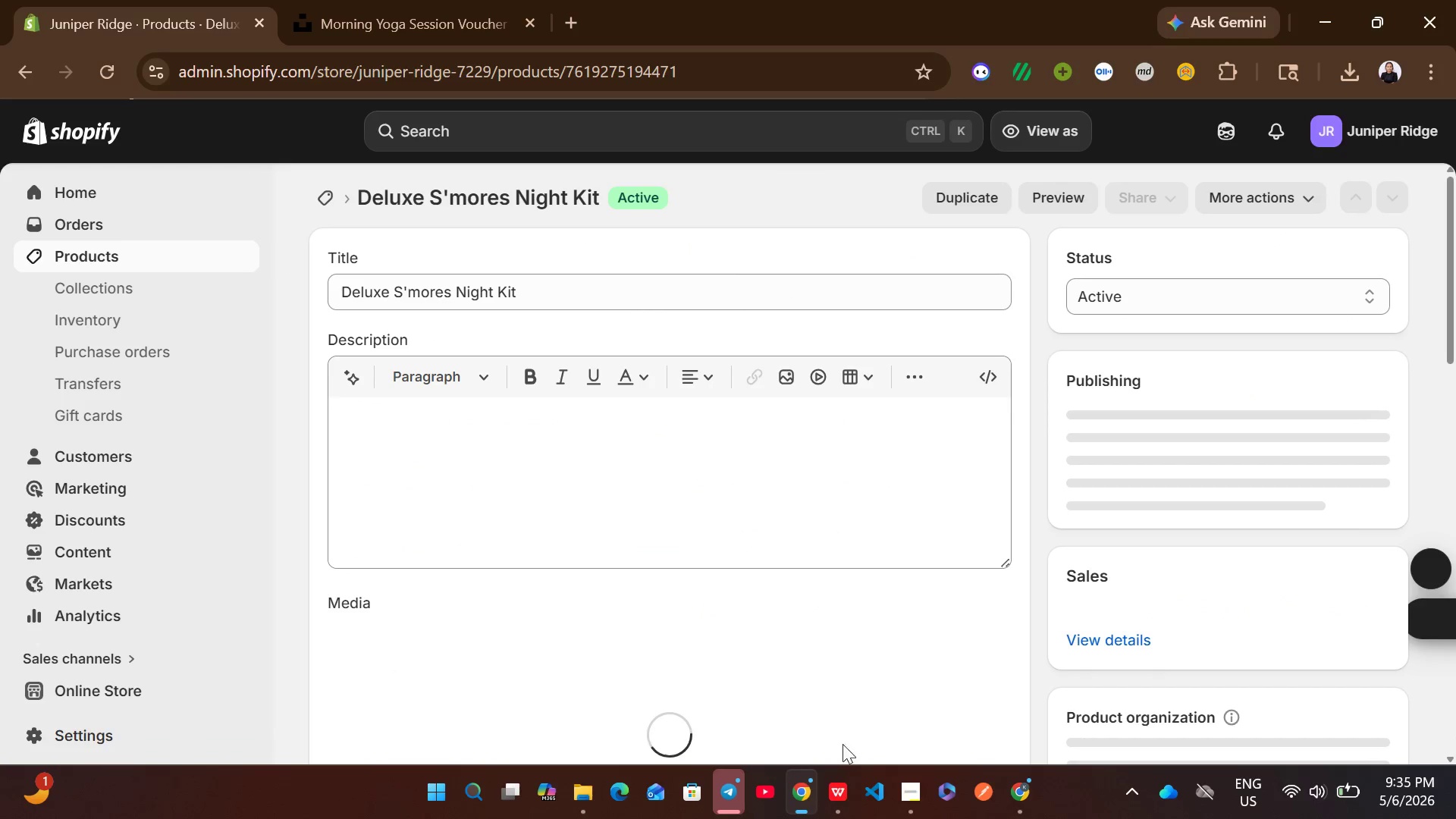 
left_click([826, 804])
 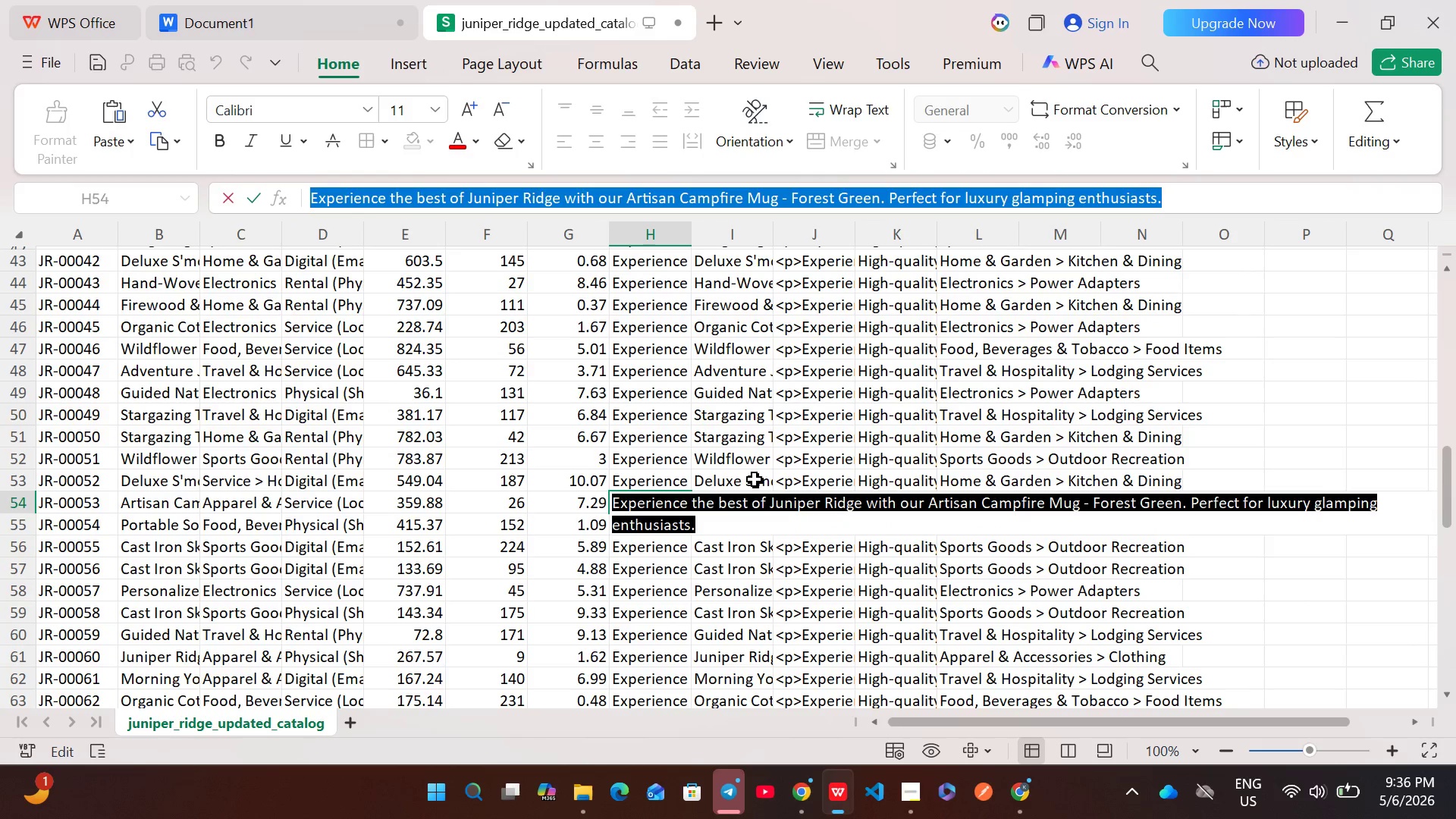 
double_click([799, 479])
 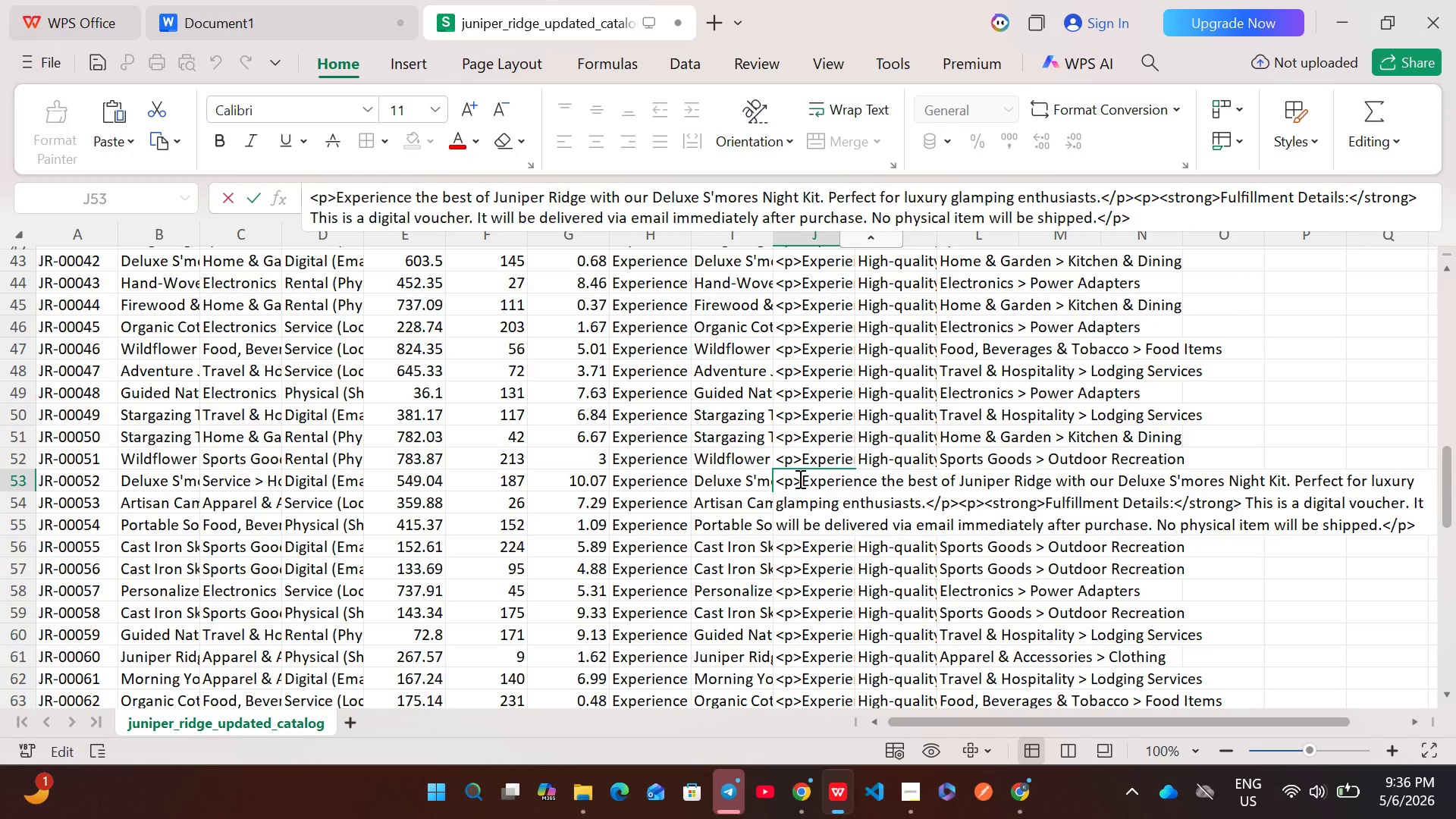 
key(Control+ControlLeft)
 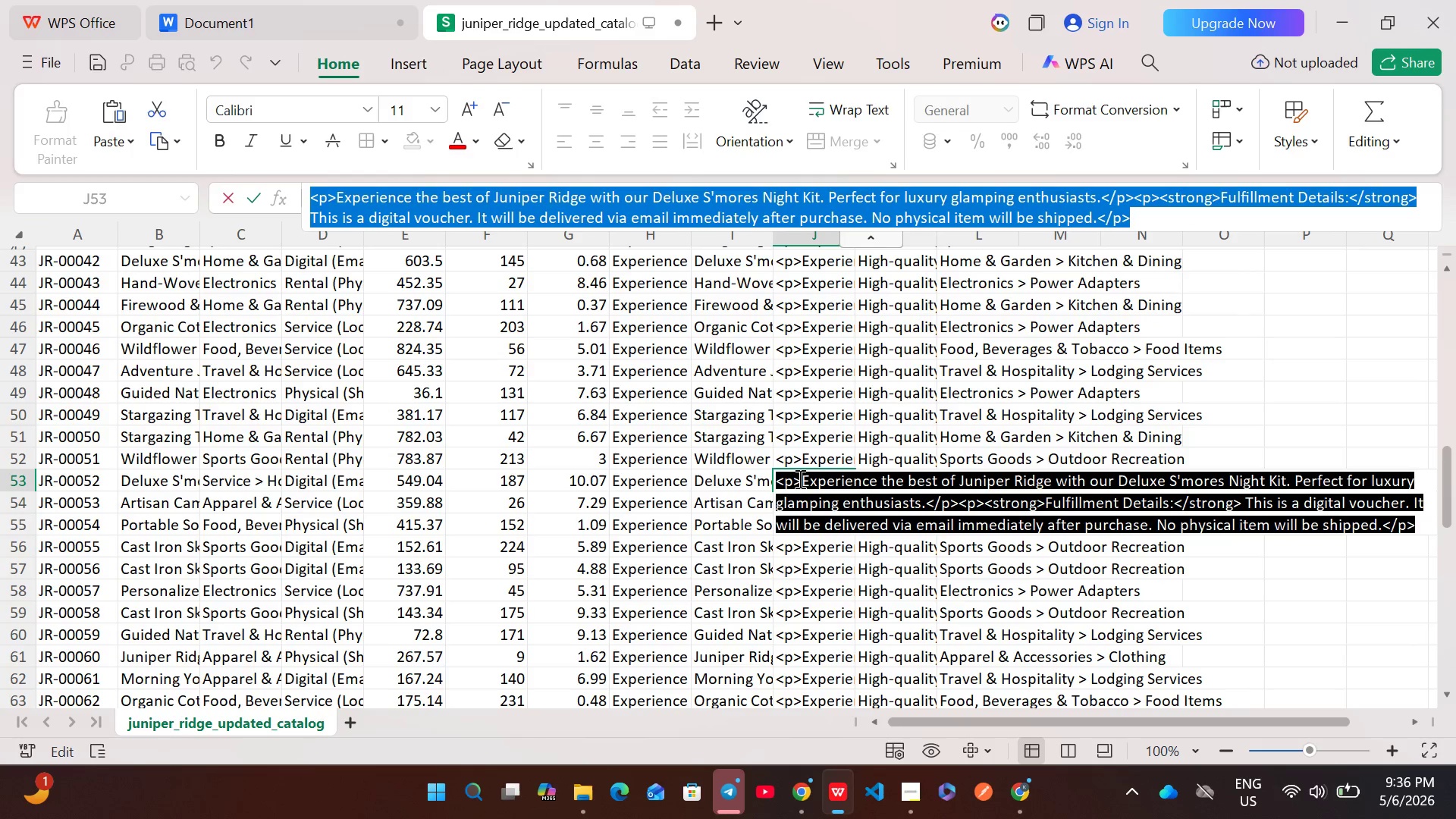 
key(Control+A)
 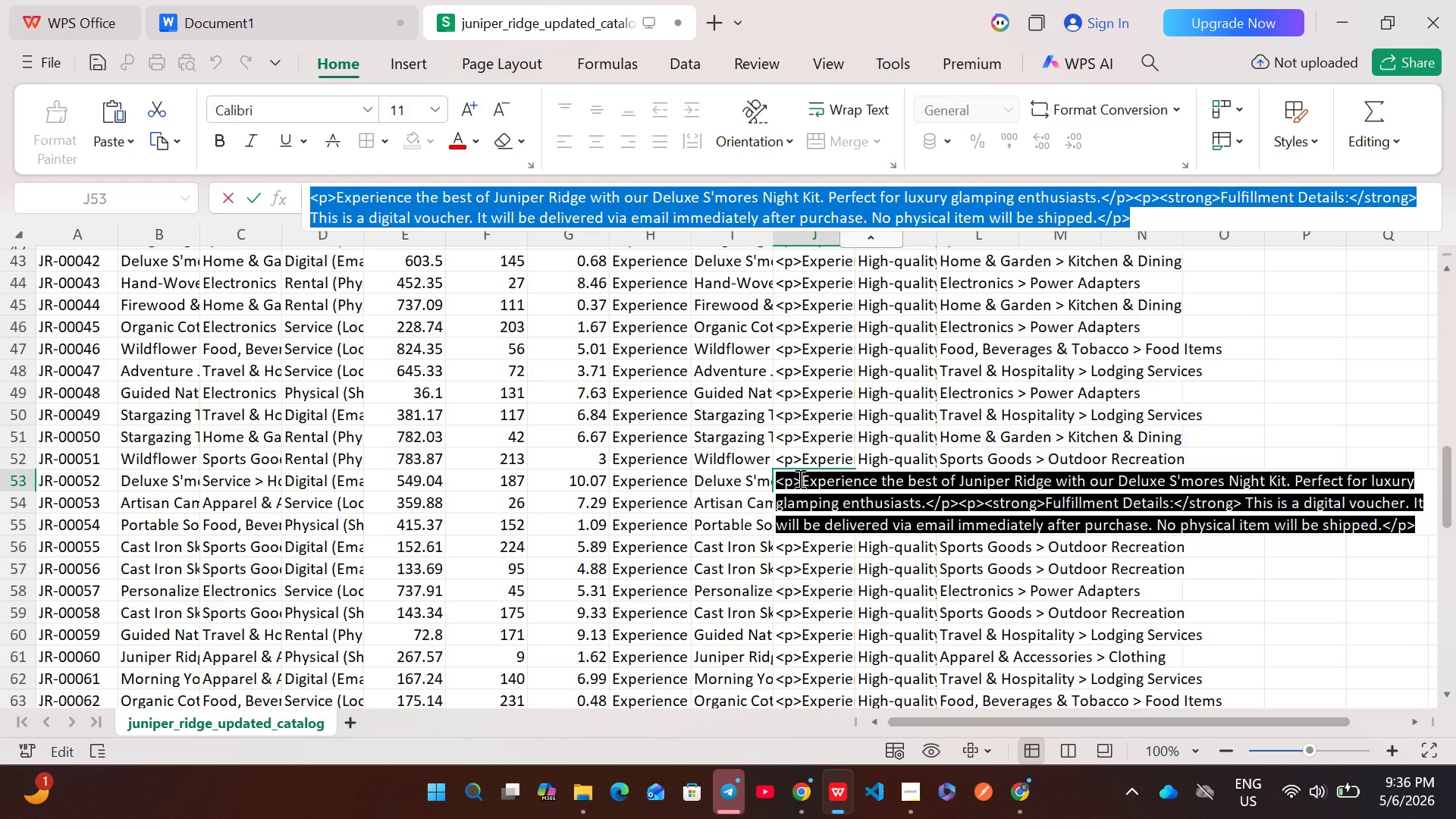 
key(Control+C)
 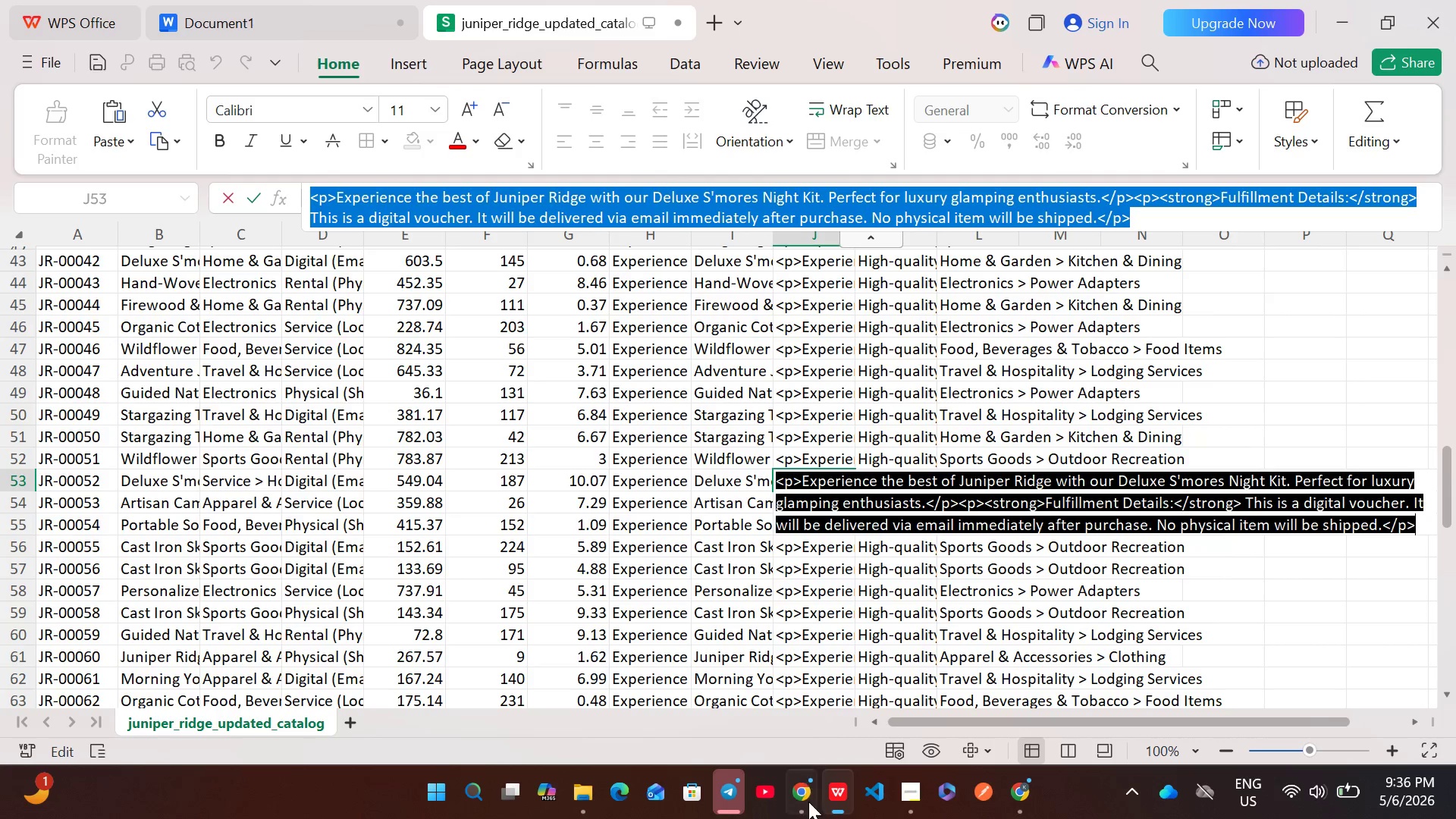 
left_click([808, 802])
 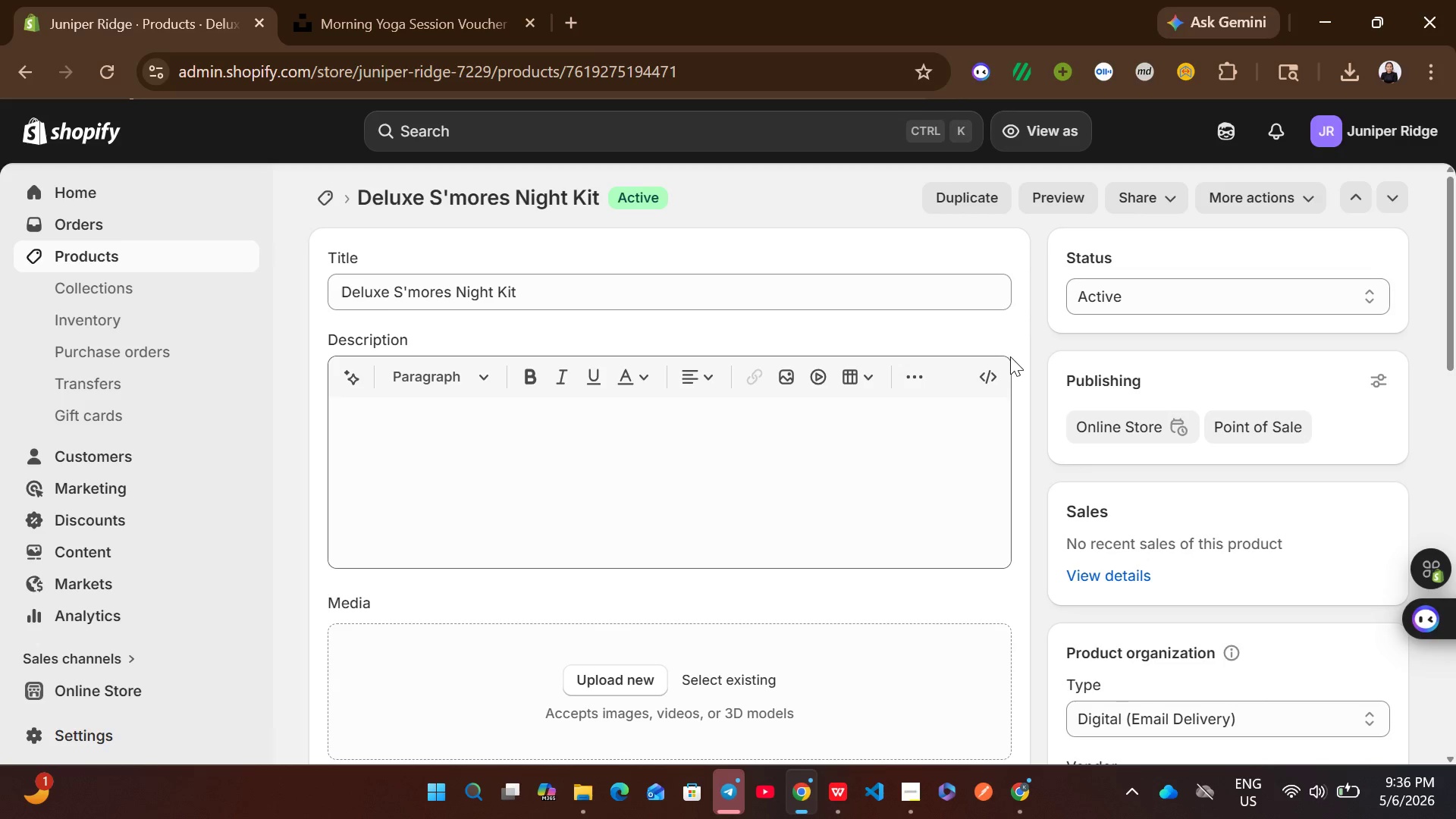 
left_click([978, 375])
 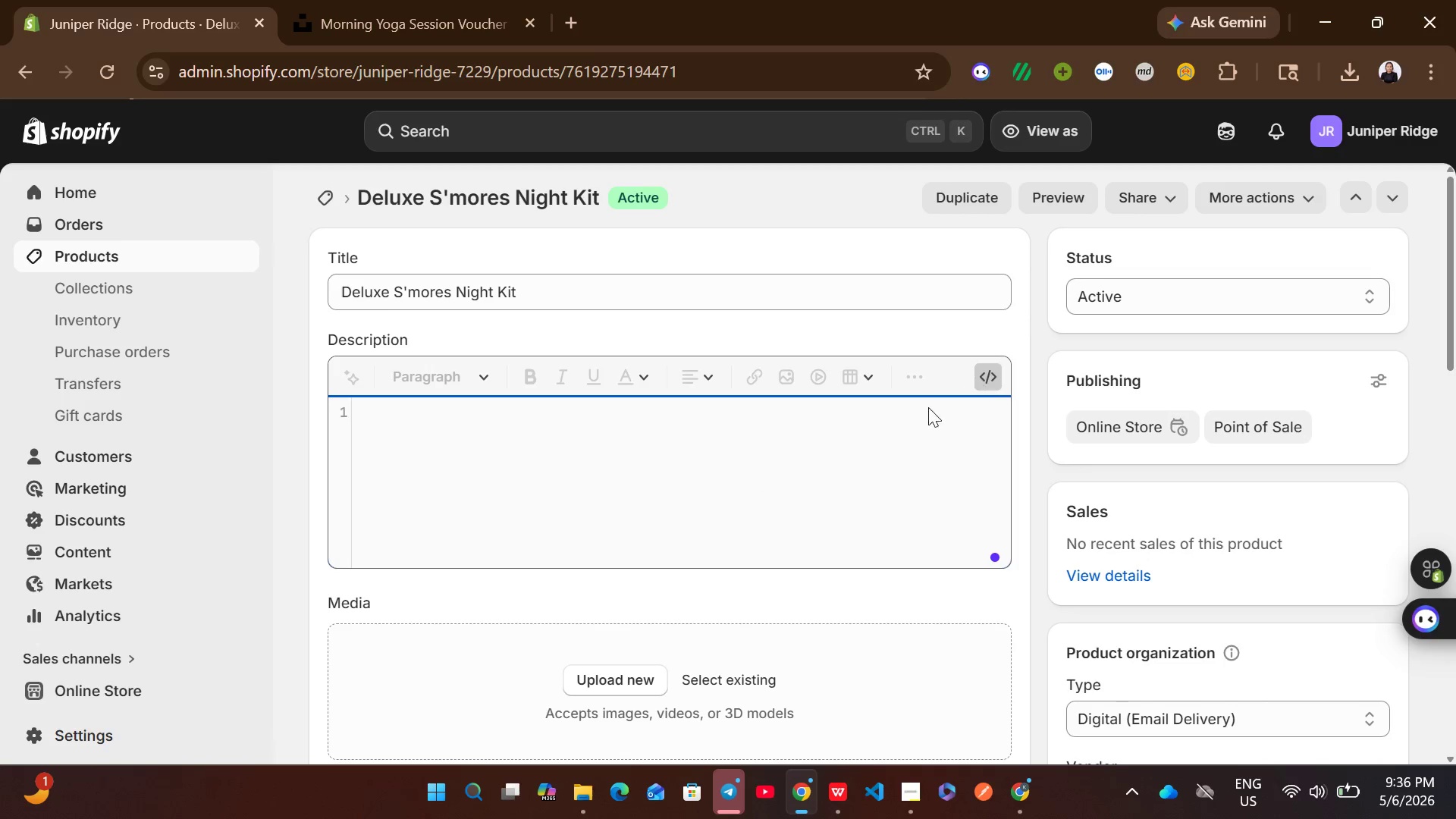 
left_click([779, 424])
 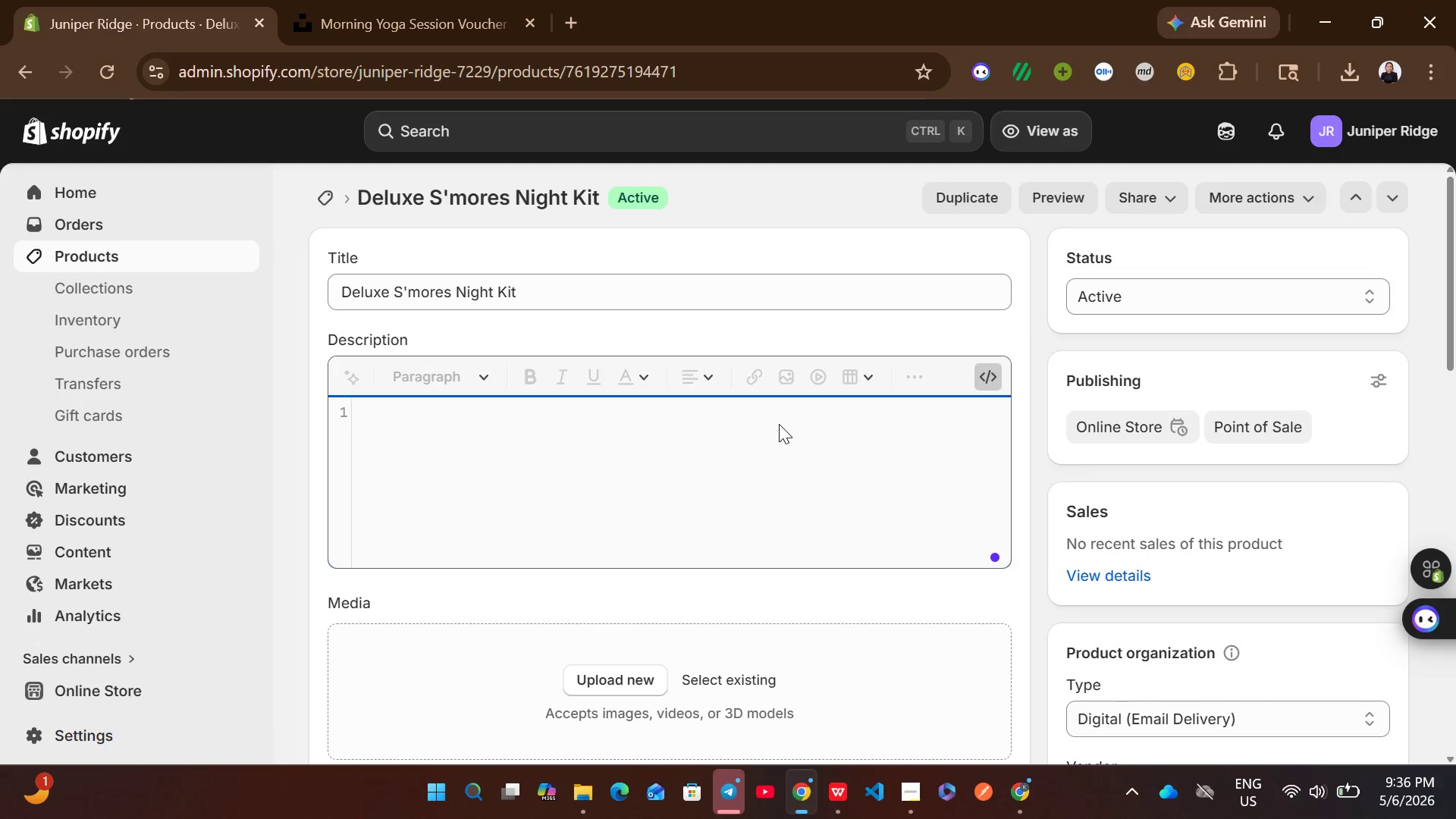 
key(Control+V)
 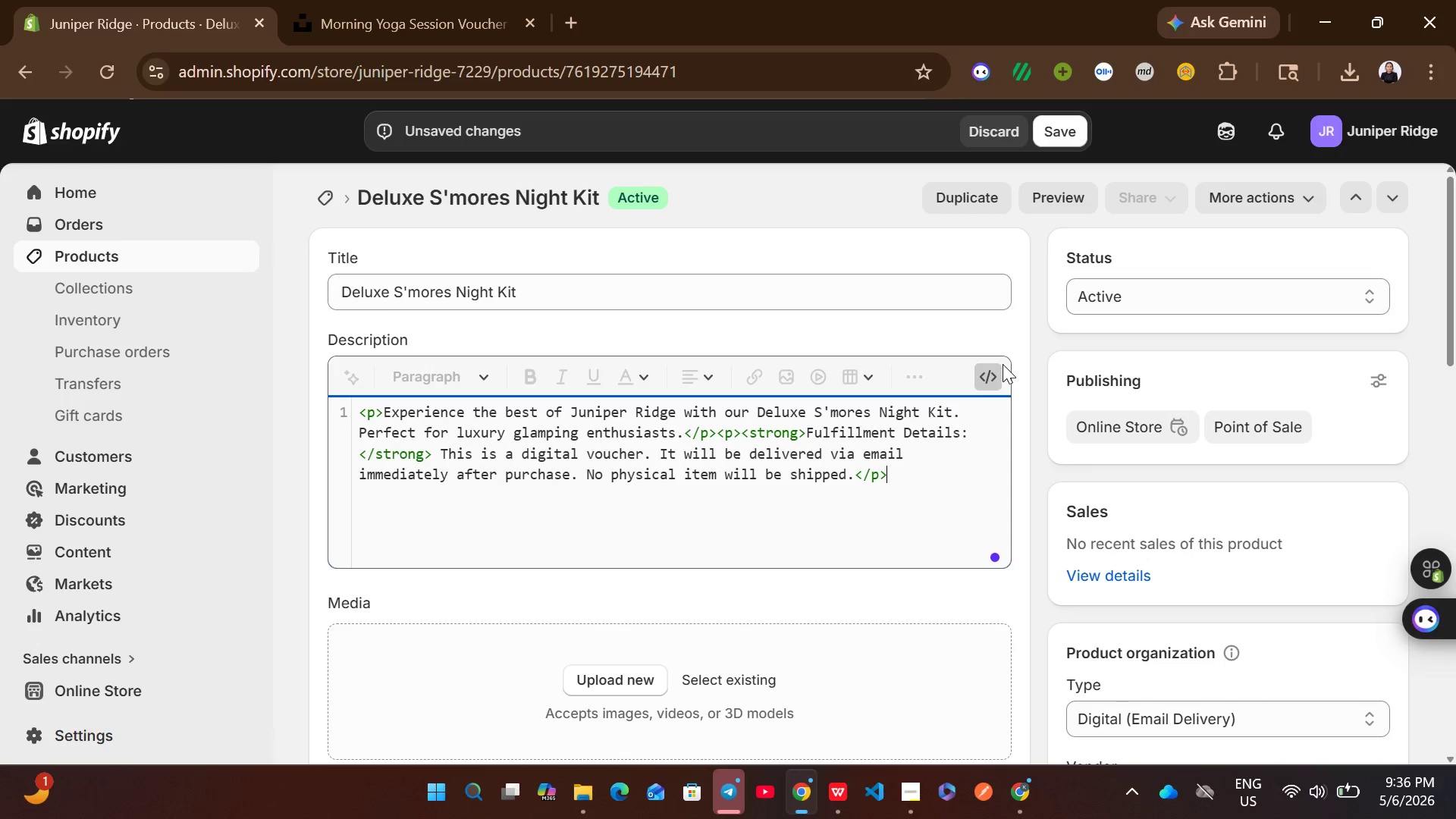 
left_click([993, 376])
 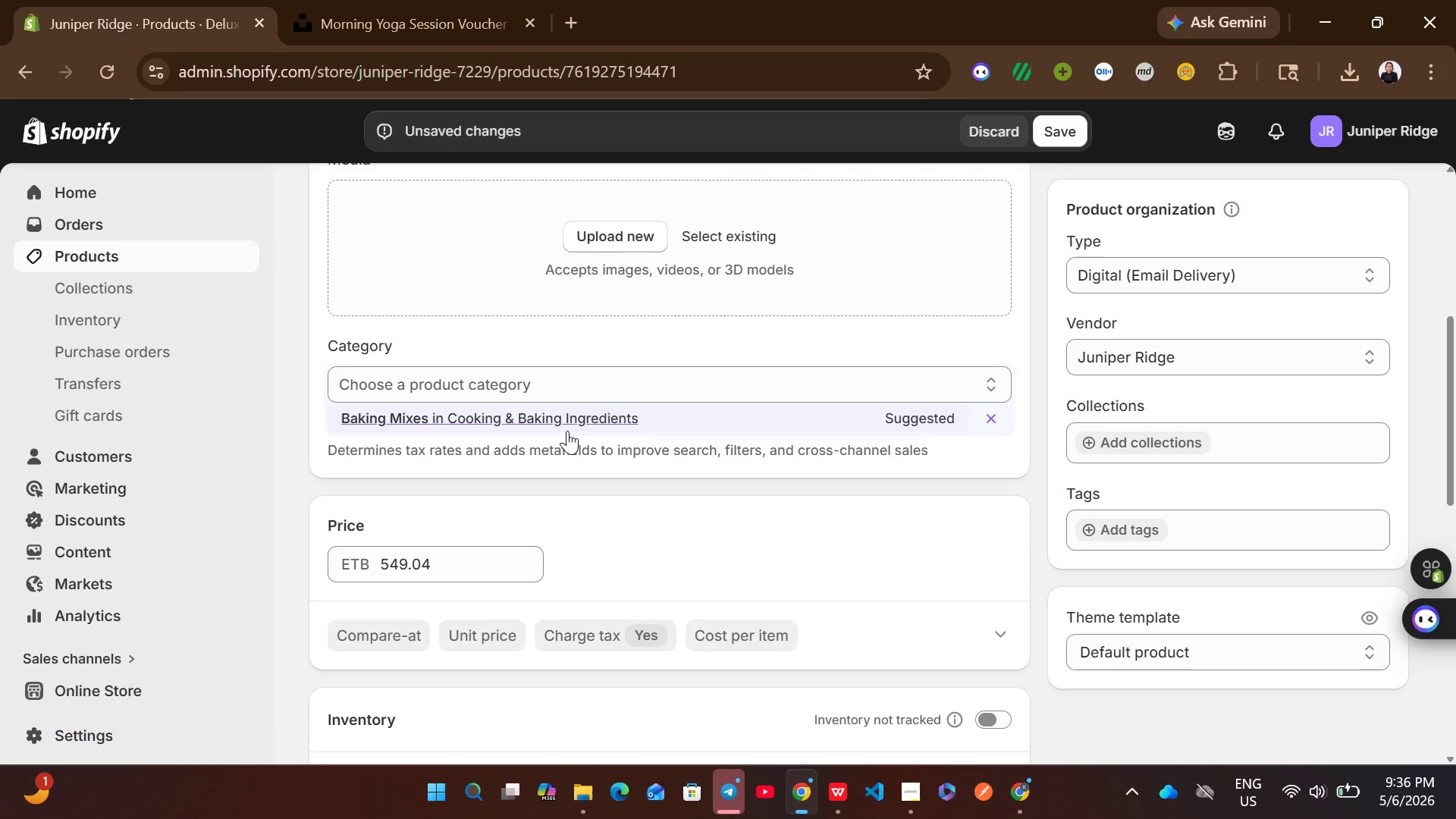 
left_click([467, 431])
 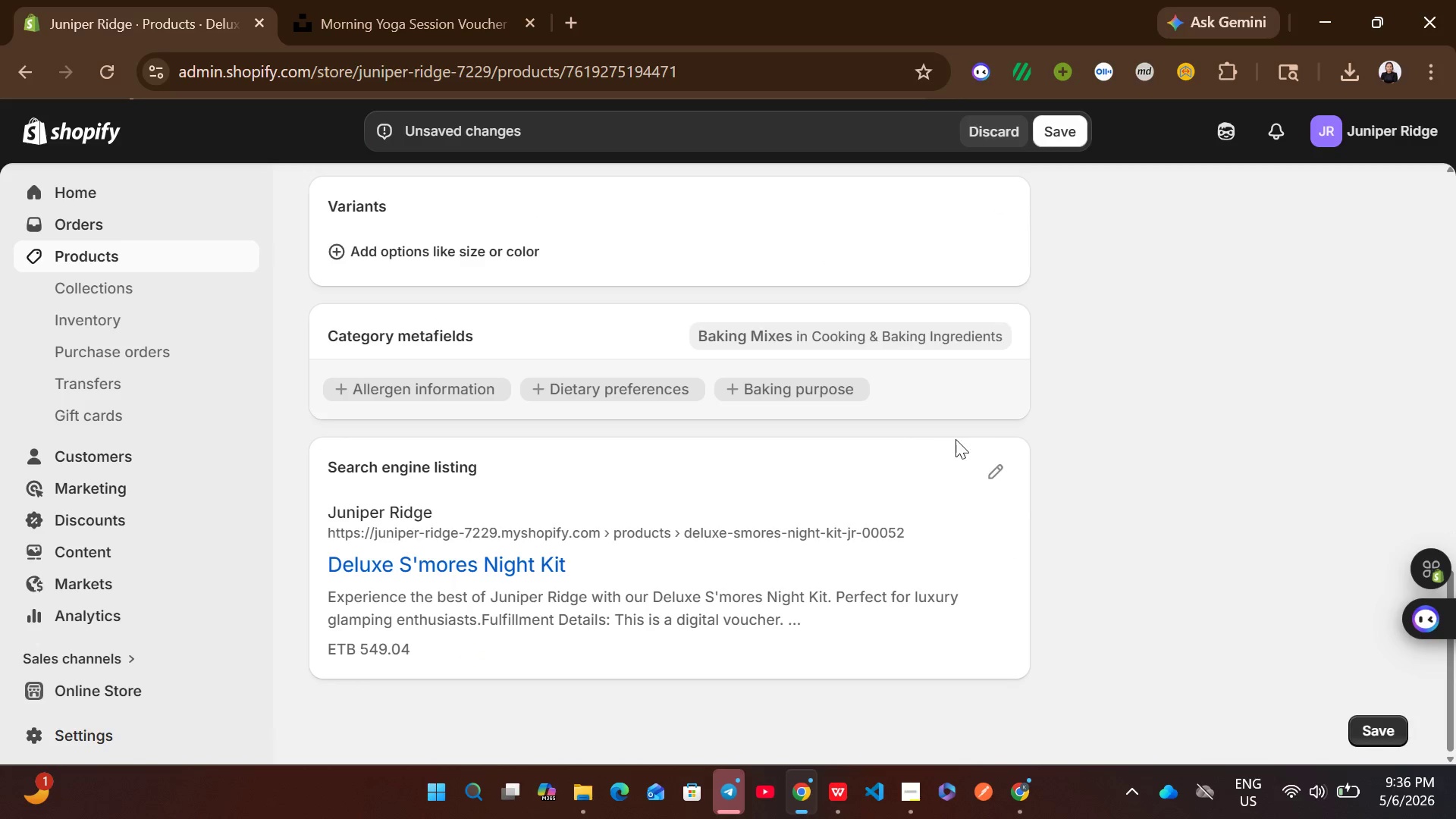 
left_click([989, 468])
 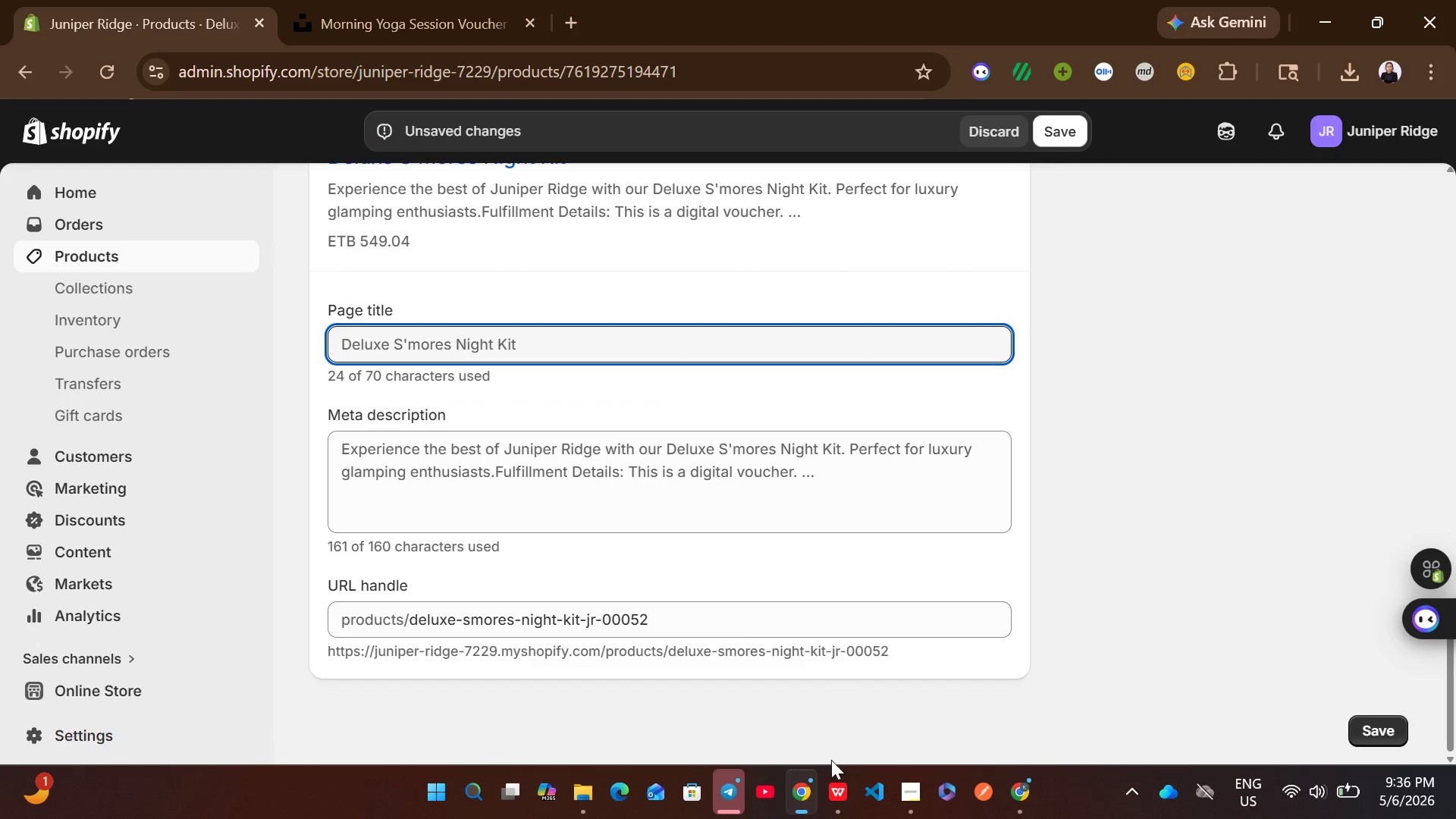 
left_click([830, 783])
 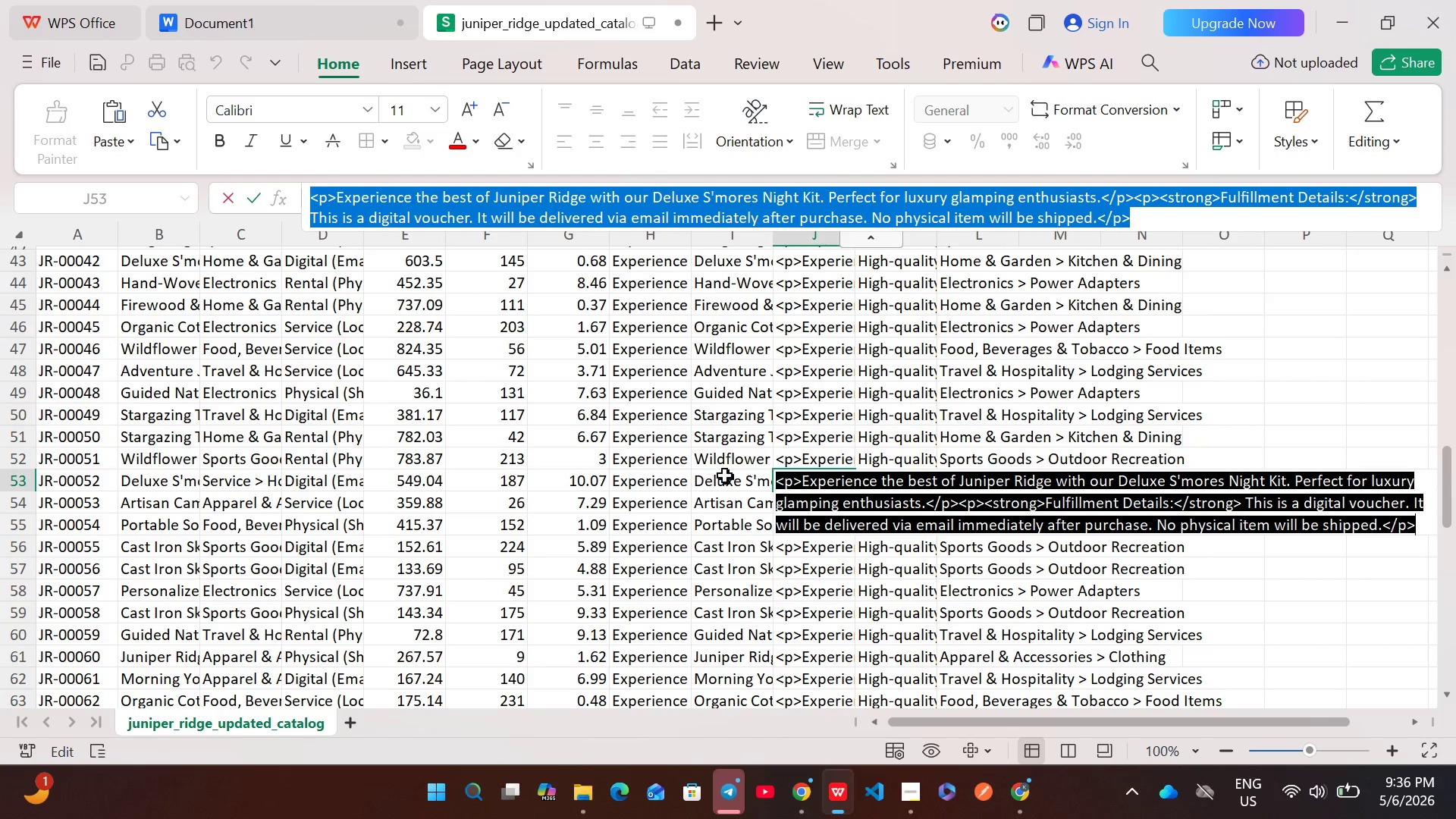 
double_click([727, 478])
 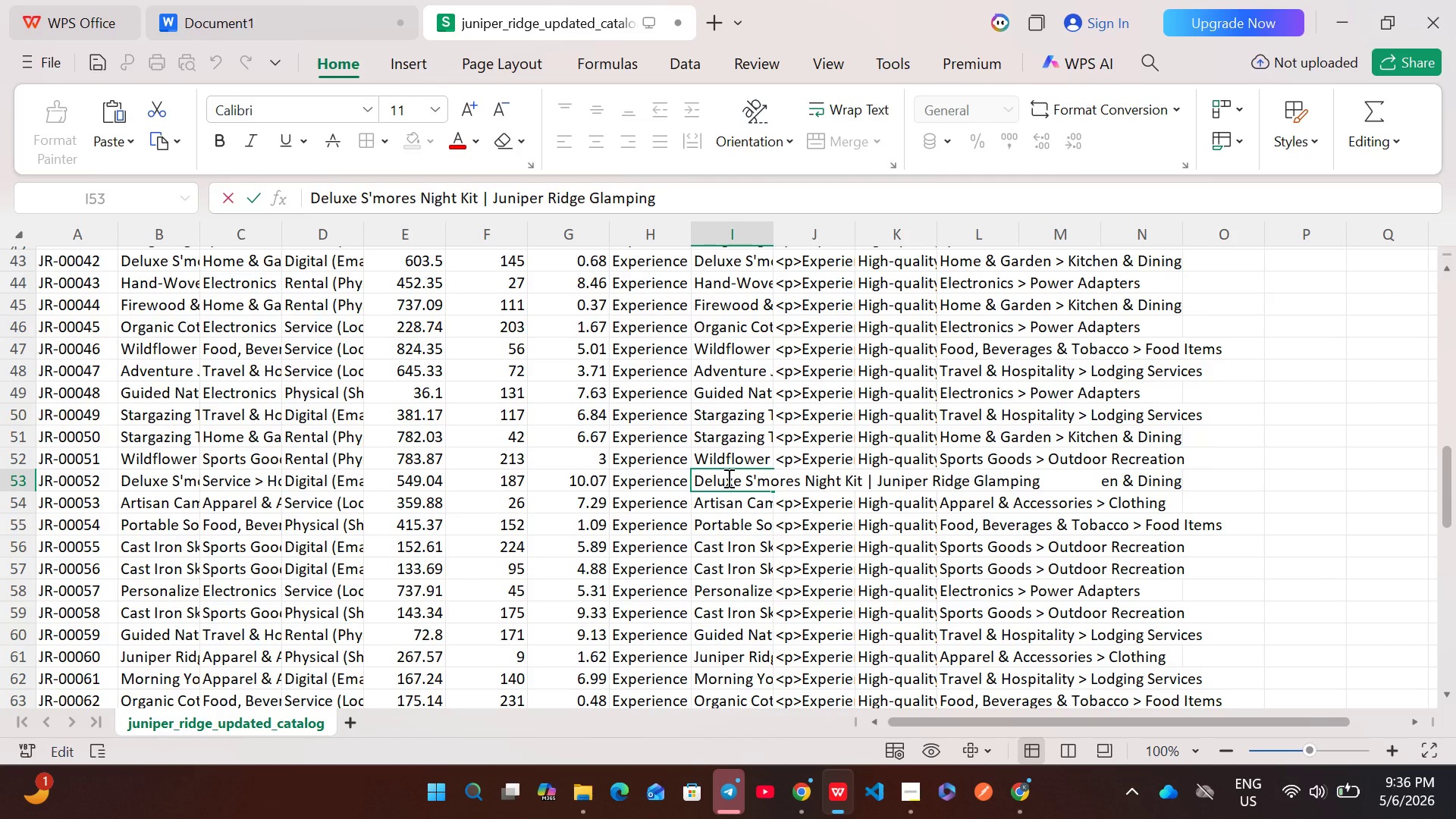 
key(Control+A)
 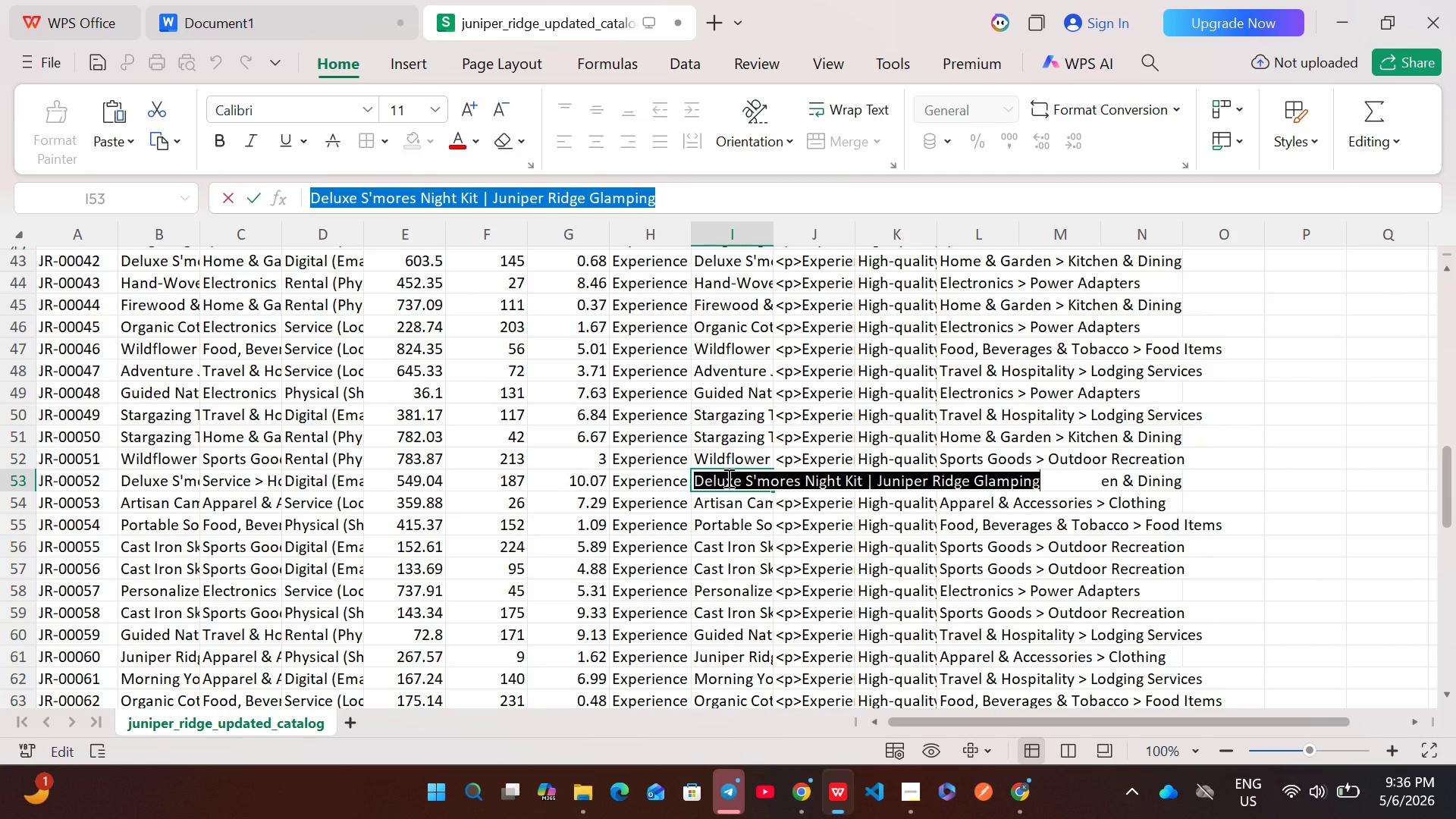 
key(Control+C)
 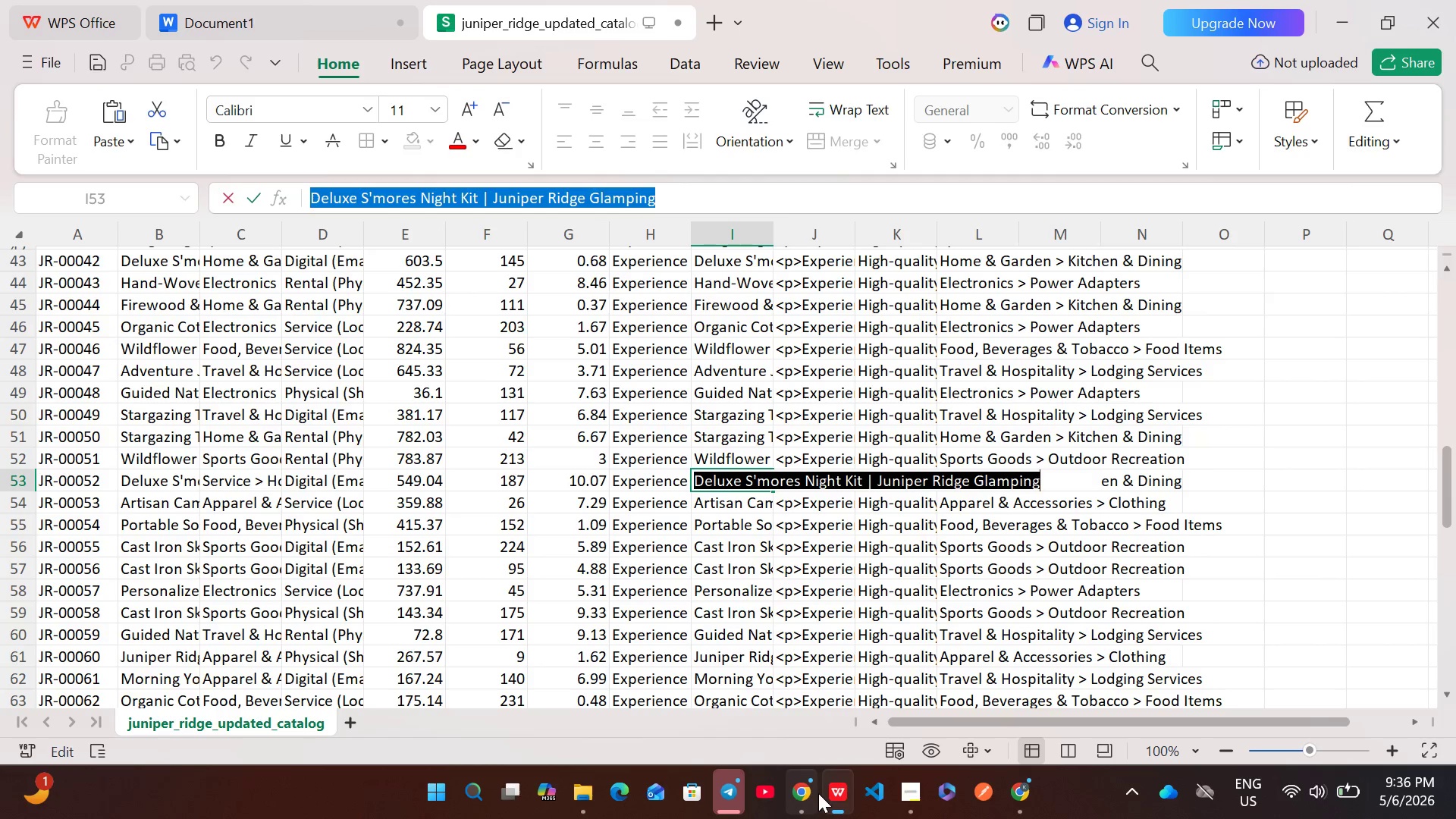 
left_click([807, 792])
 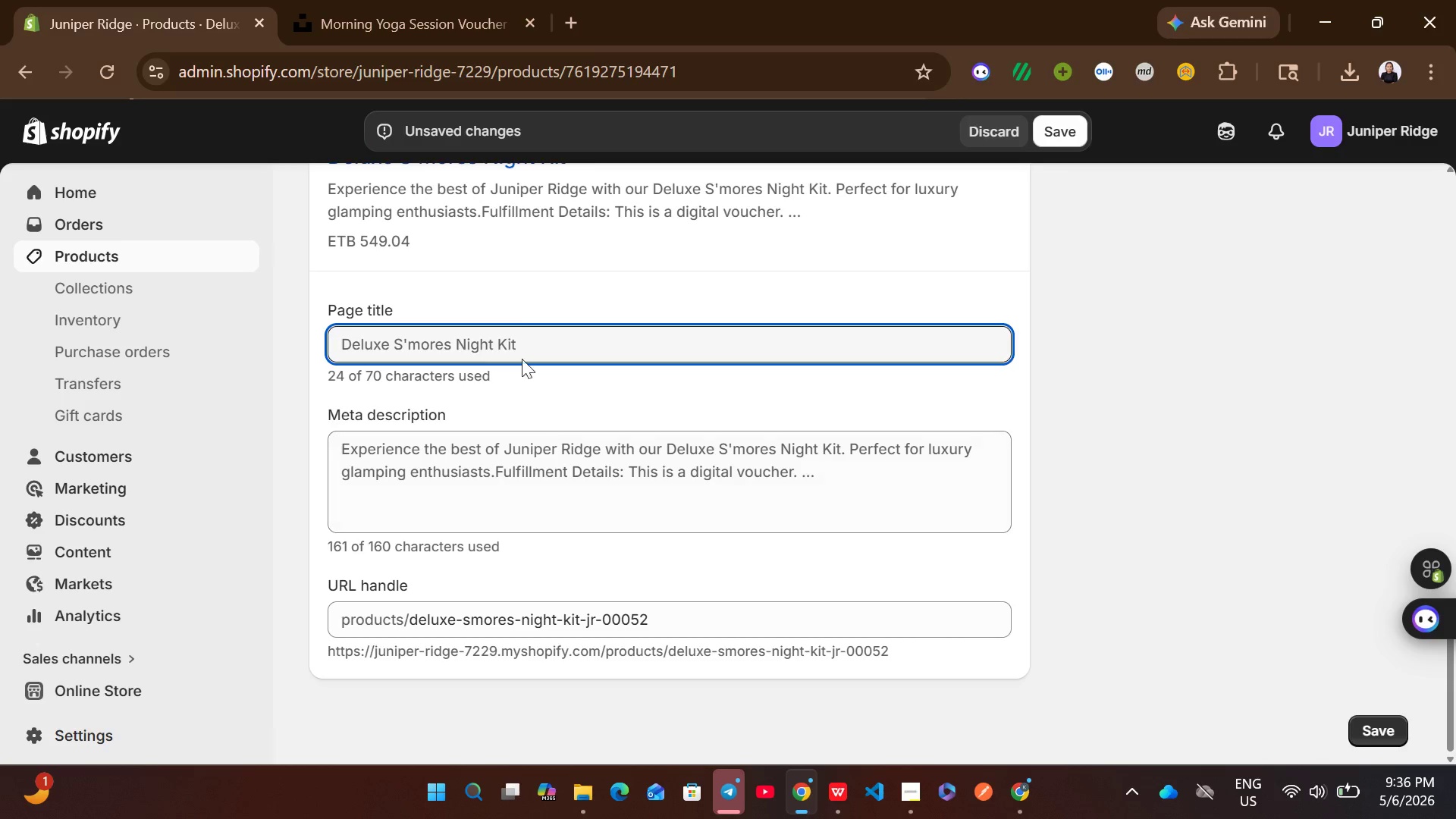 
left_click([512, 335])
 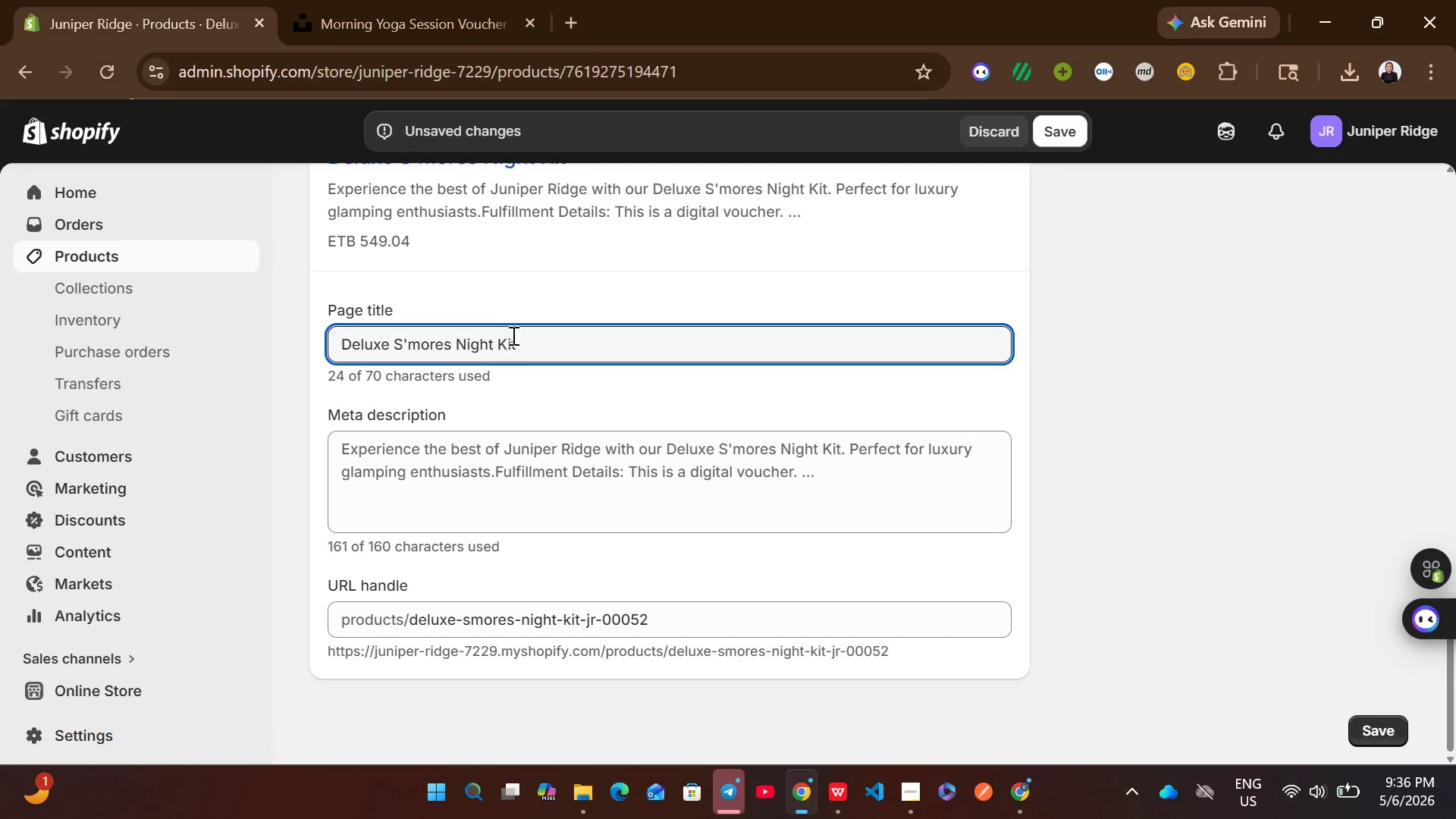 
key(Control+A)
 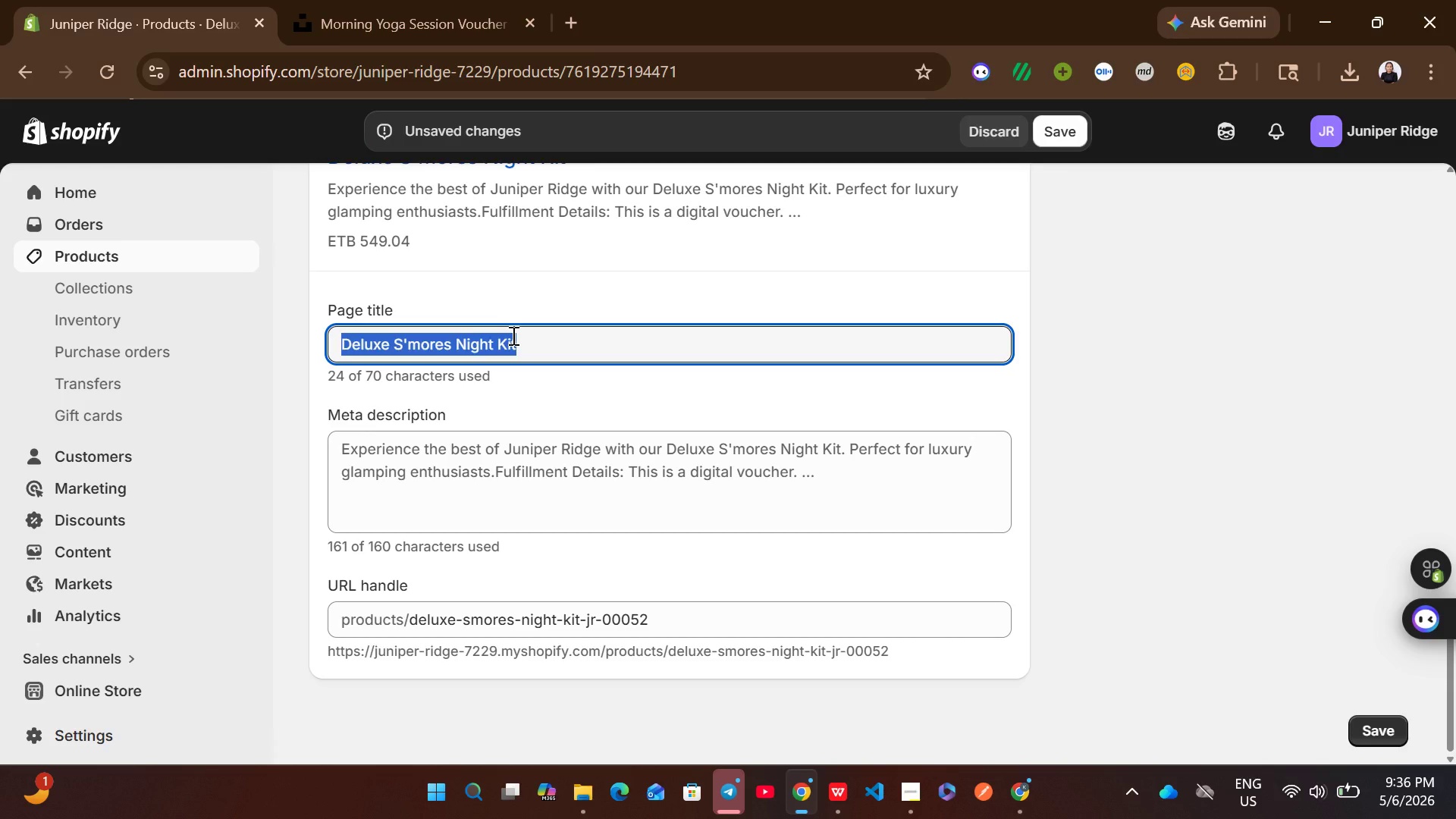 
key(Control+V)
 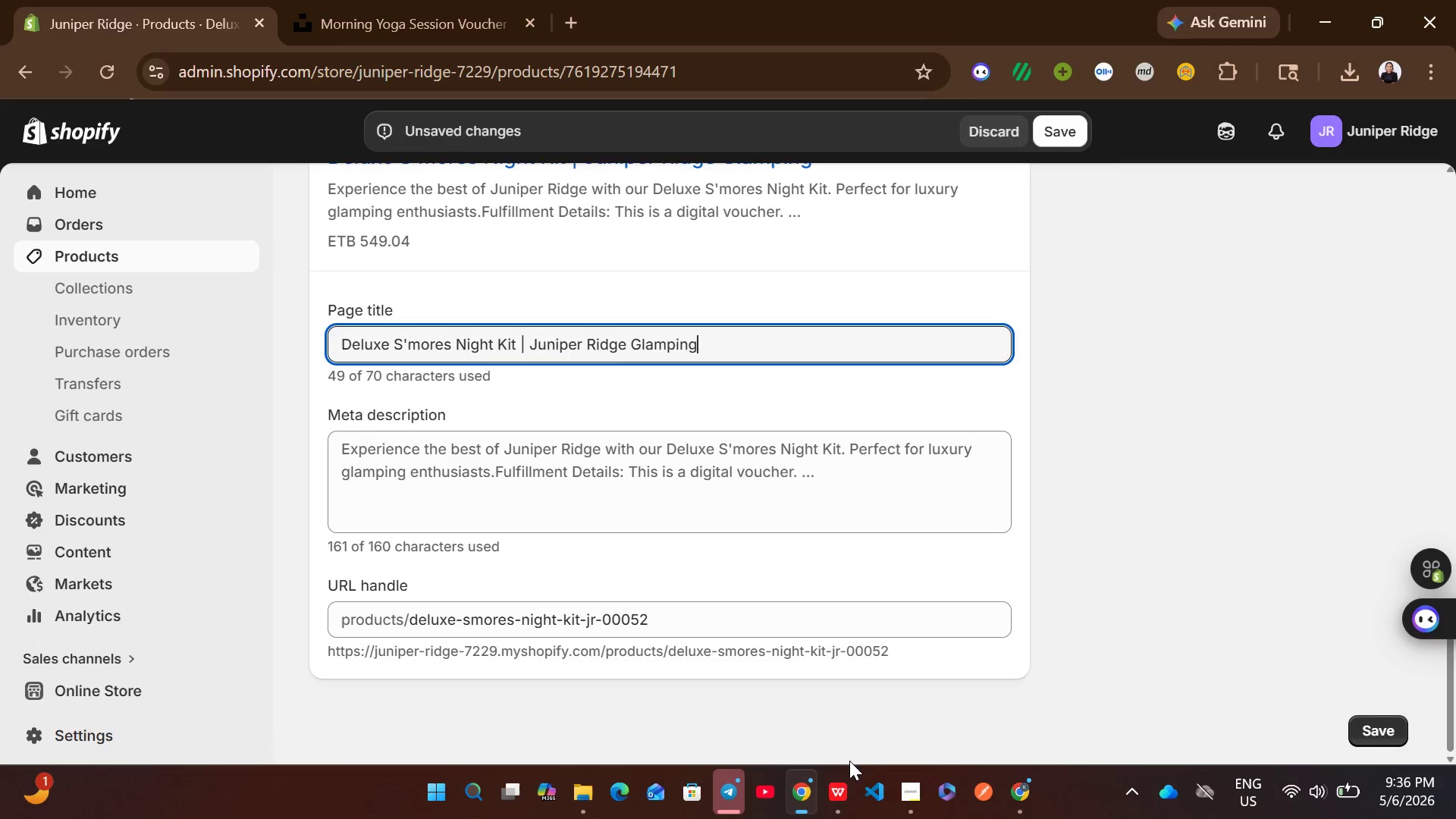 
left_click([846, 783])
 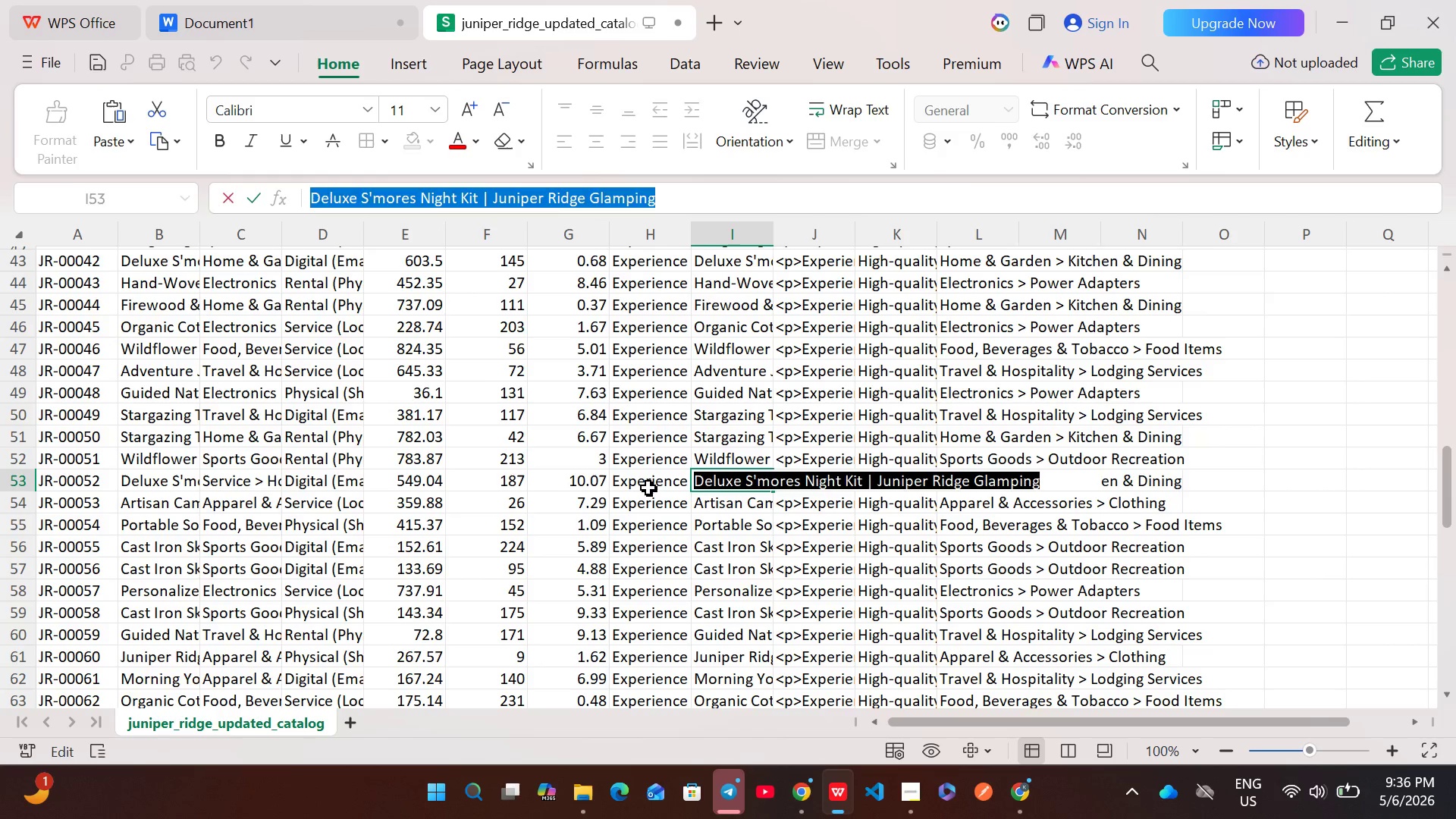 
double_click([648, 488])
 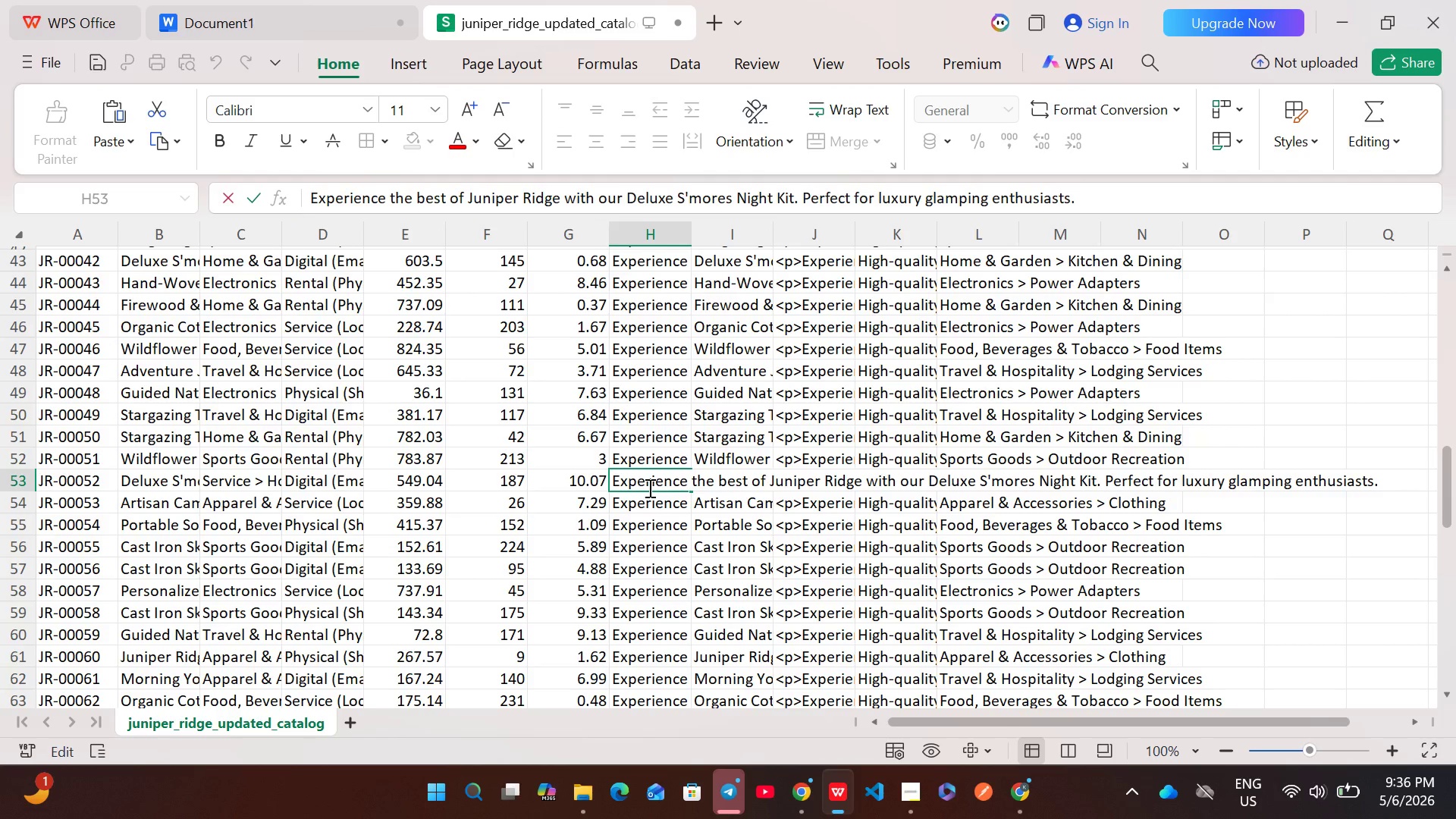 
key(Control+A)
 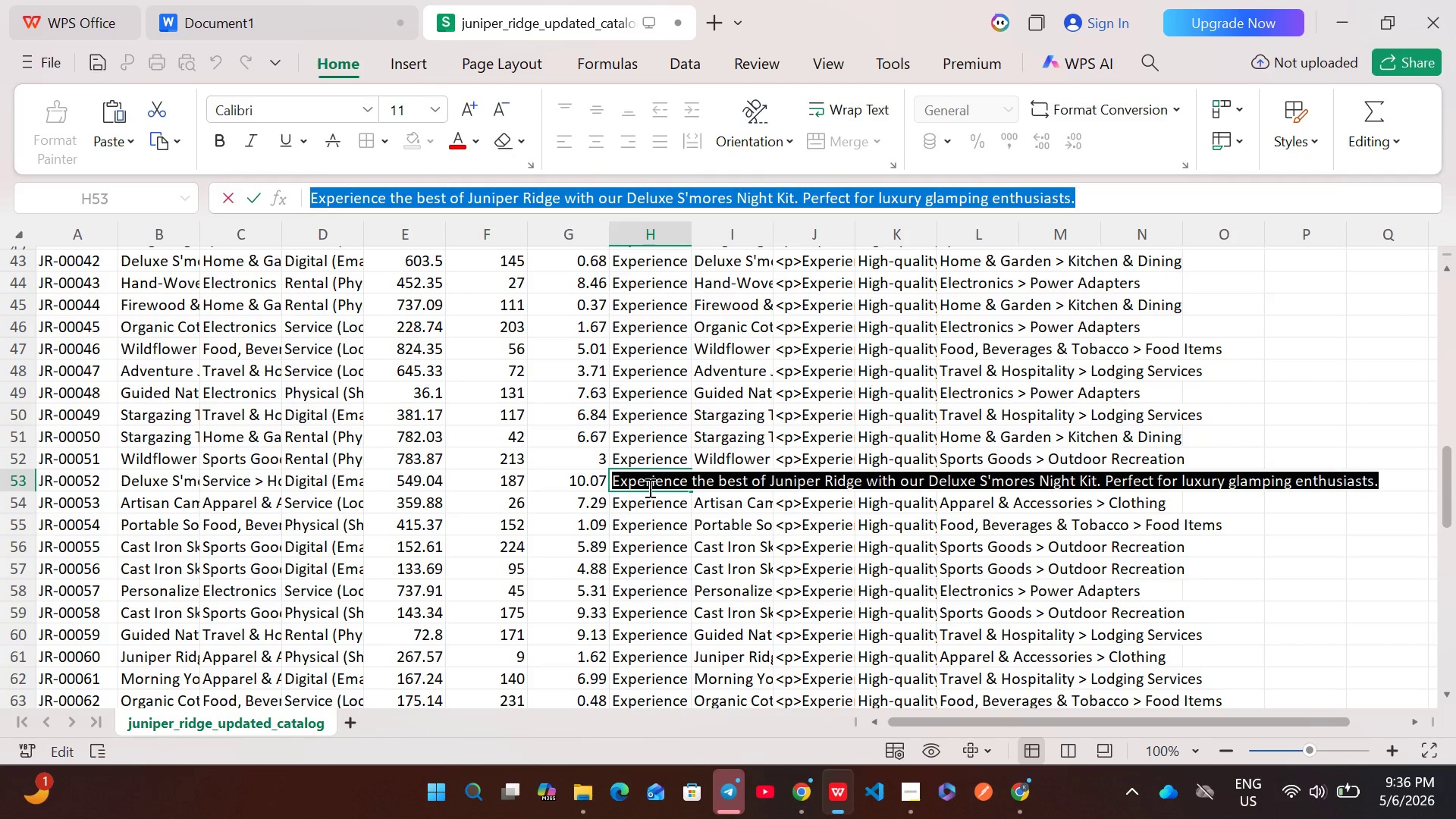 
key(Control+A)
 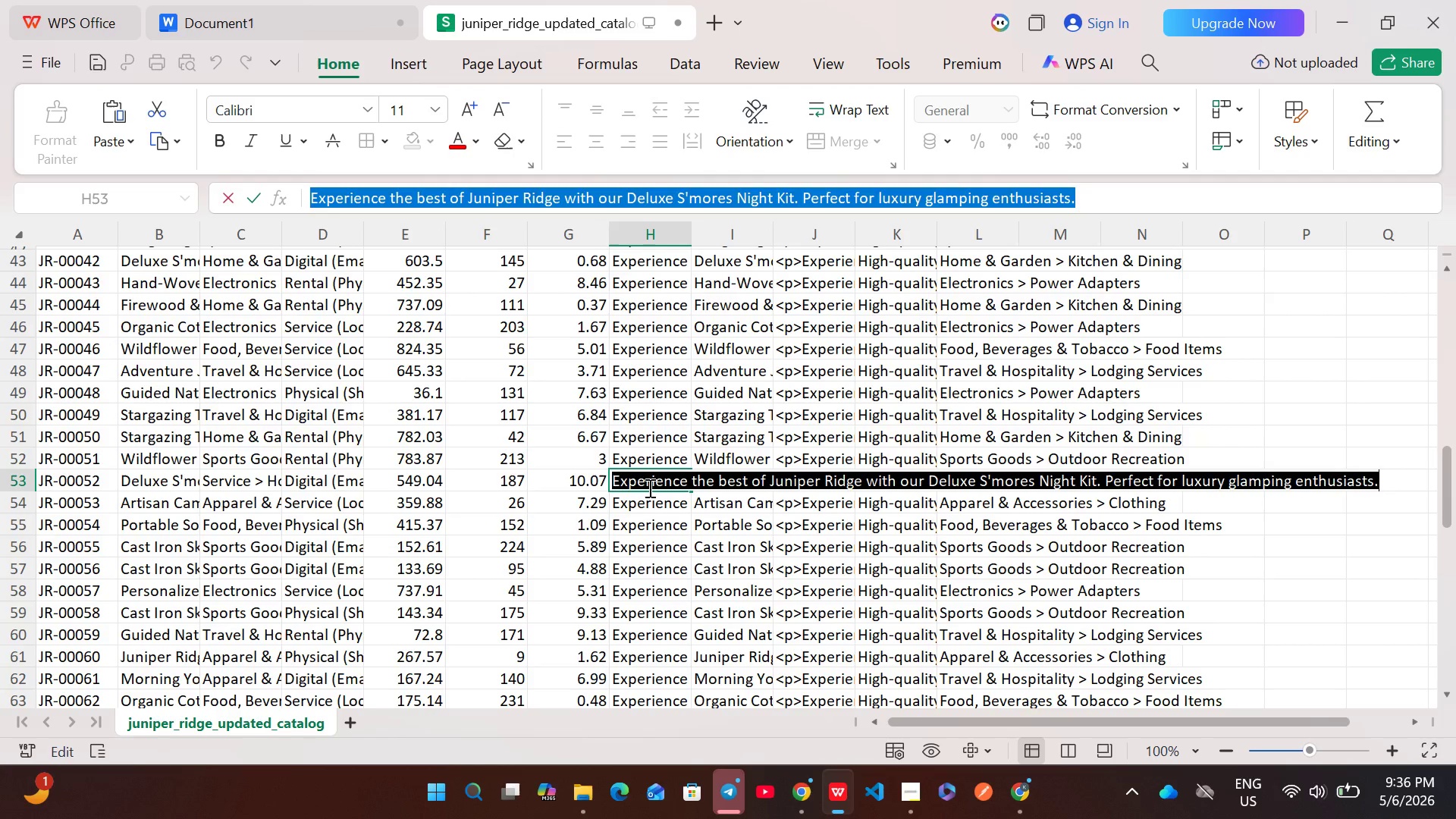 
key(Control+C)
 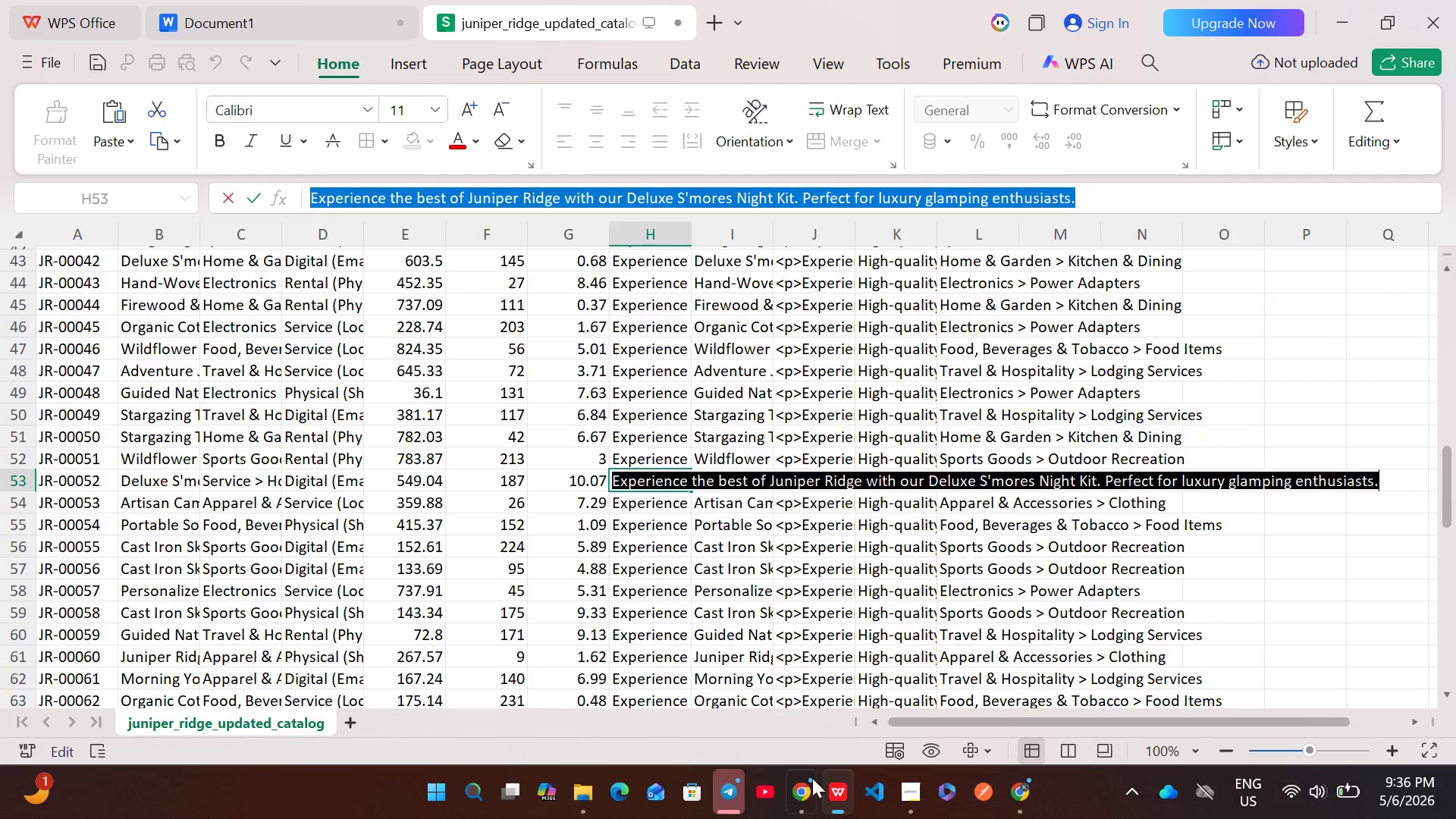 
left_click([804, 785])
 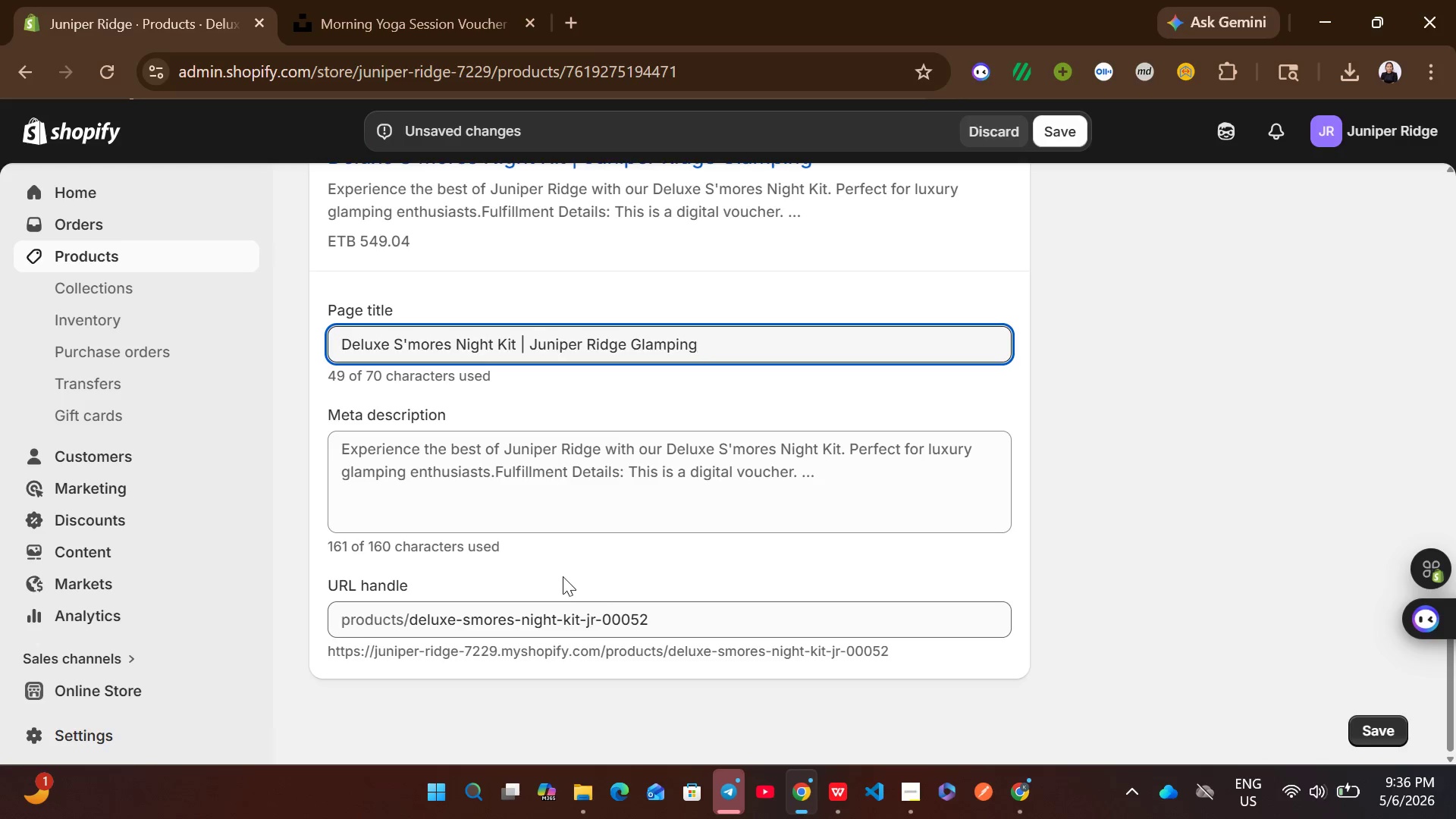 
left_click([524, 519])
 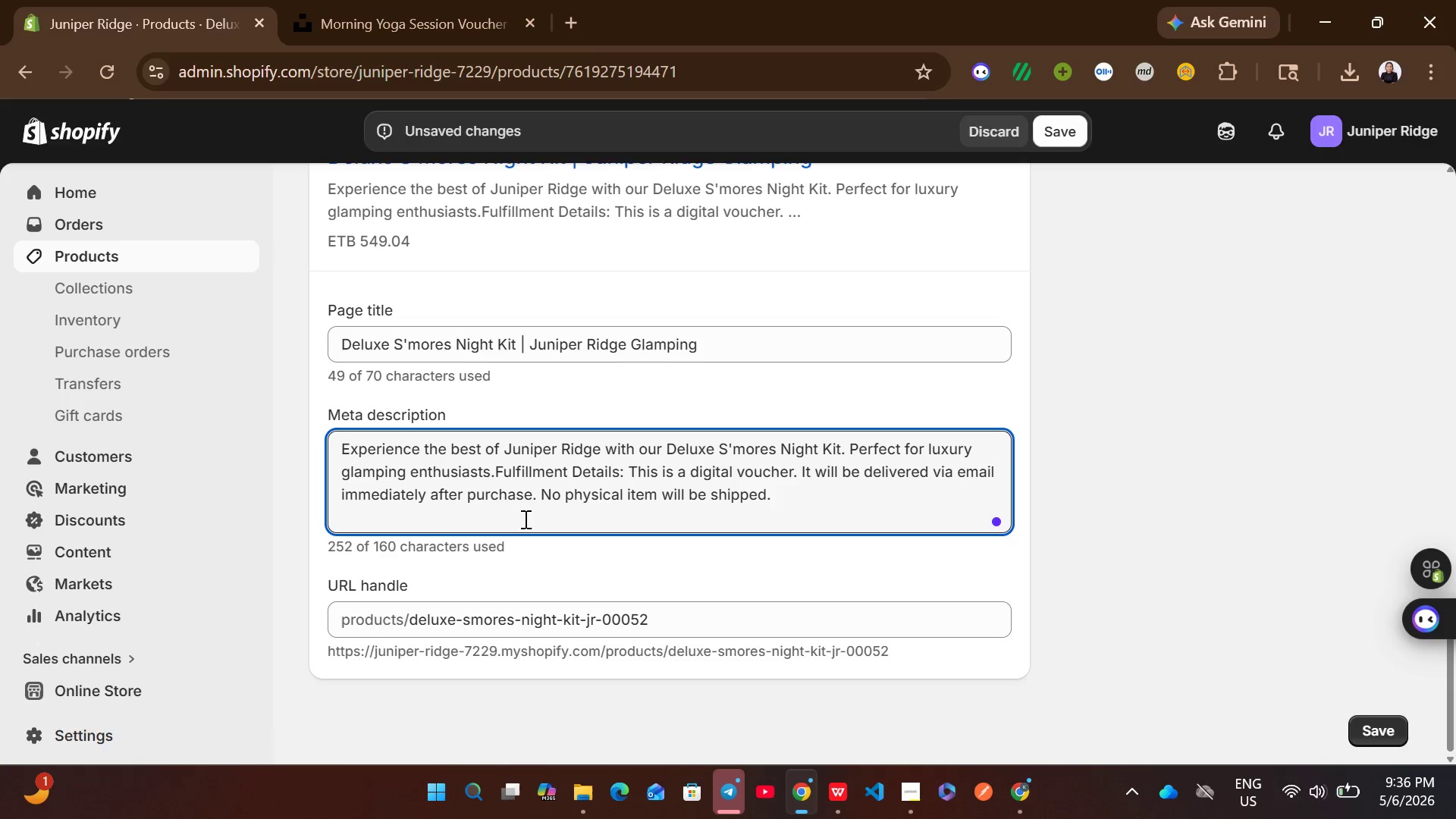 
key(Control+A)
 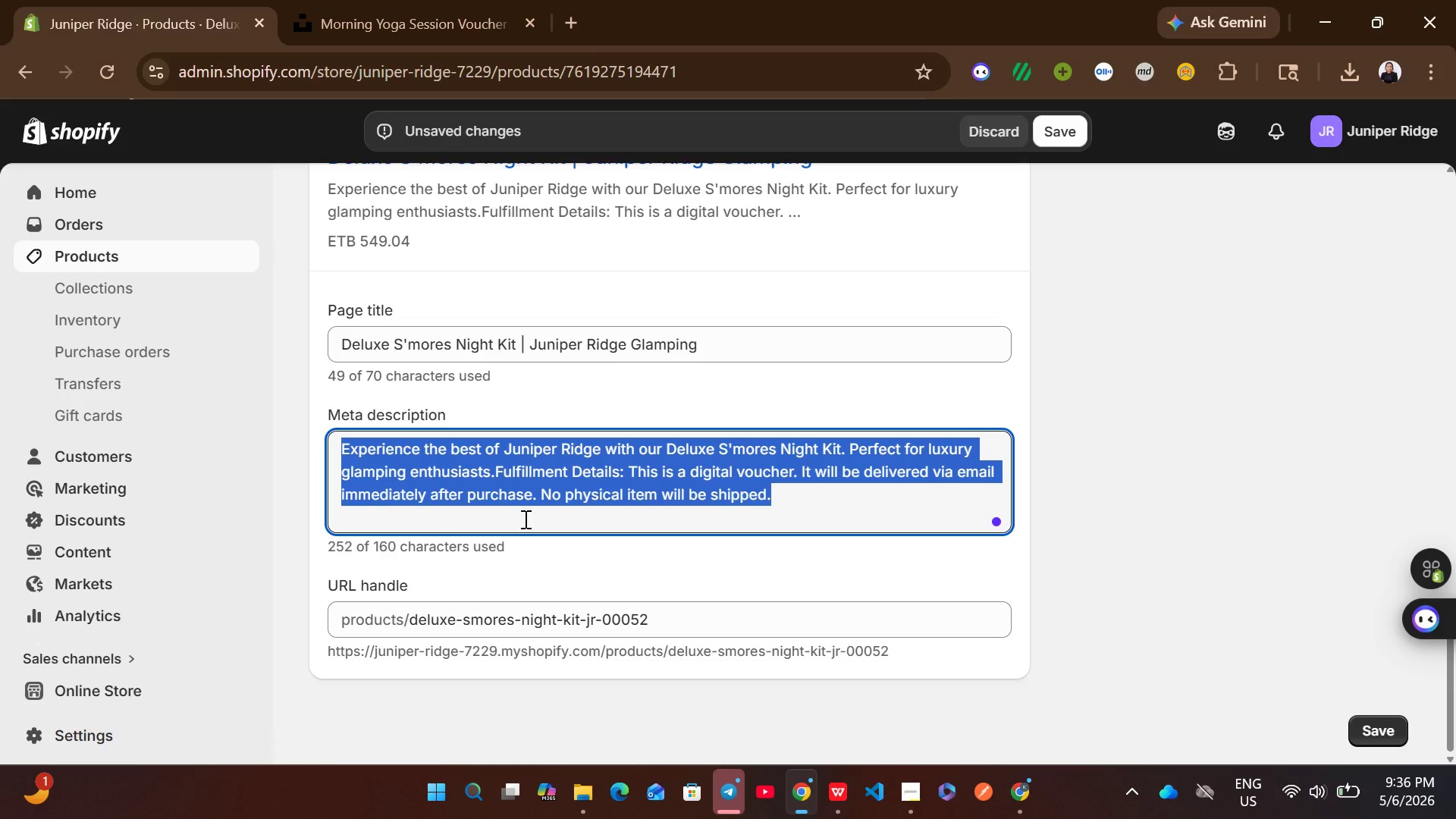 
key(Control+V)
 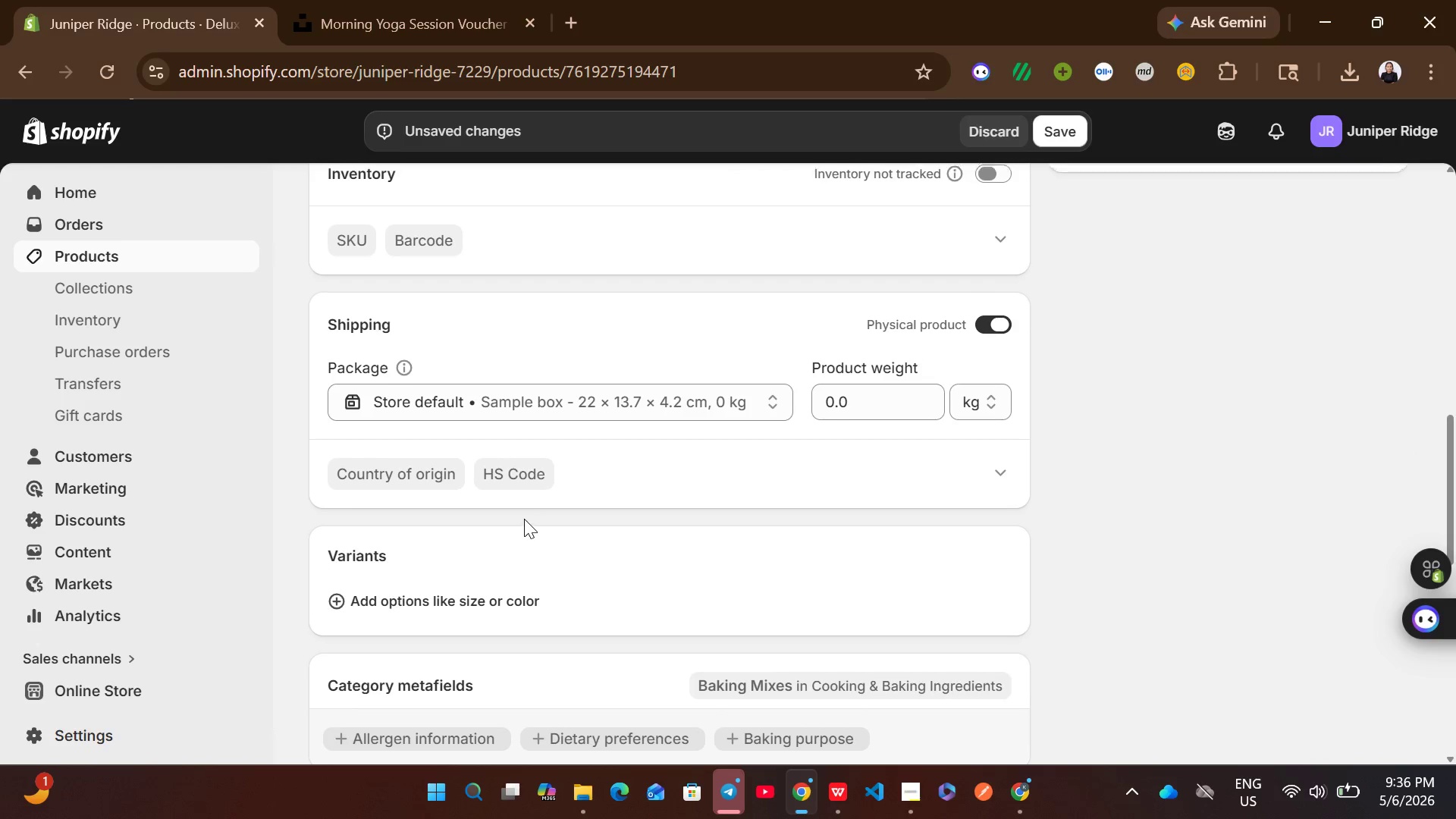 
mouse_move([823, 623])
 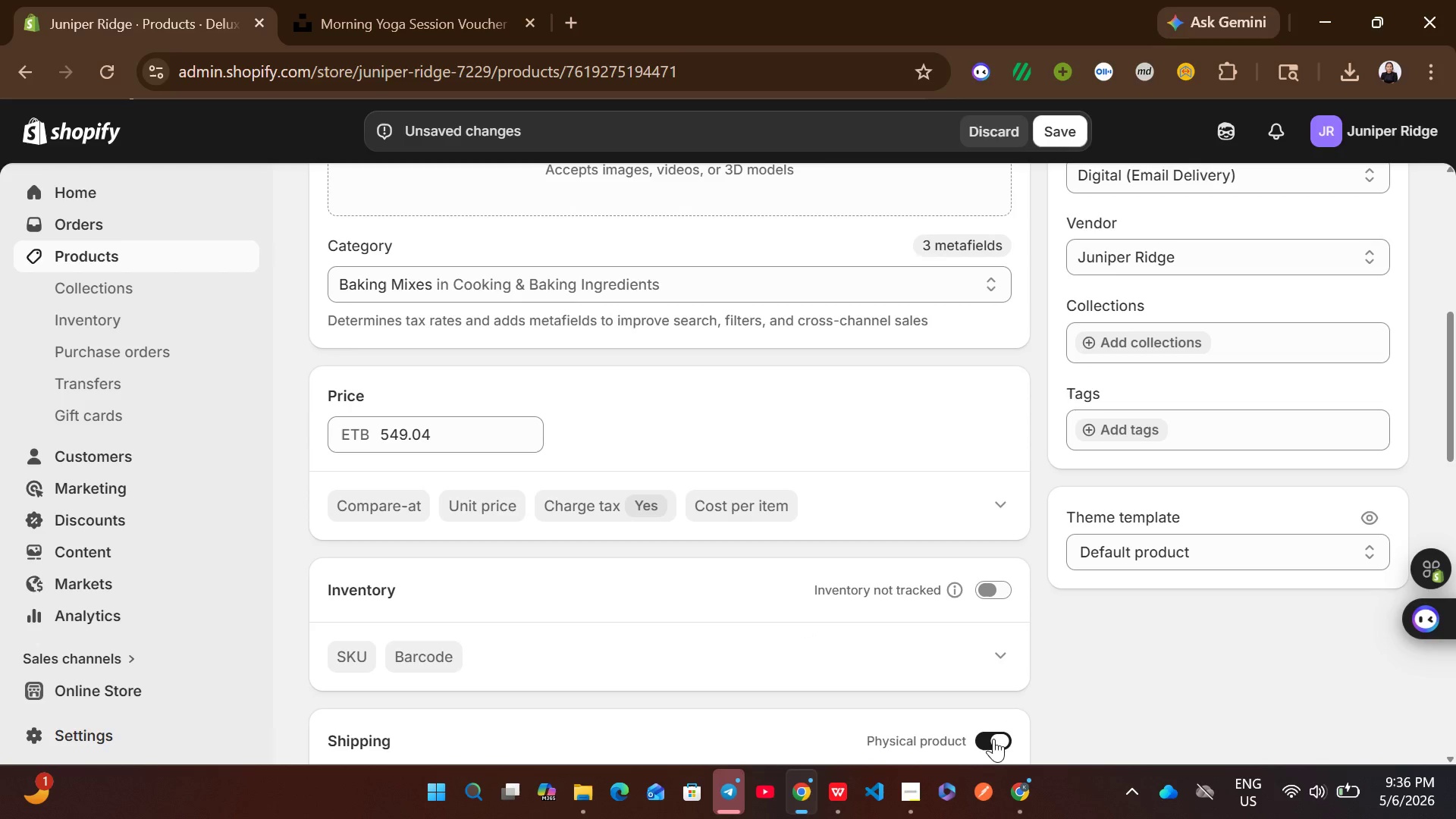 
left_click([993, 739])
 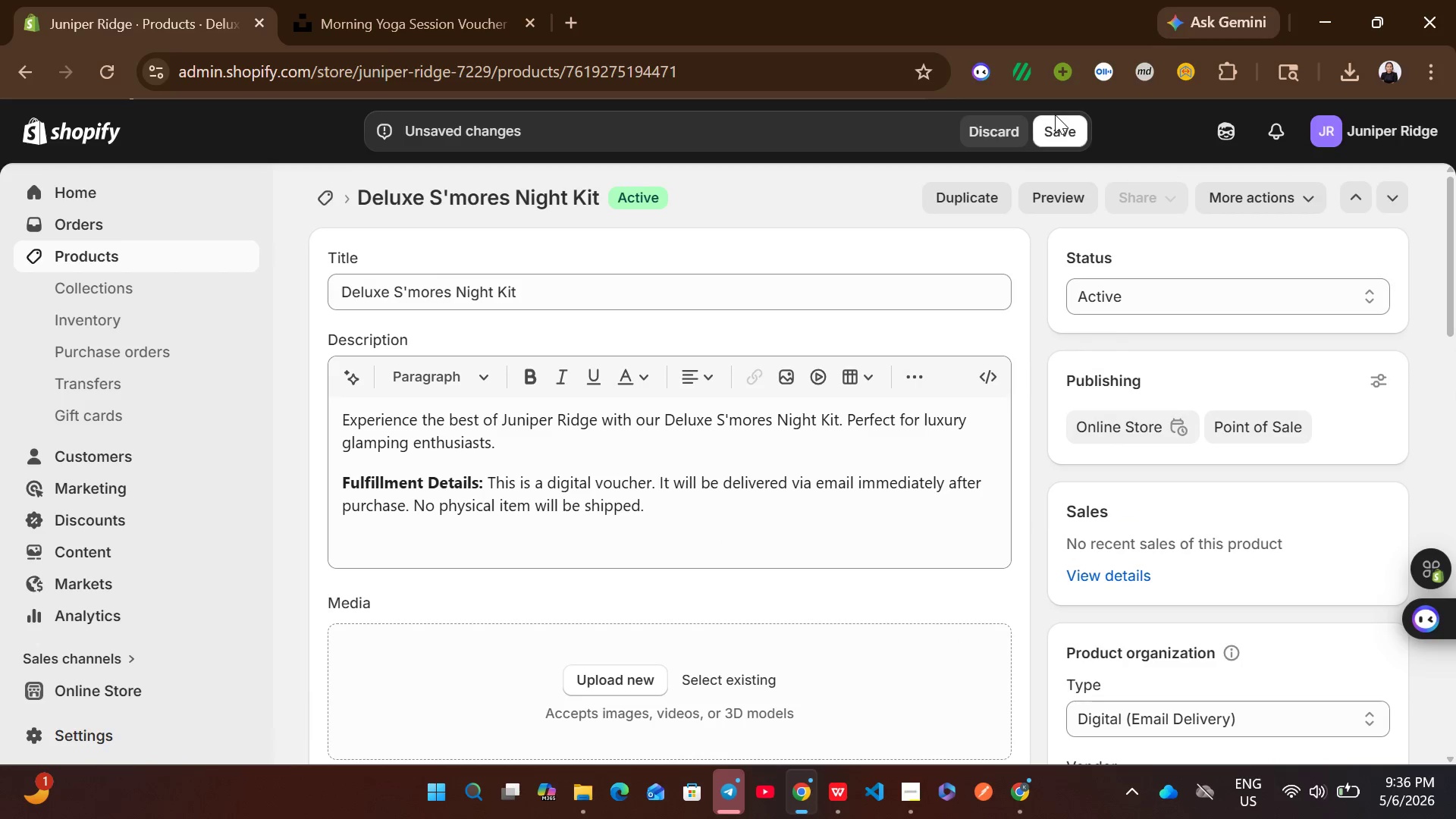 
left_click([1054, 128])
 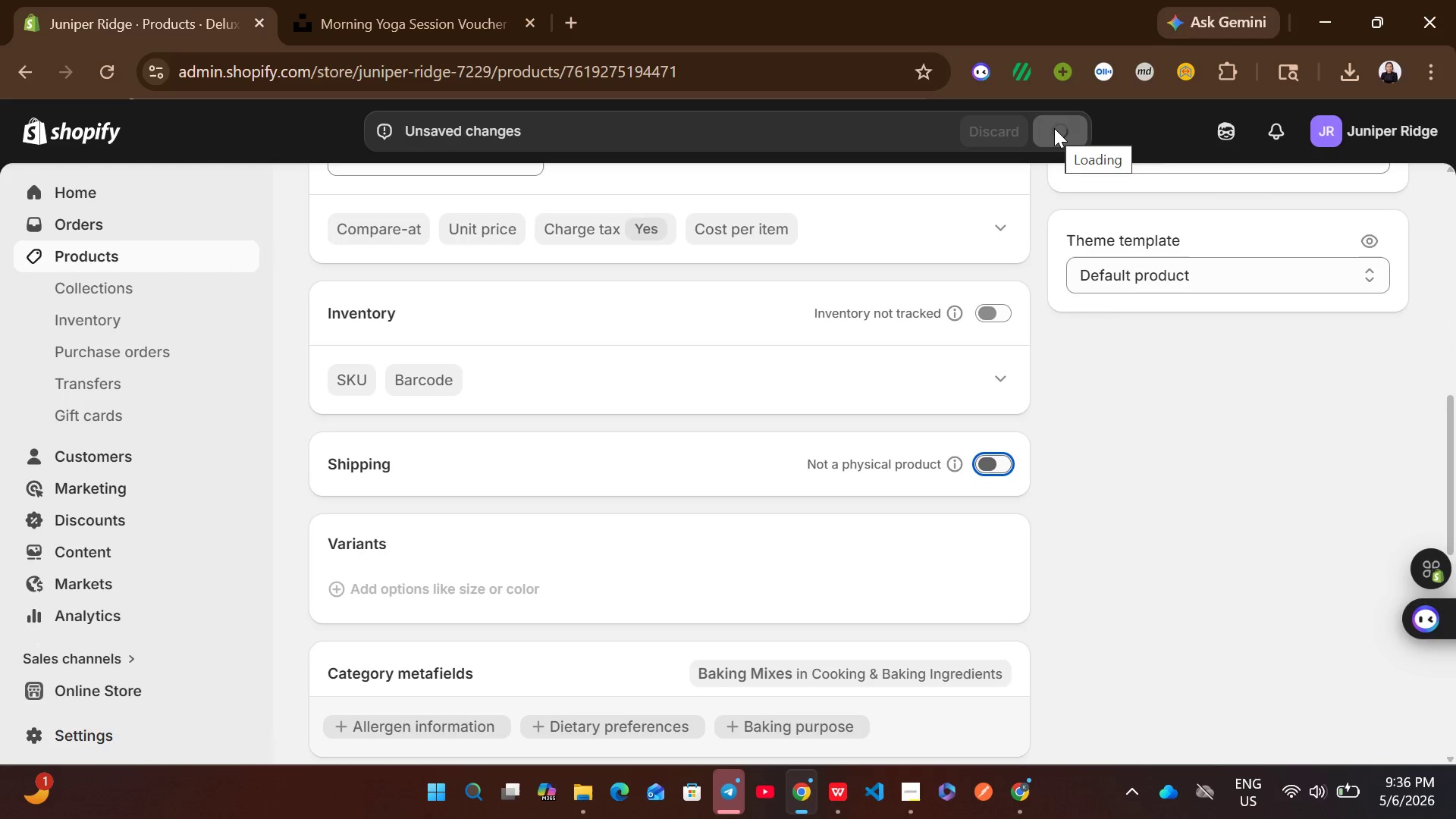 
wait(8.14)
 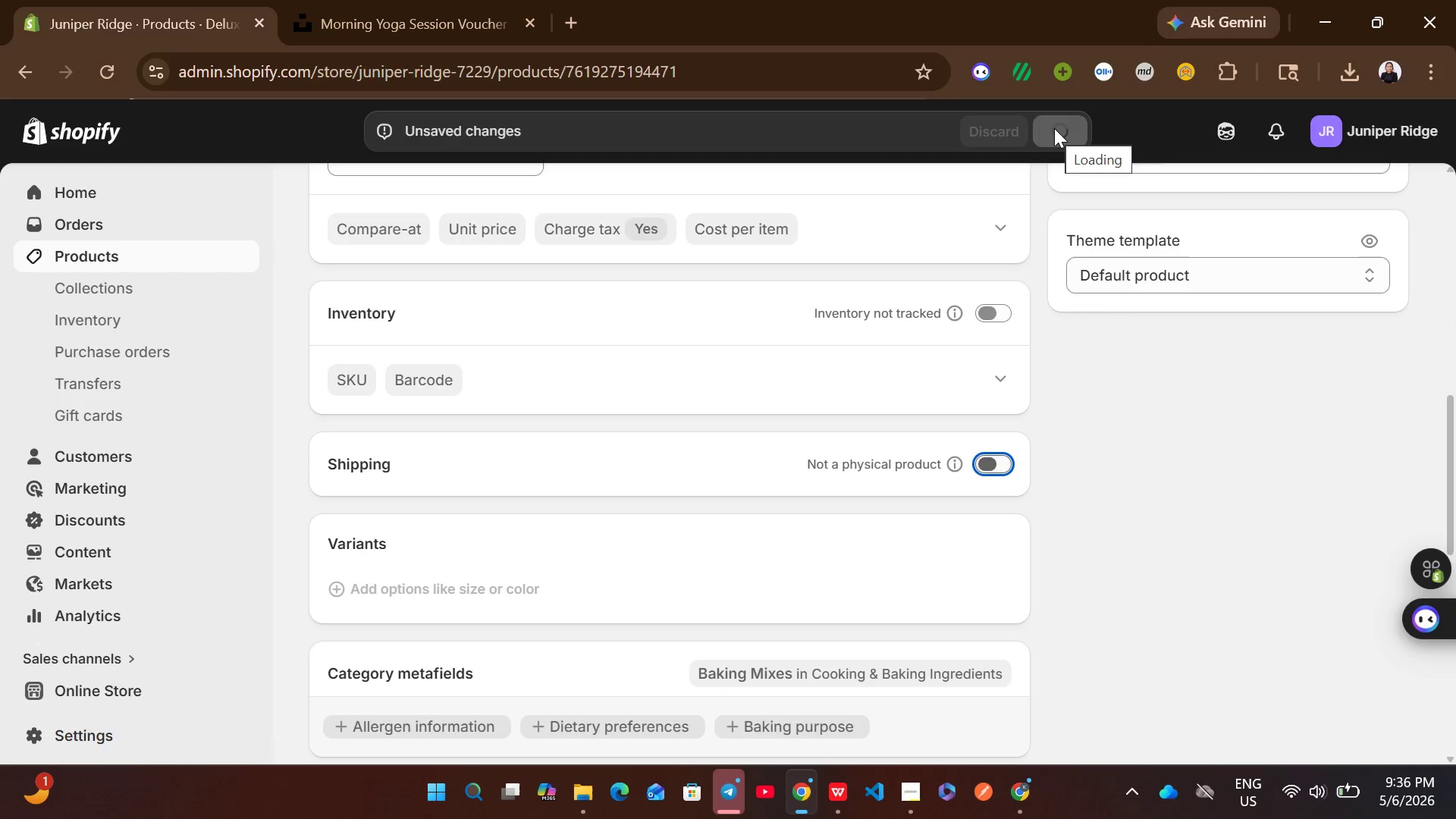 
left_click([213, 257])
 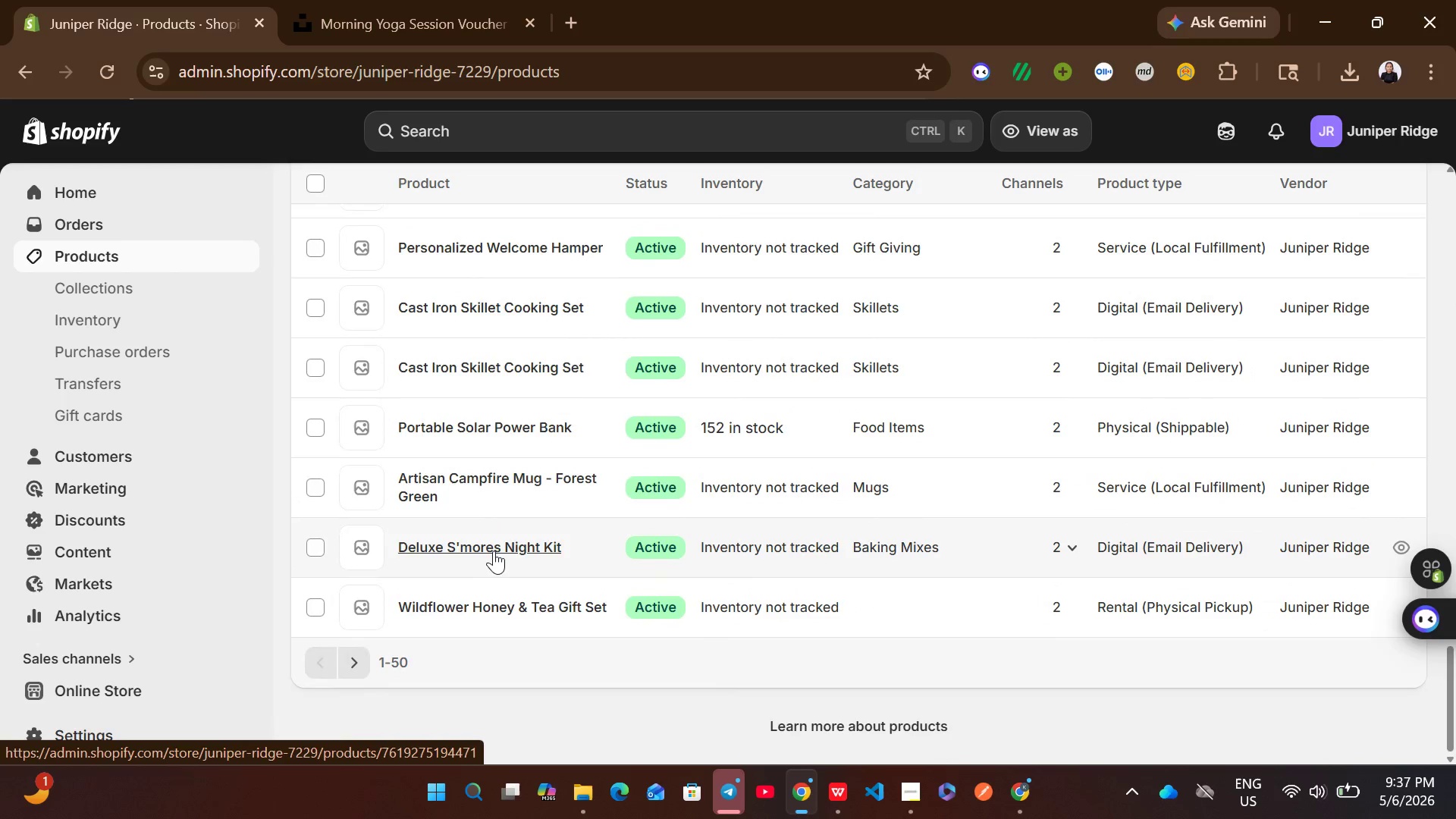 
wait(6.44)
 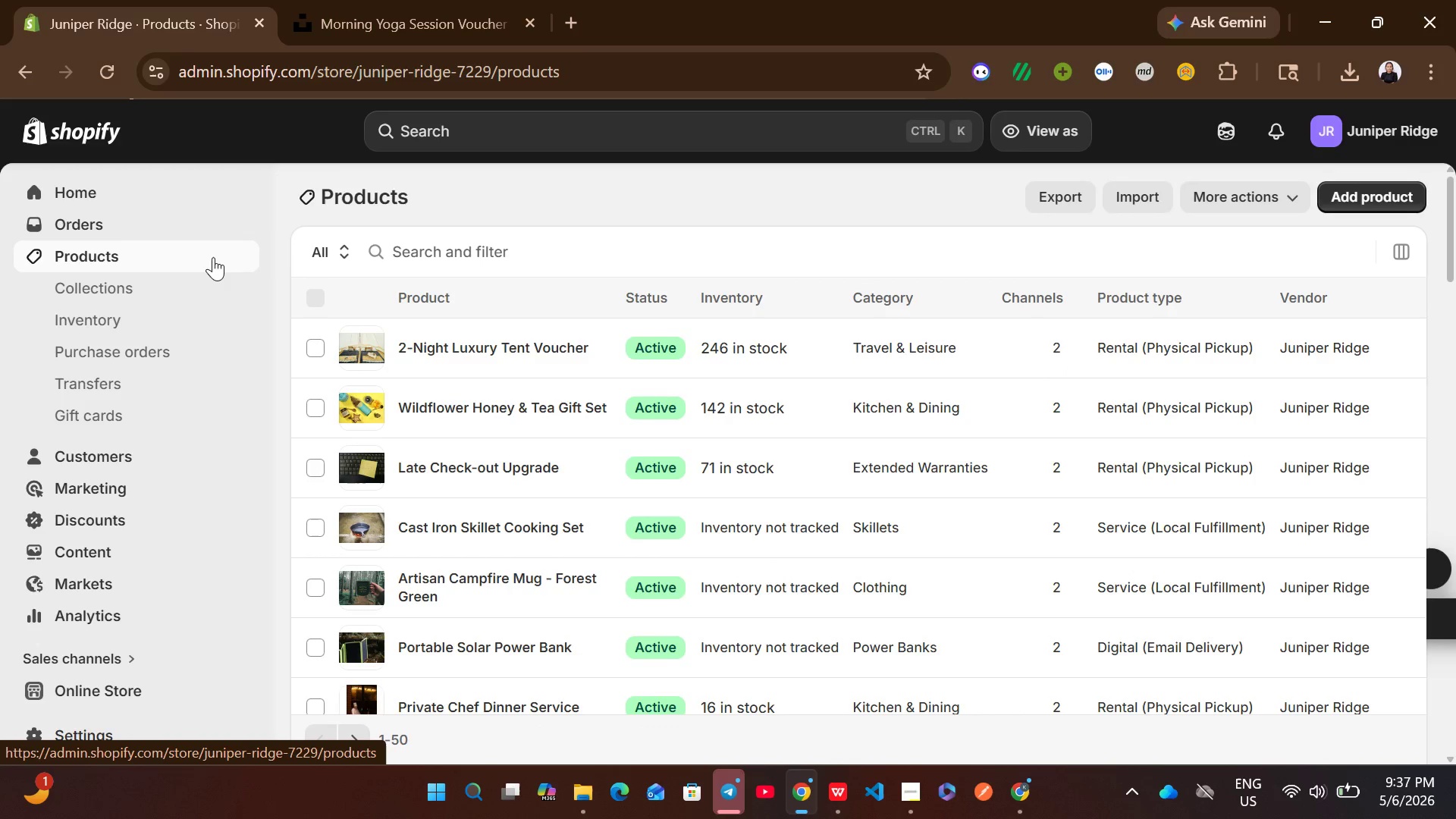 
left_click([896, 600])
 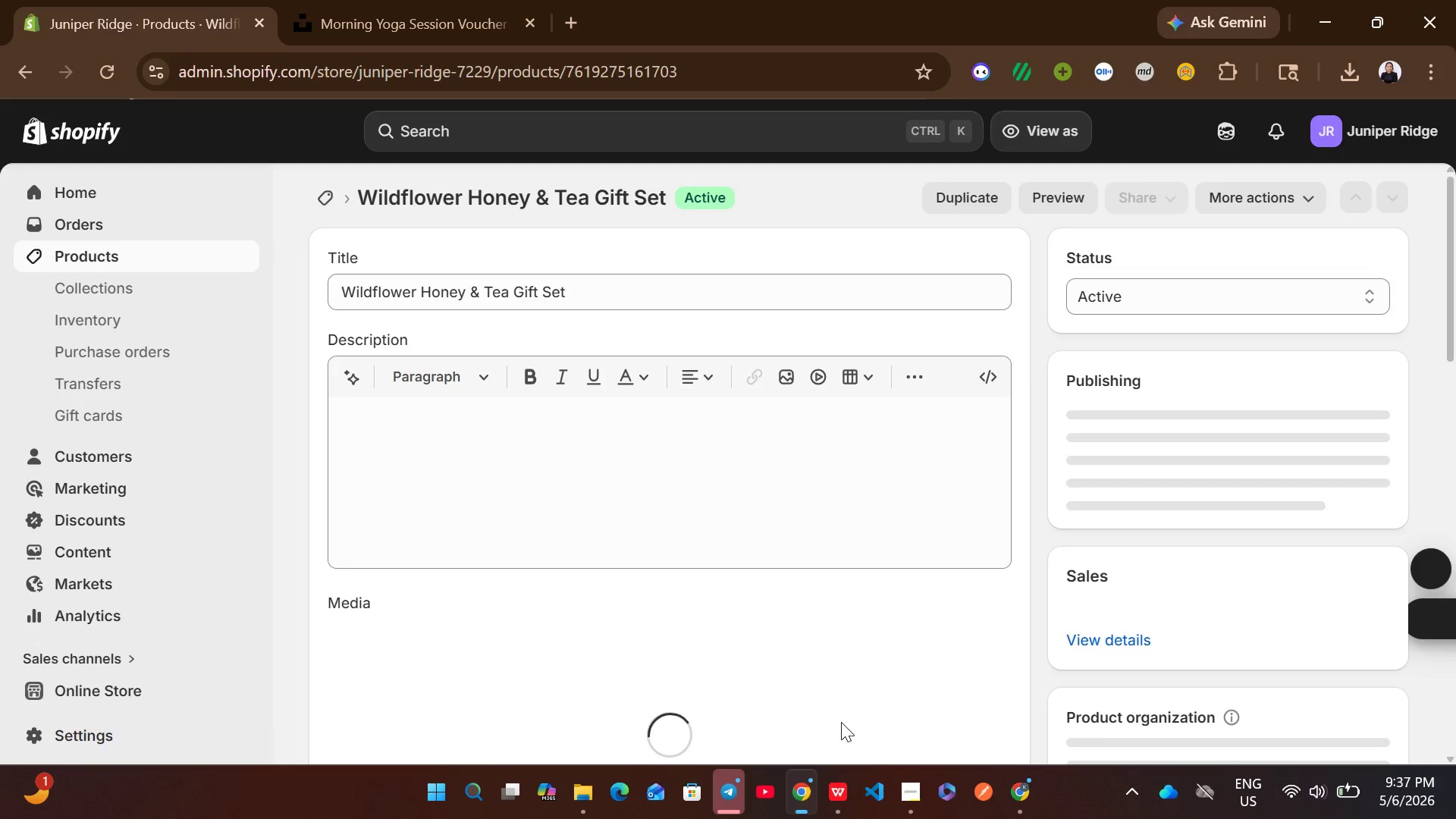 
left_click([834, 795])
 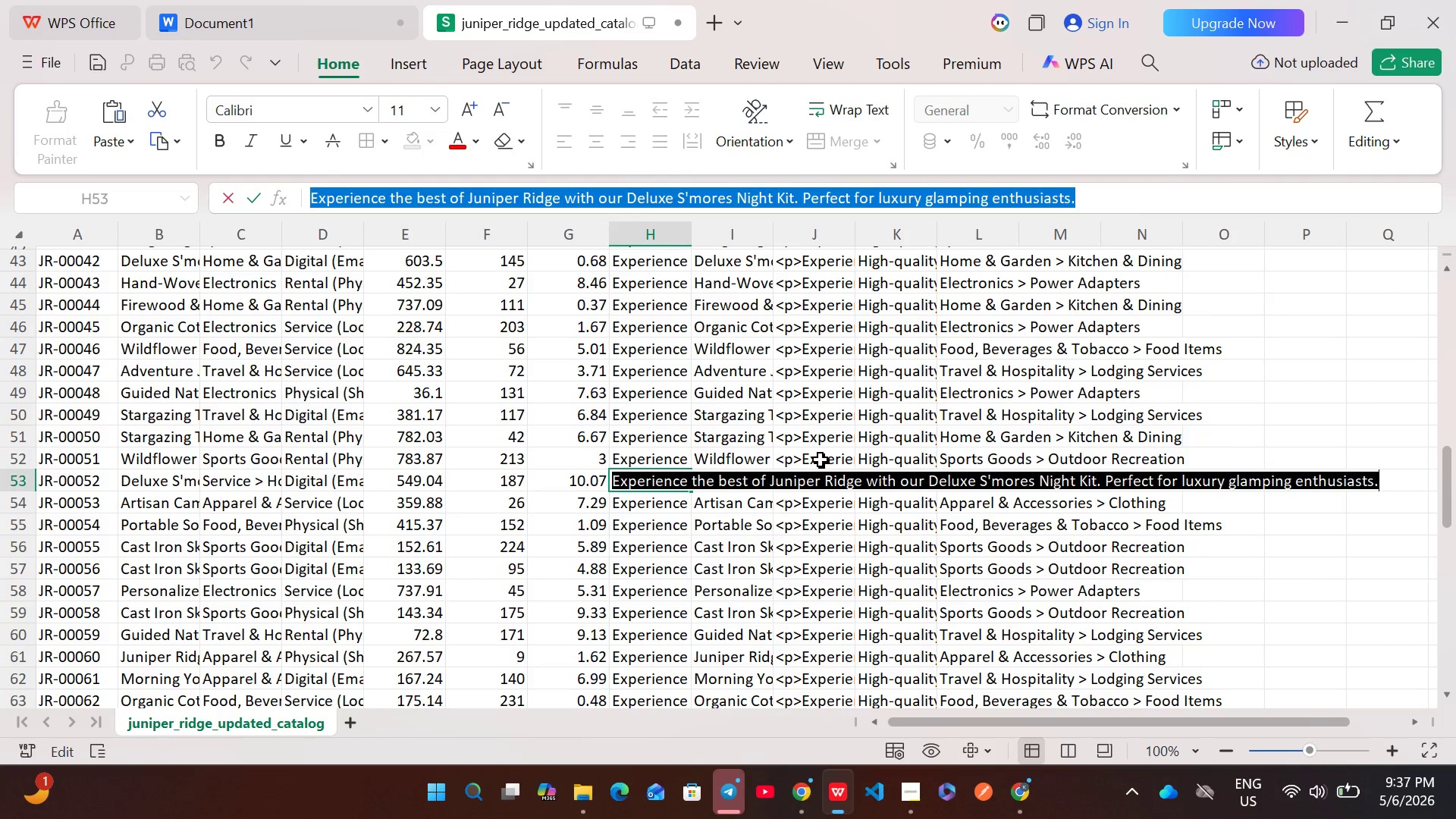 
double_click([821, 460])
 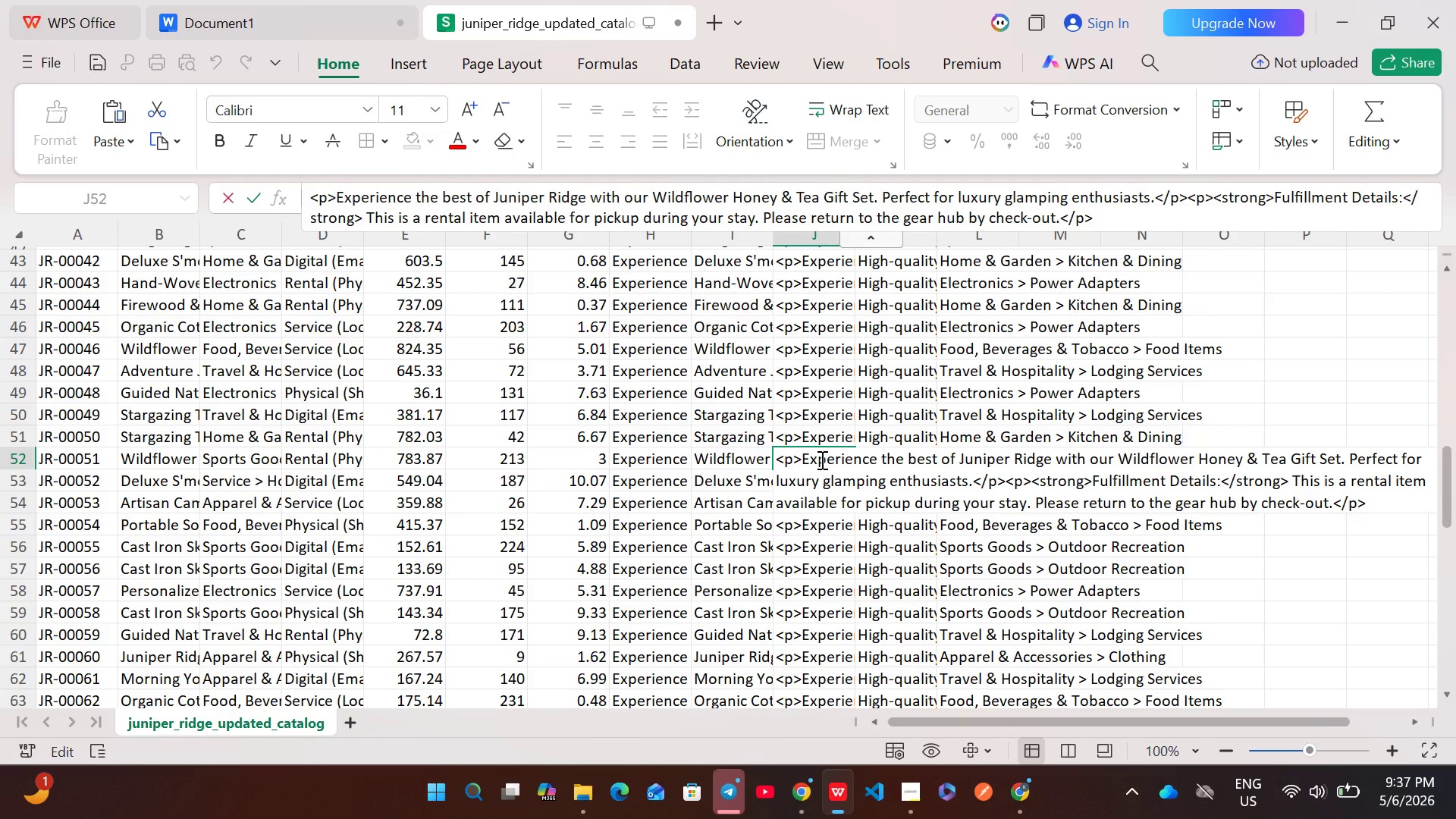 
key(Control+A)
 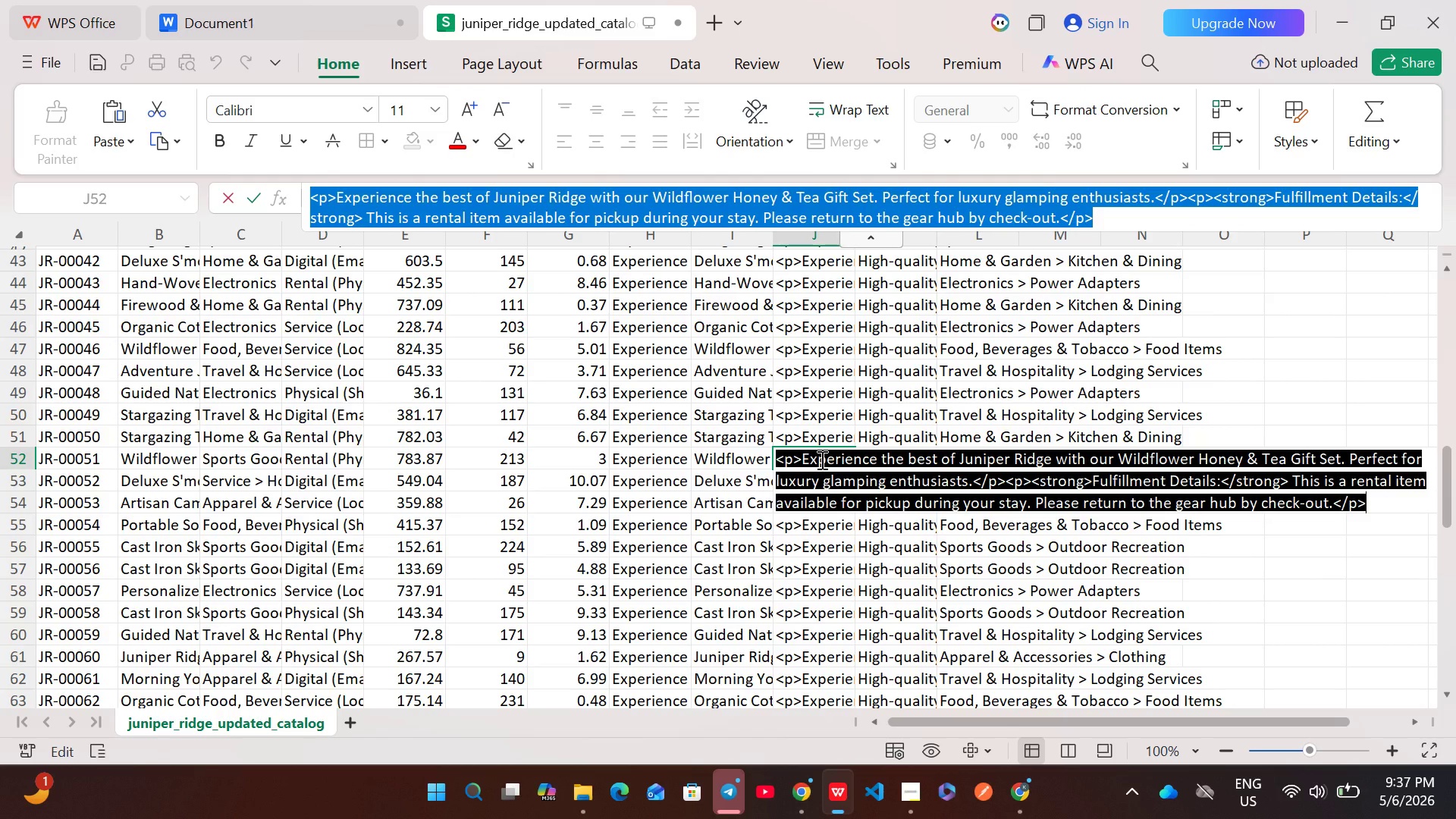 
key(Control+C)
 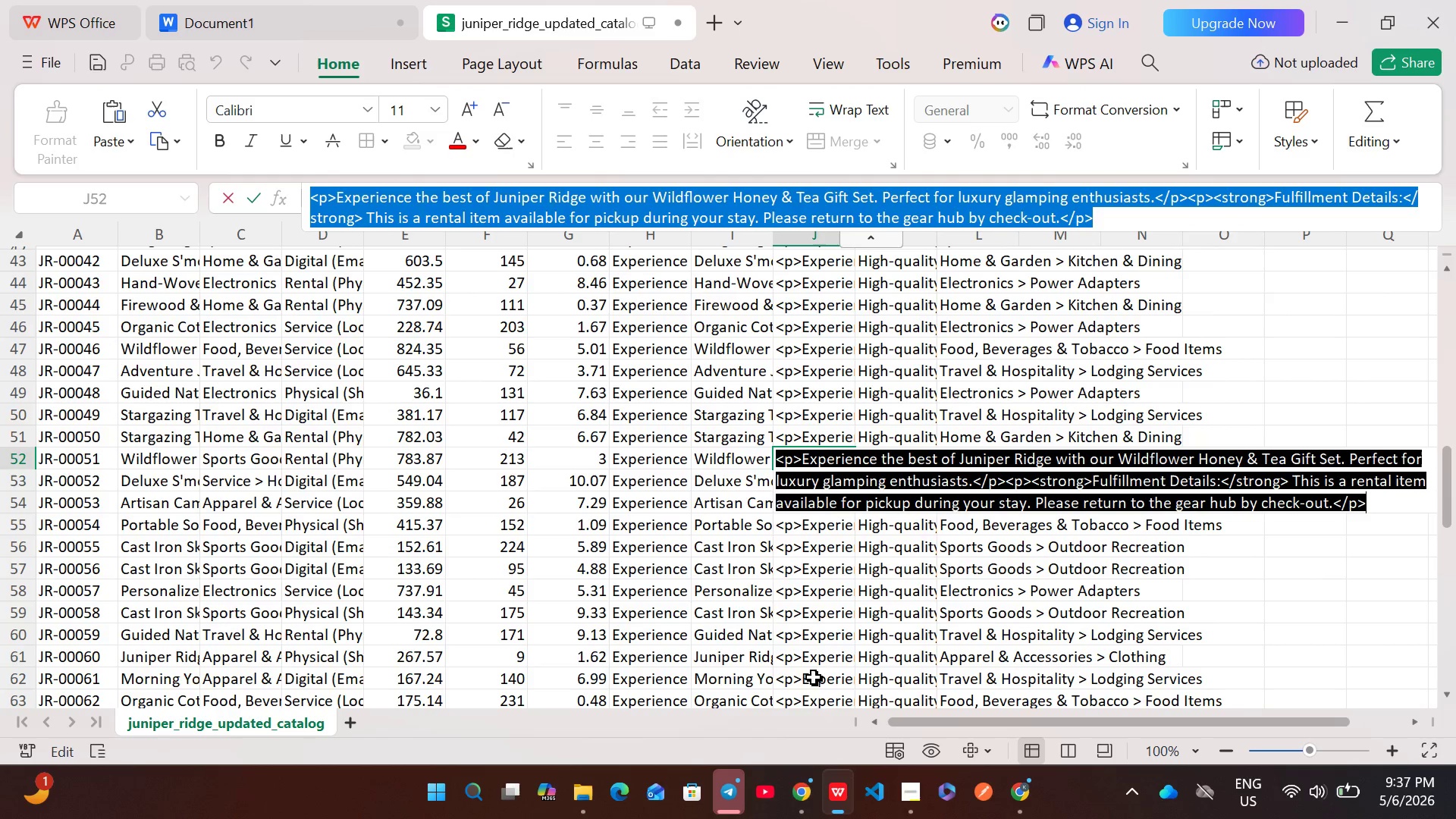 
left_click([807, 793])
 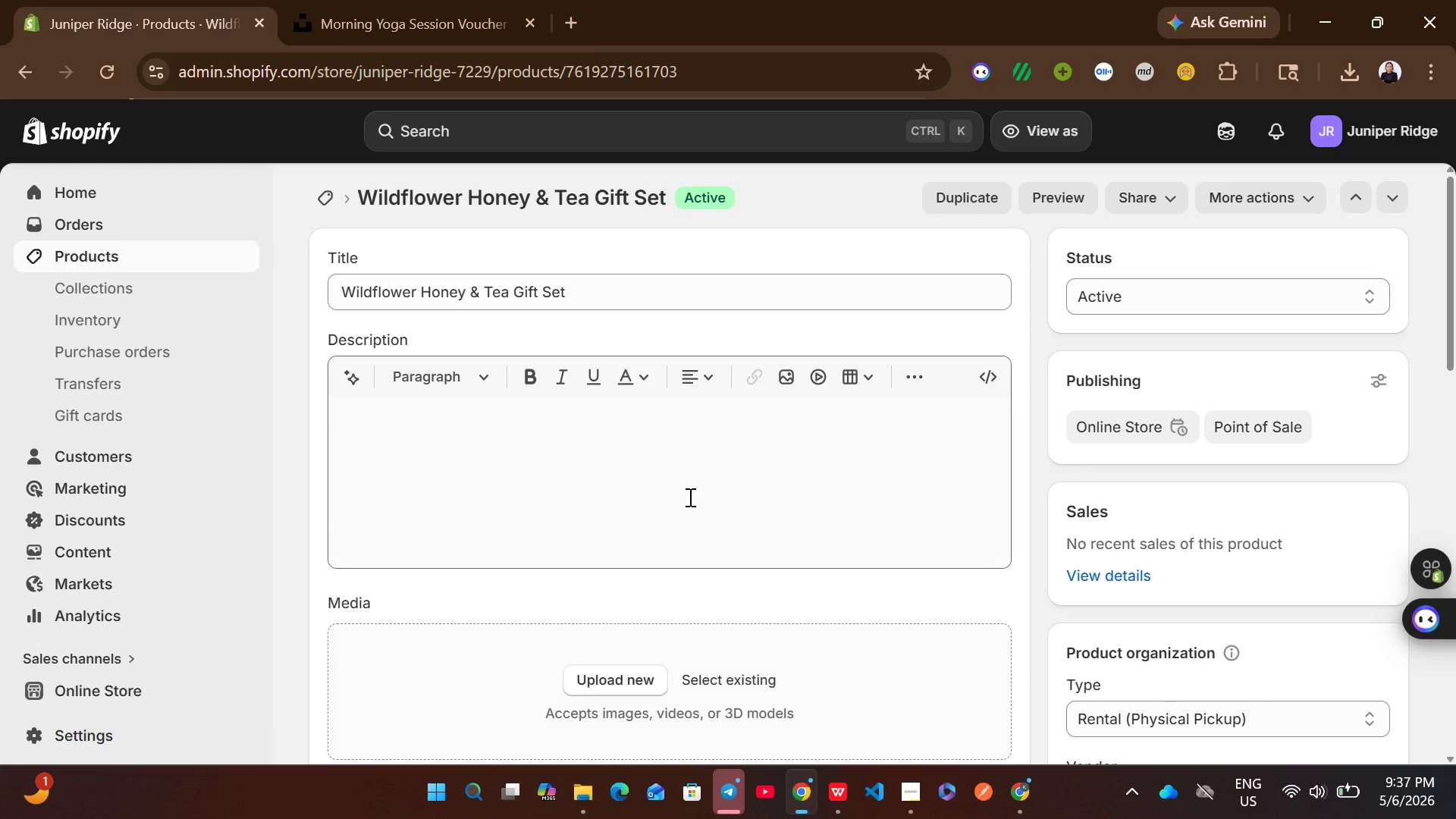 
left_click([684, 489])
 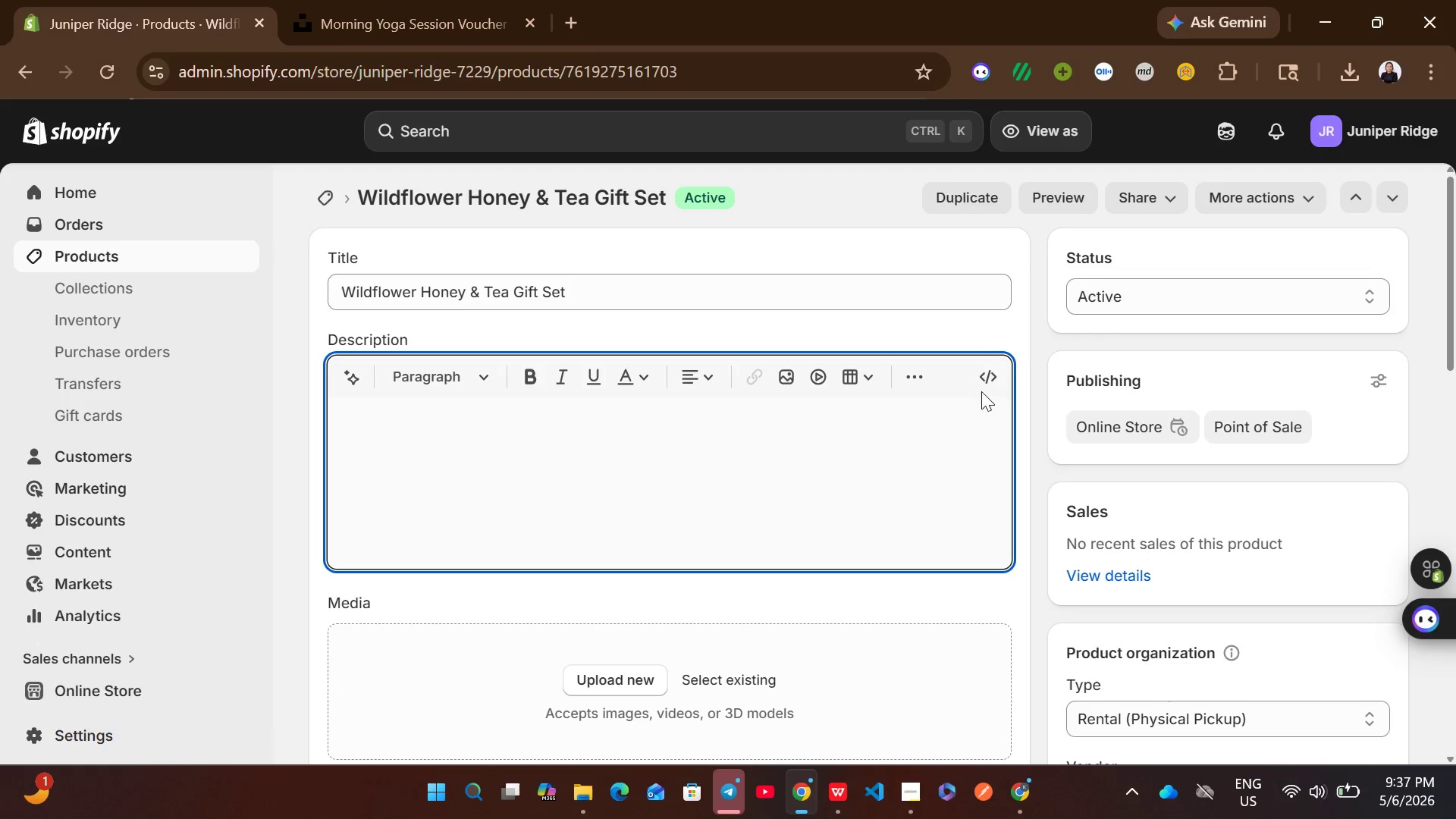 
left_click([985, 390])
 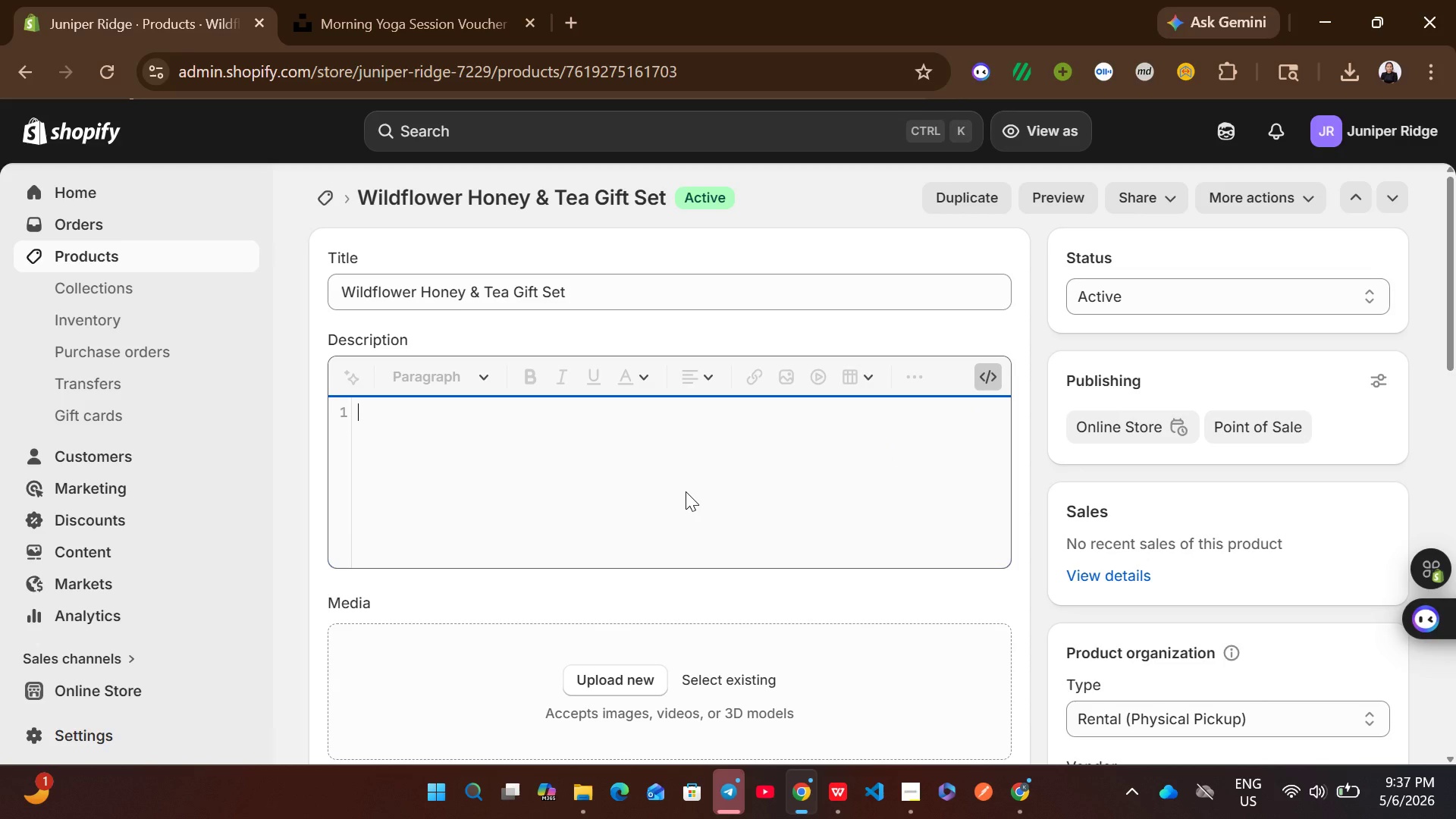 
left_click([686, 491])
 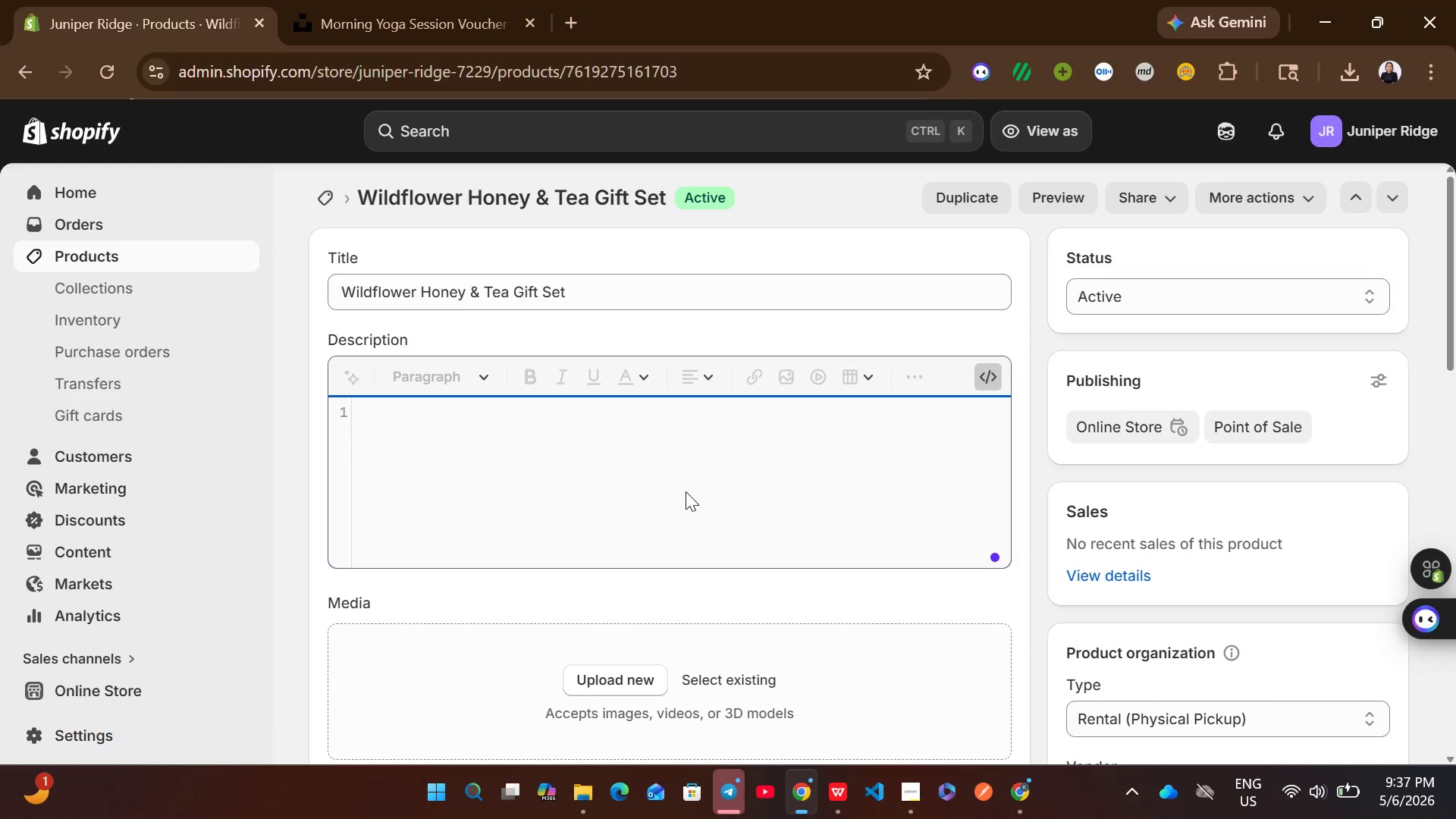 
key(Control+V)
 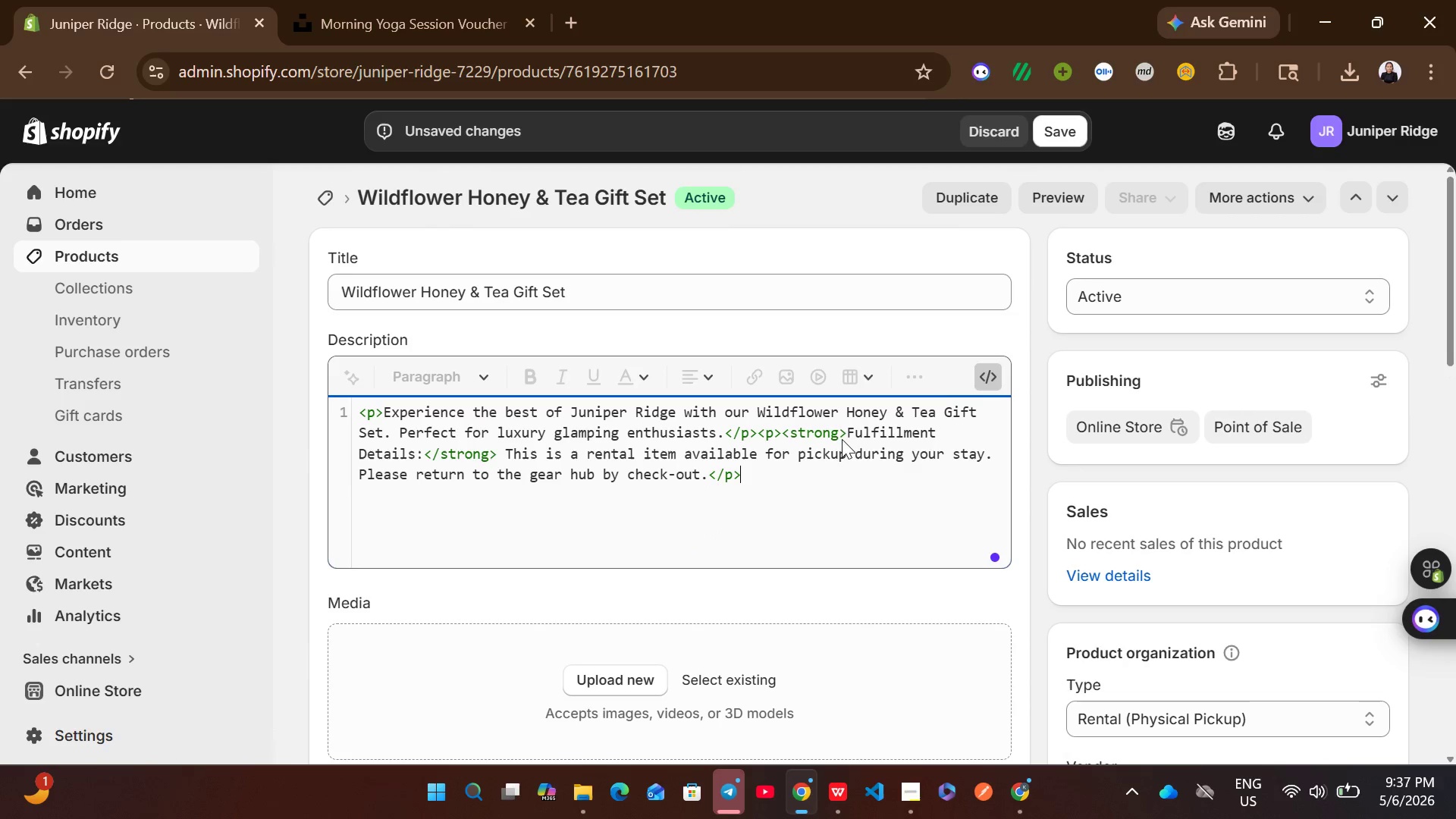 
wait(6.66)
 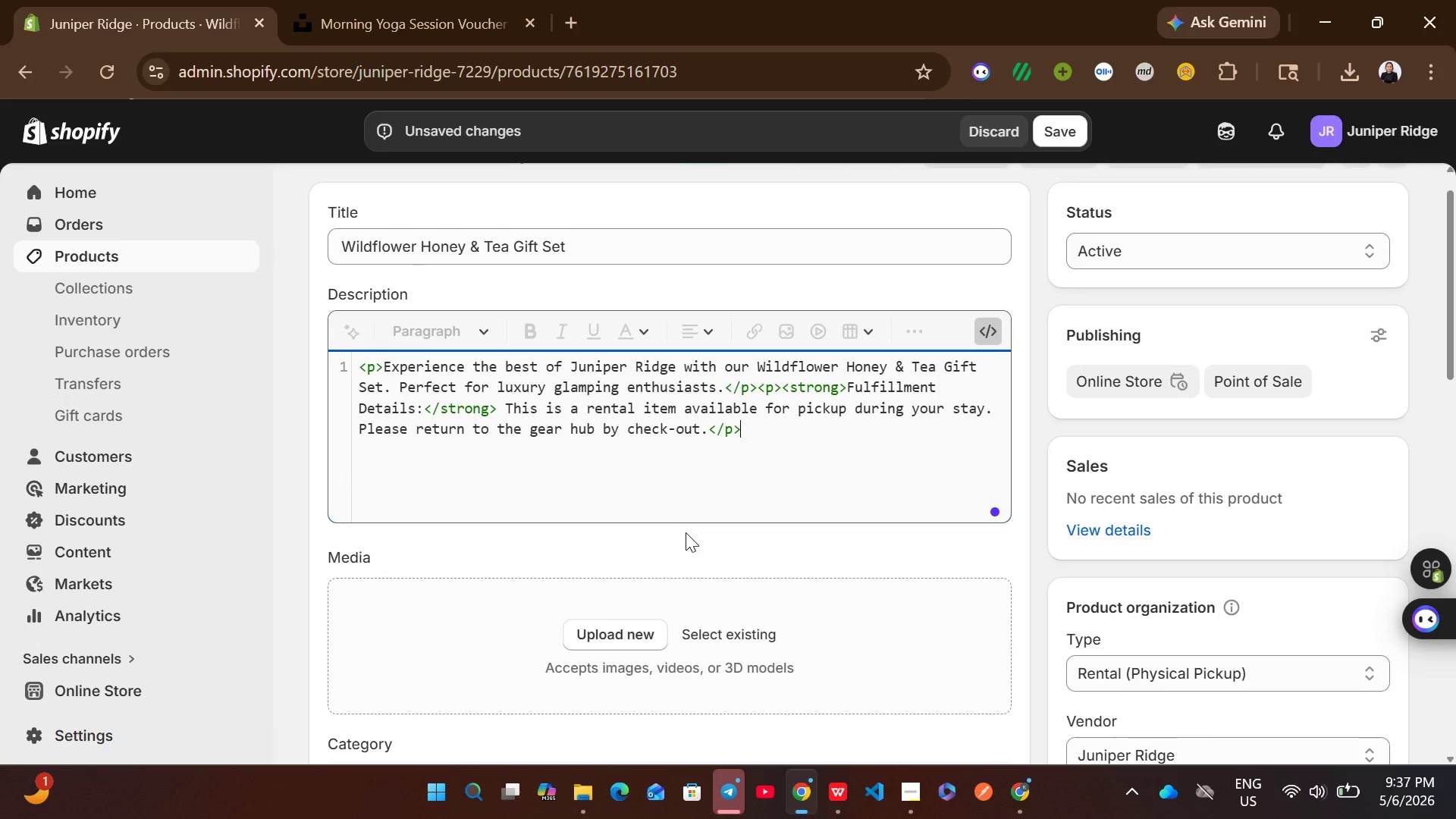 
left_click([986, 375])
 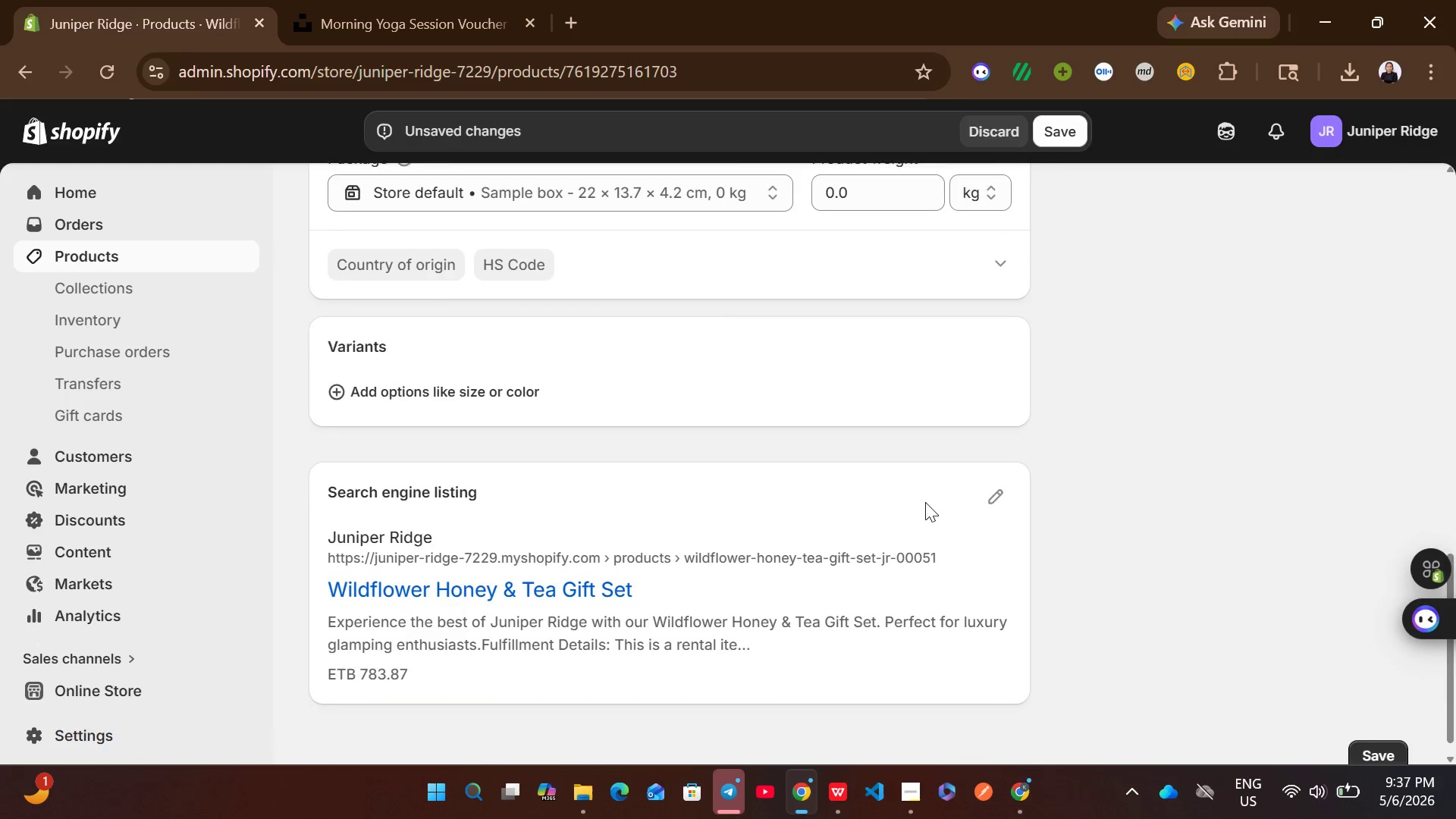 
left_click([984, 469])
 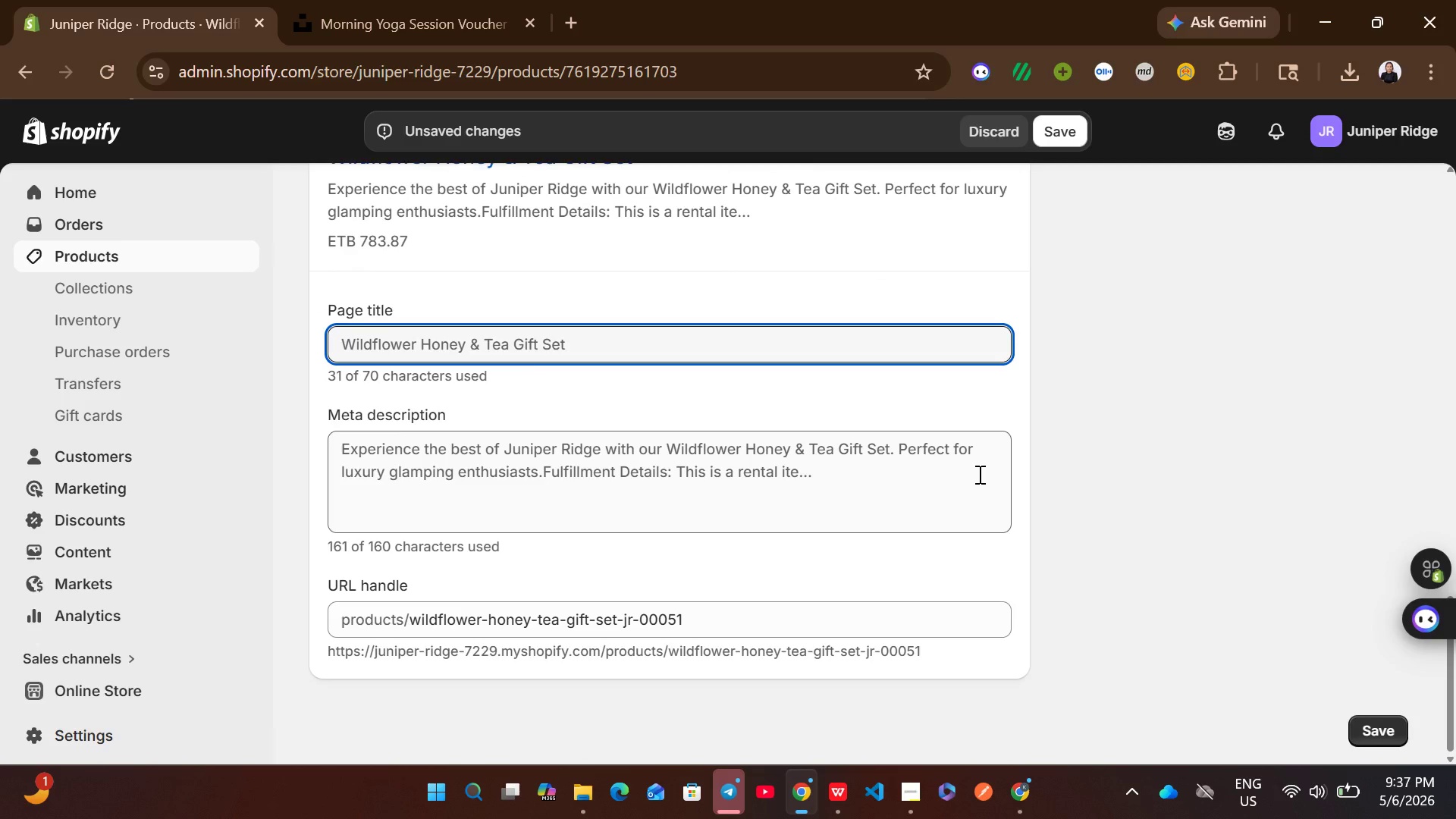 
left_click([871, 491])
 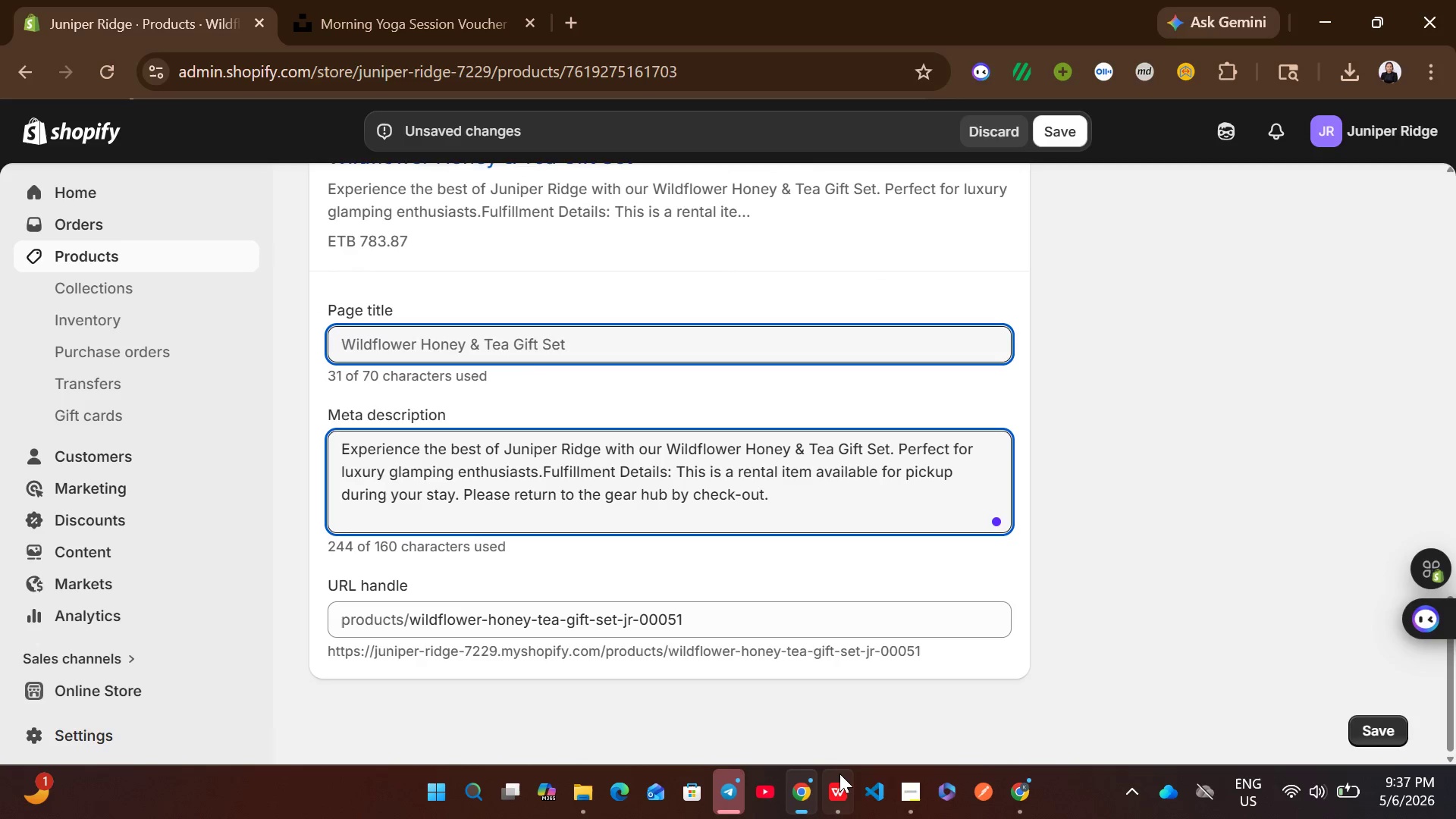 
left_click([839, 780])
 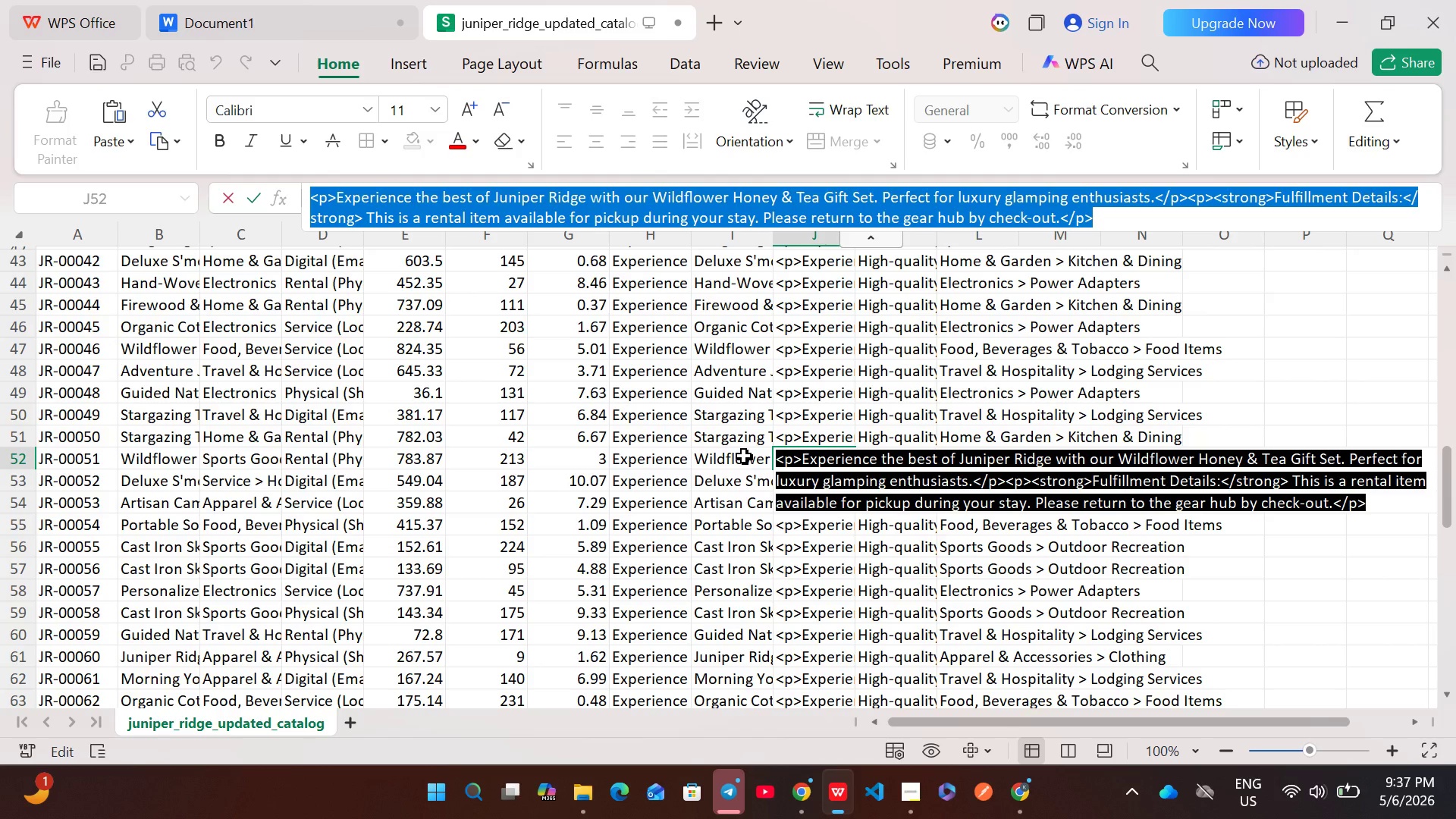 
double_click([744, 456])
 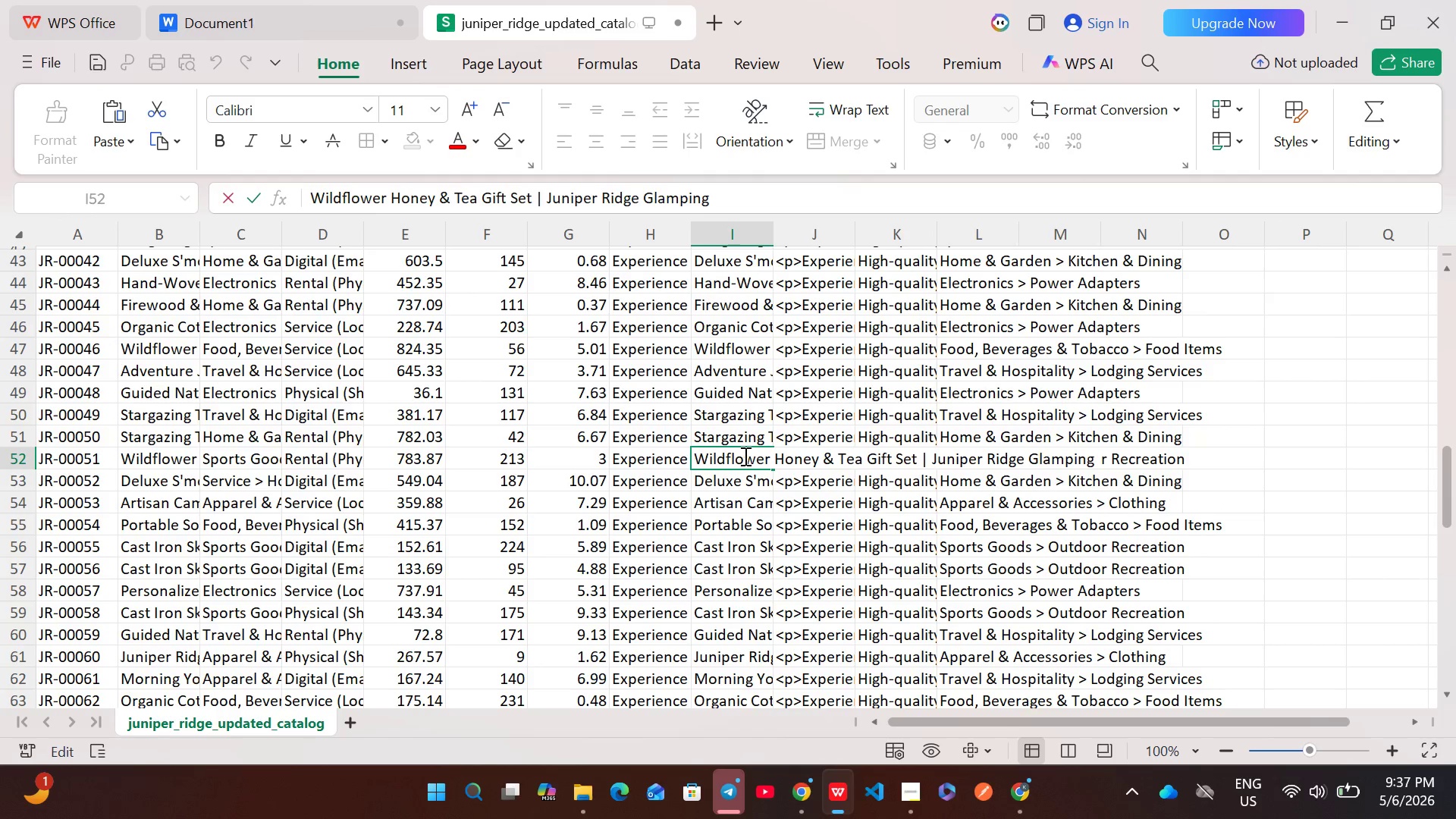 
key(Control+A)
 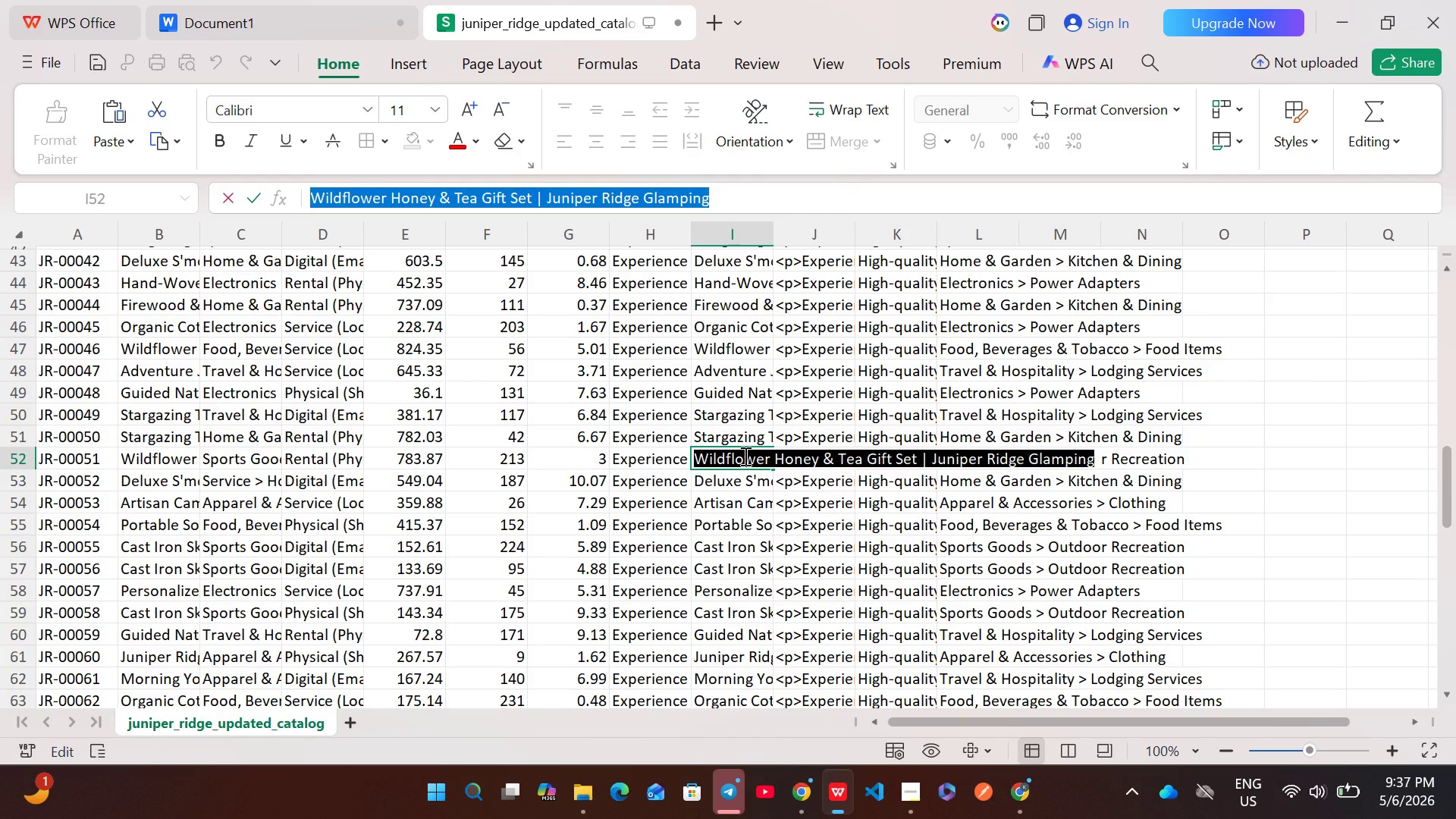 
key(Control+C)
 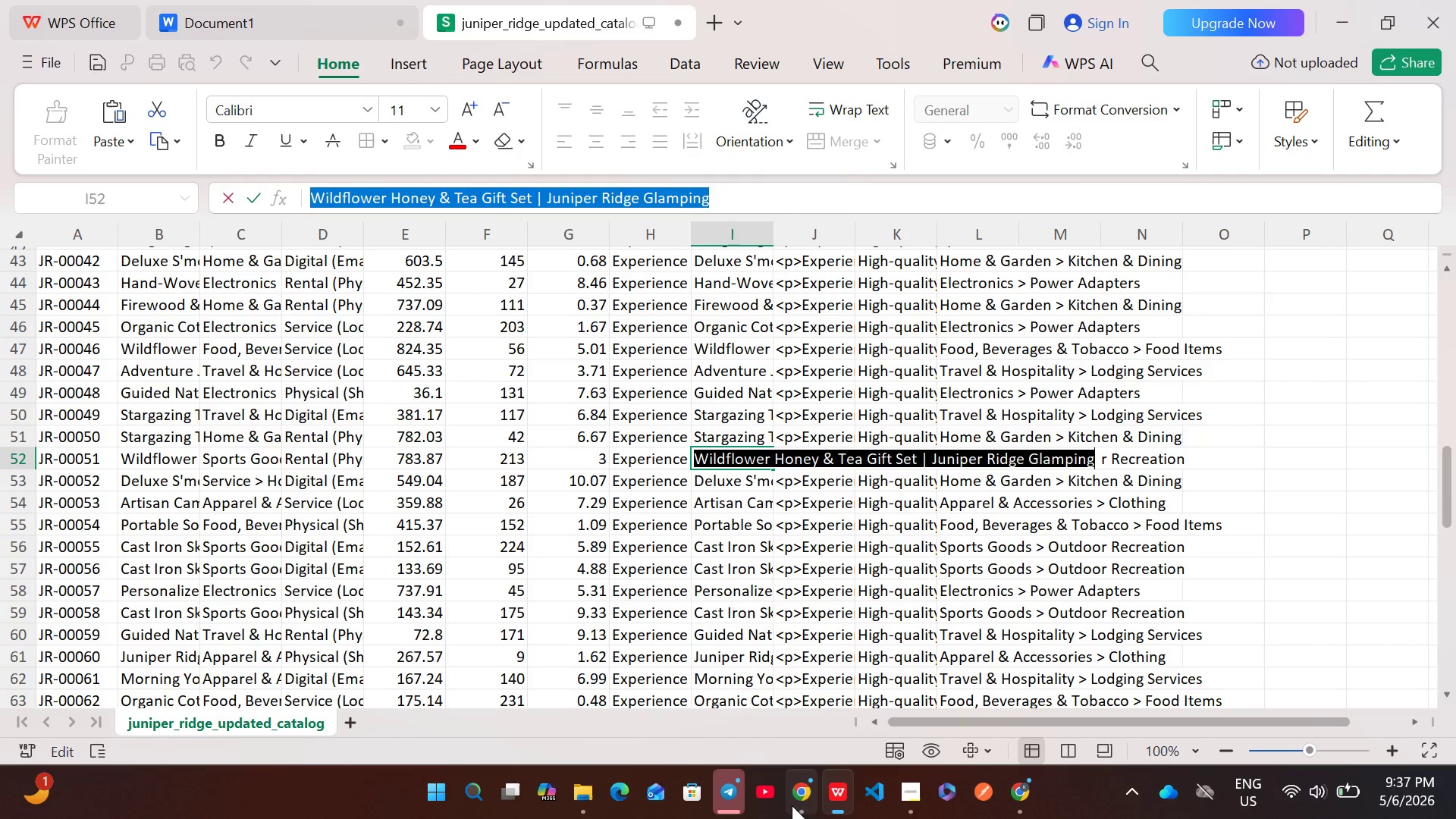 
left_click([792, 805])
 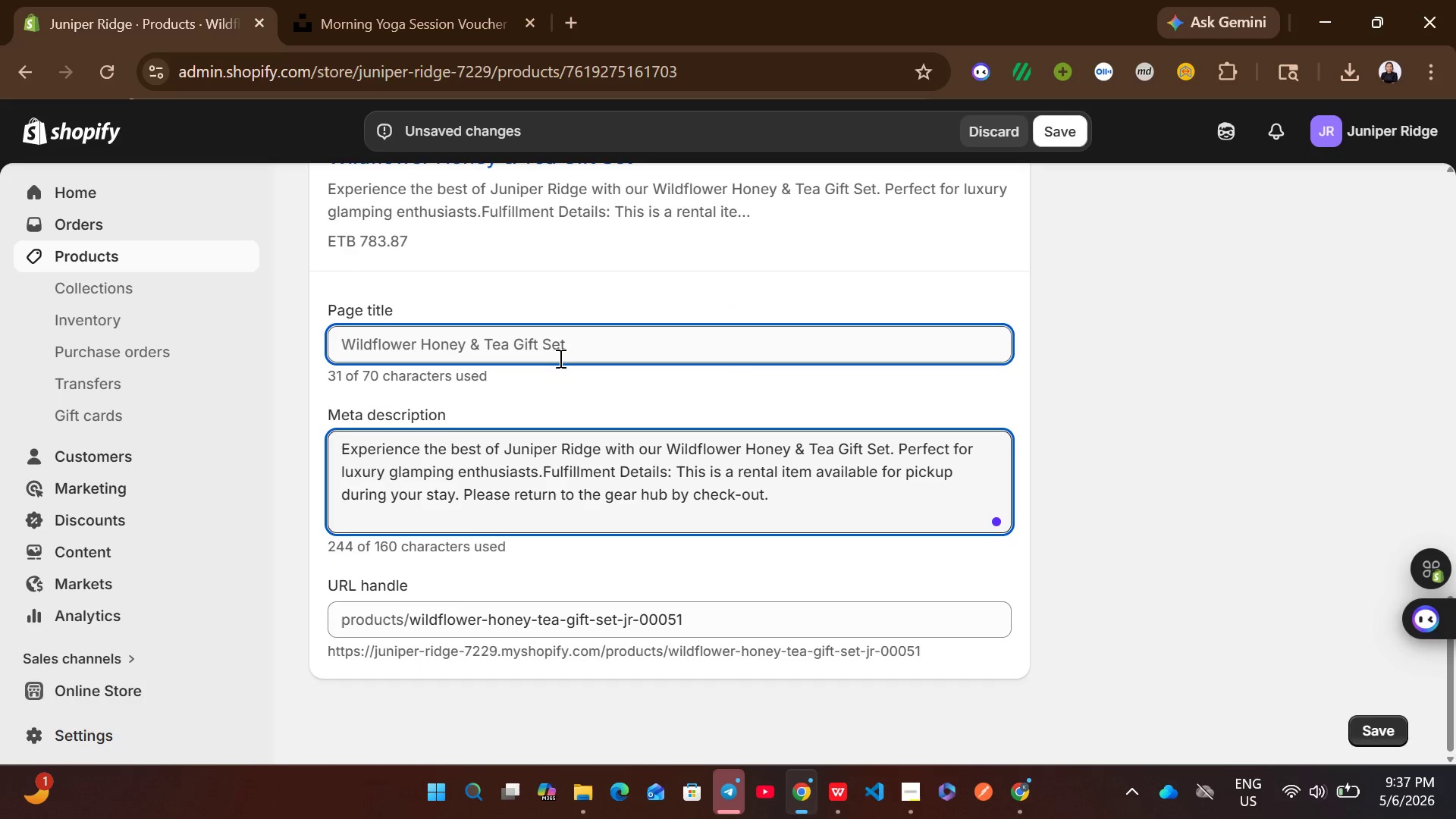 
left_click([554, 351])
 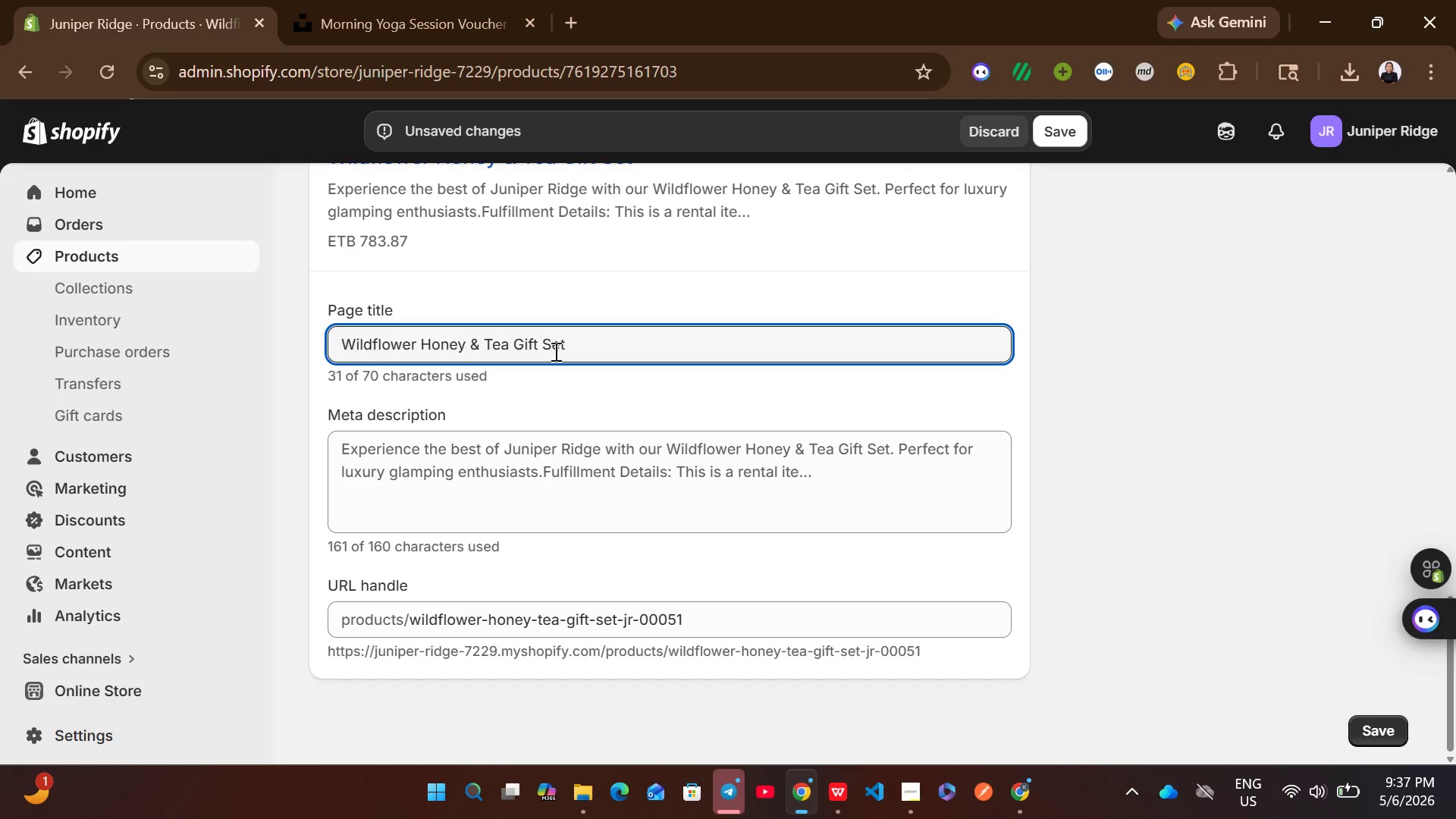 
key(Control+A)
 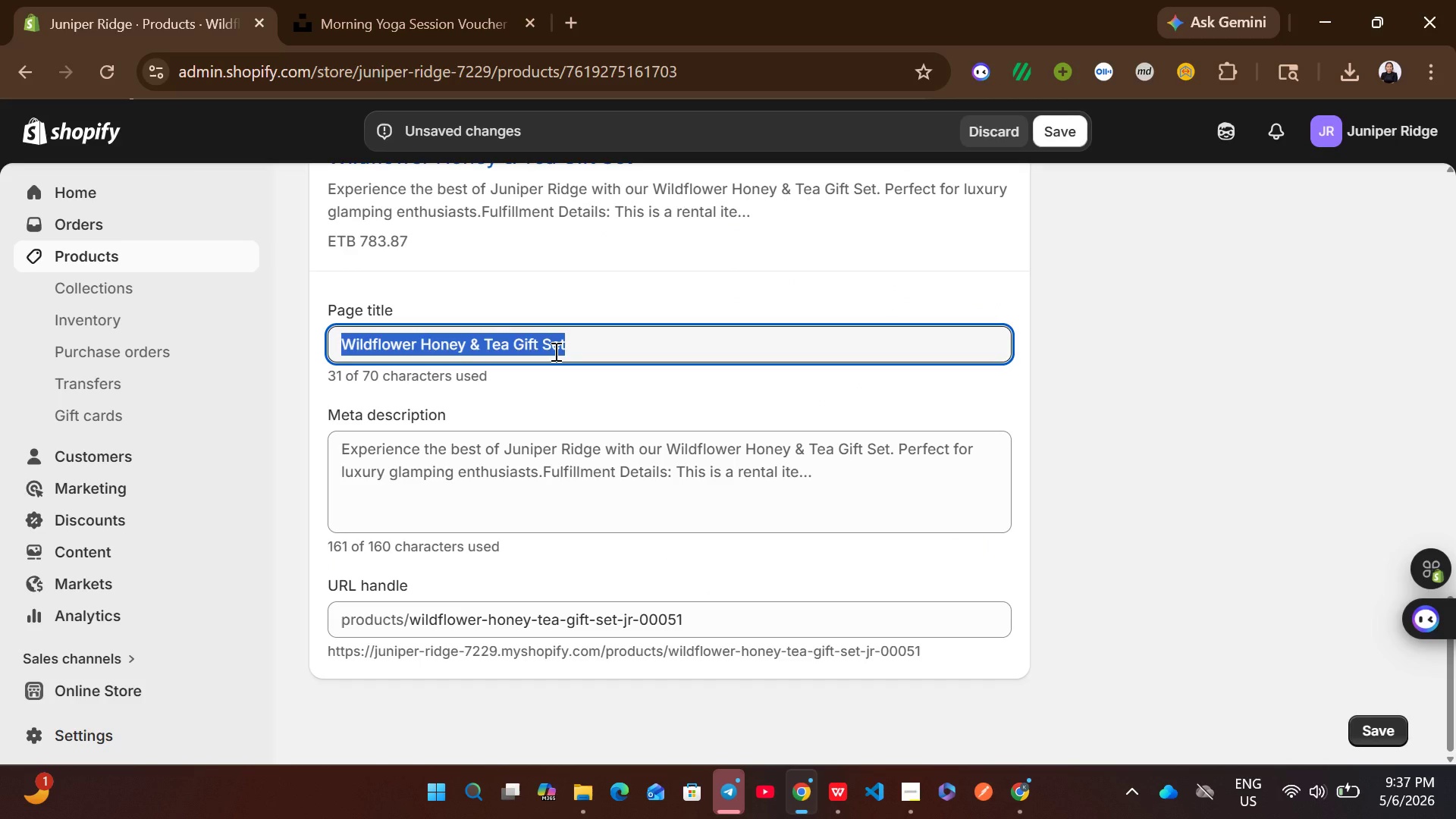 
key(Control+V)
 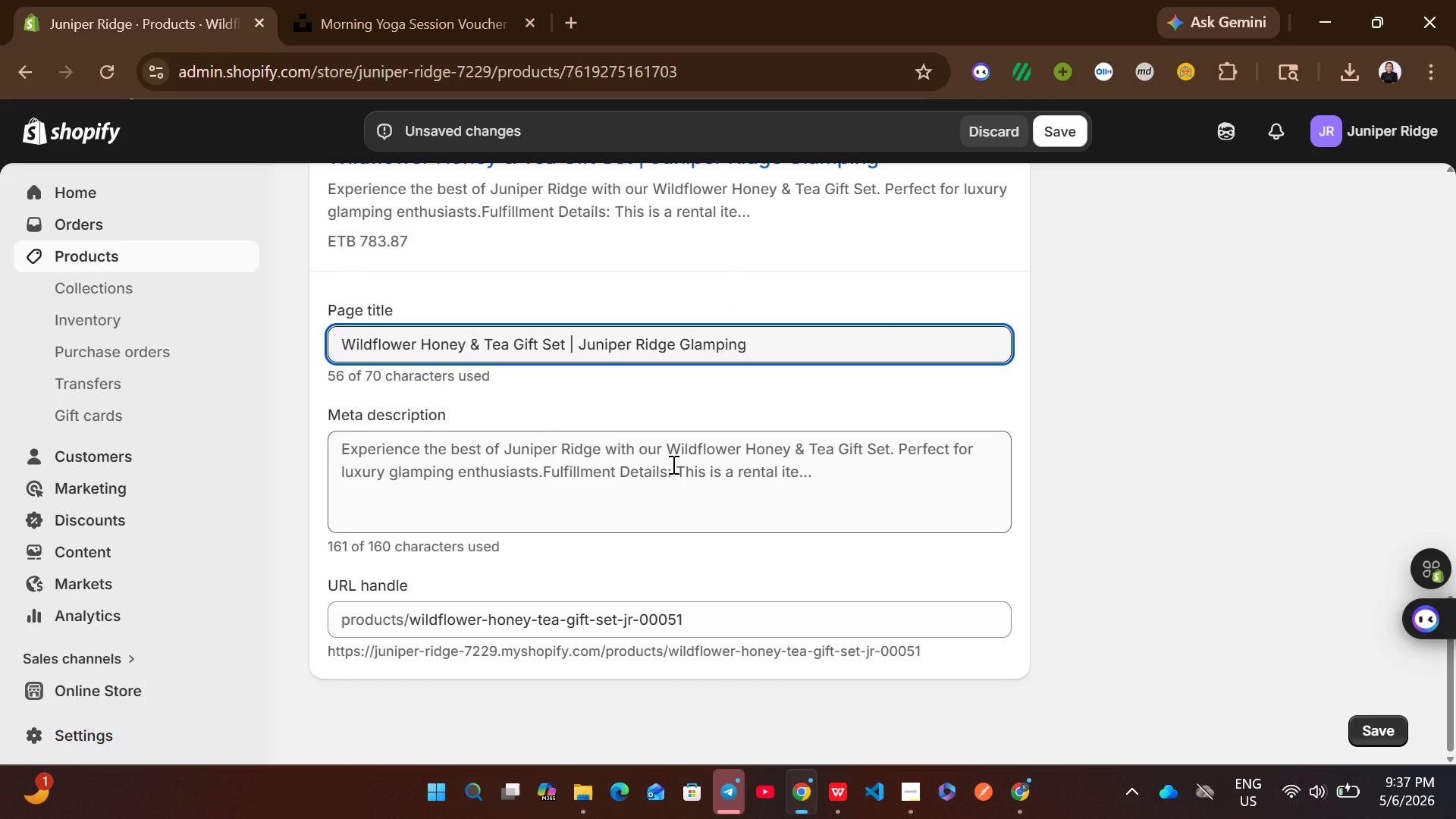 
left_click([672, 464])
 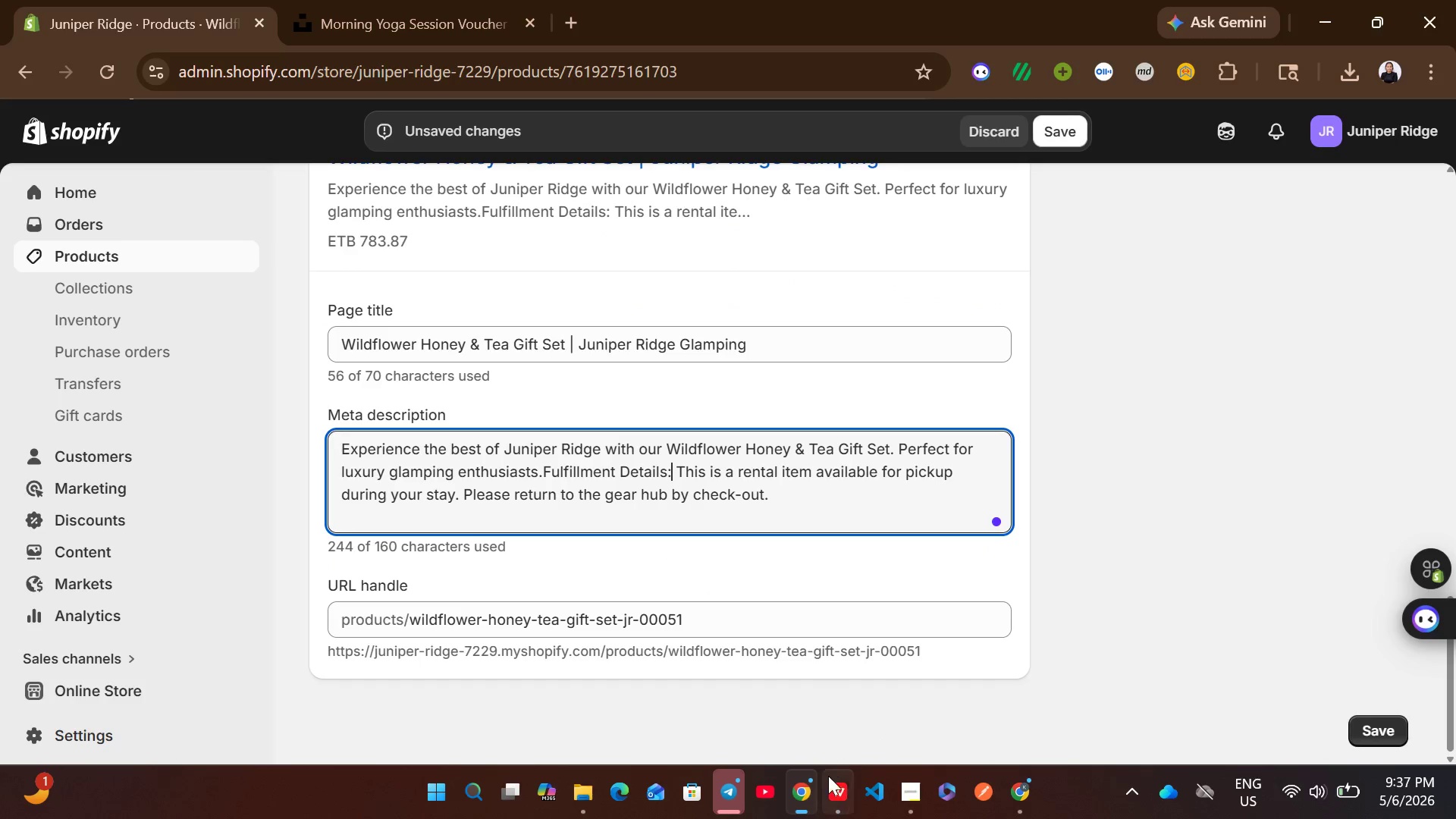 
left_click([828, 786])
 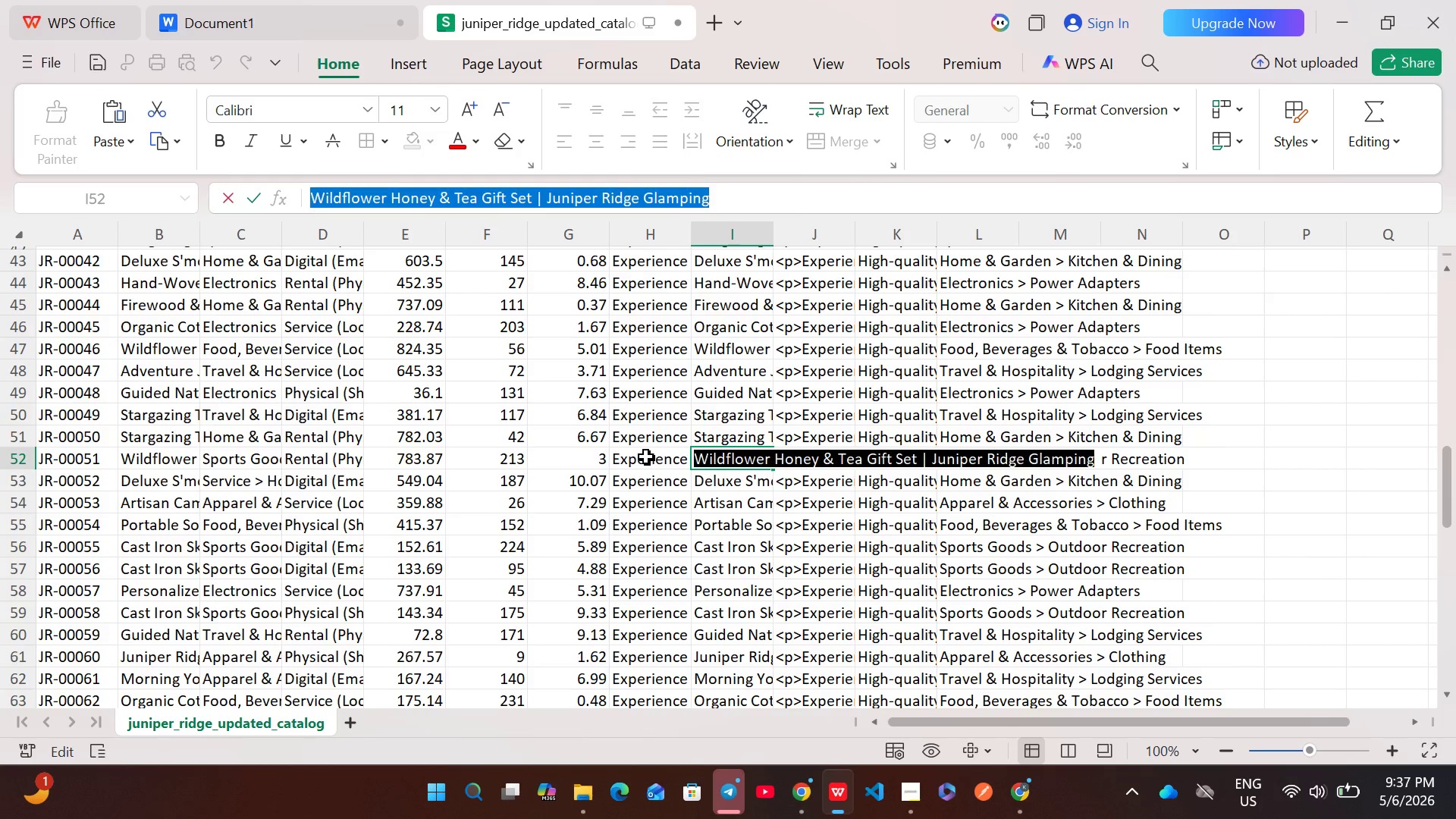 
double_click([646, 457])
 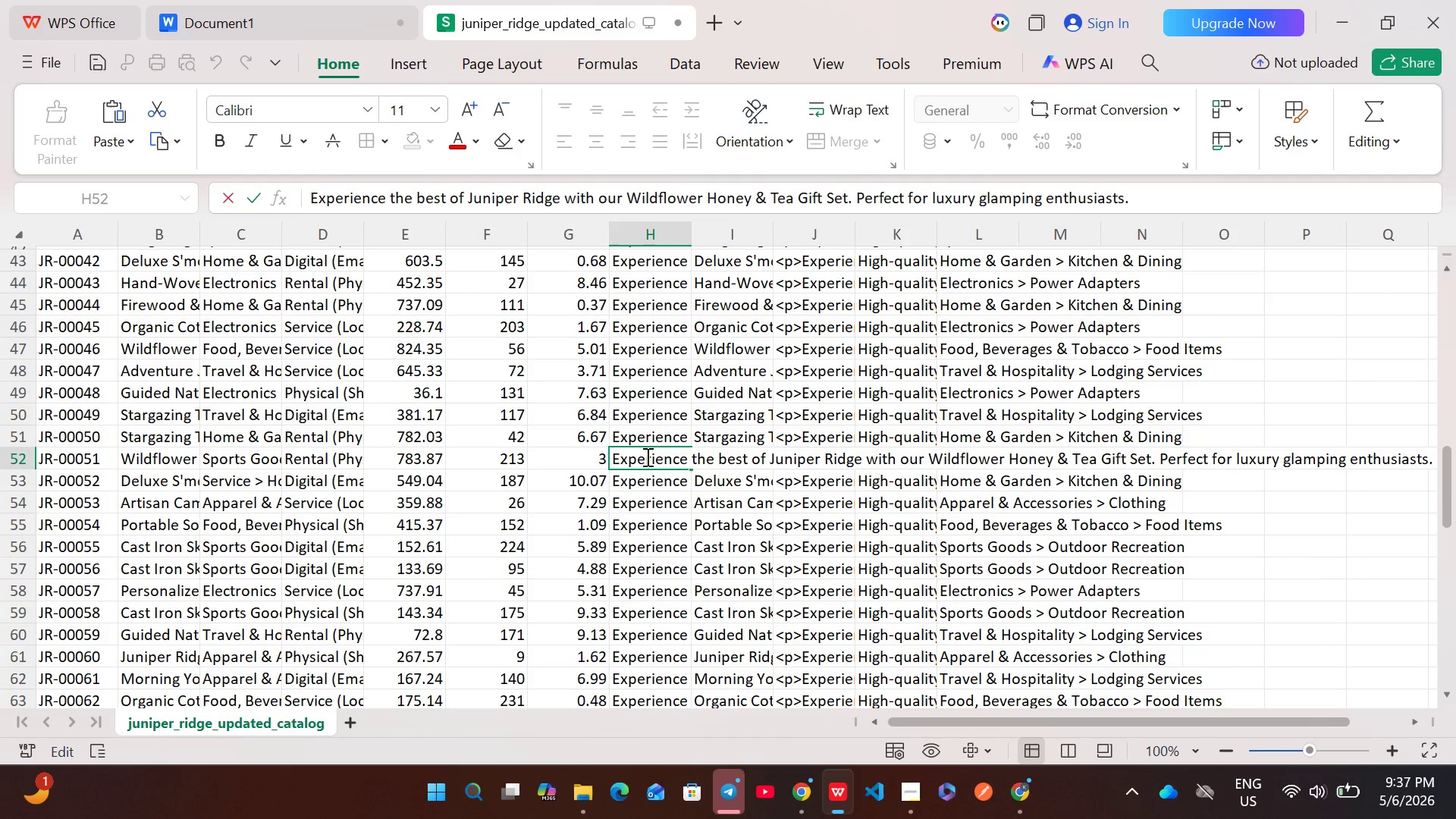 
key(Control+A)
 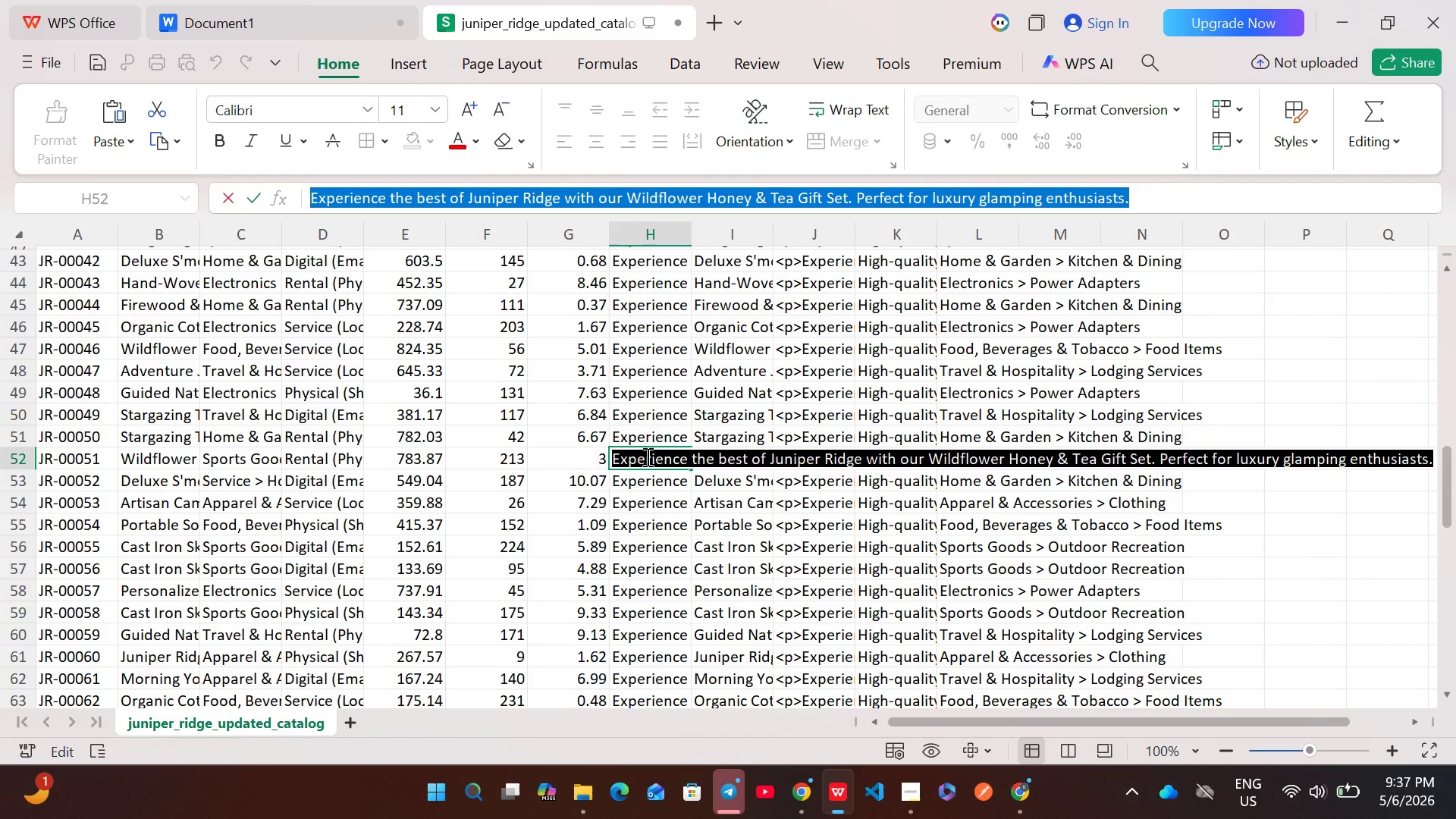 
key(Control+C)
 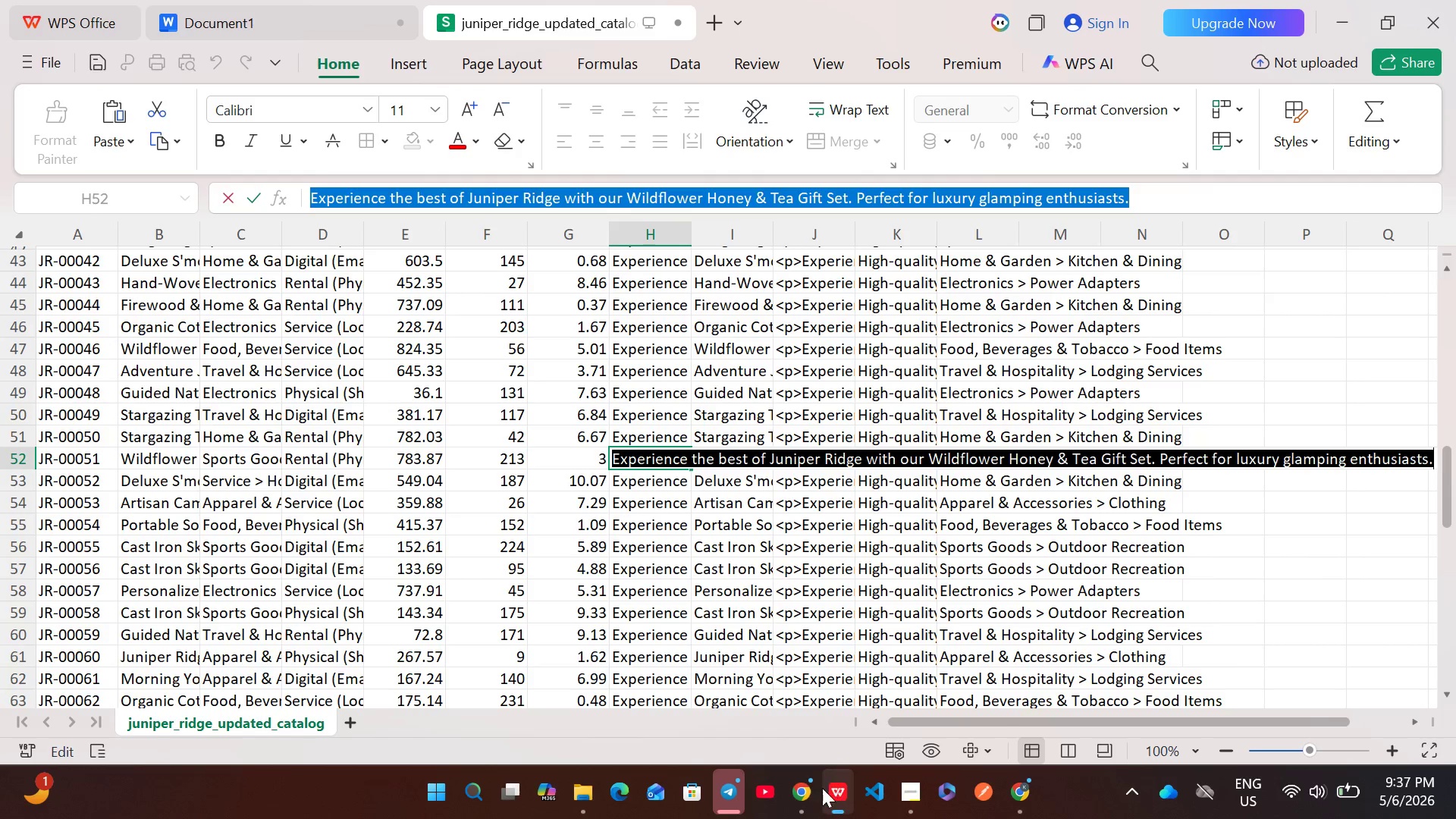 
left_click([805, 797])
 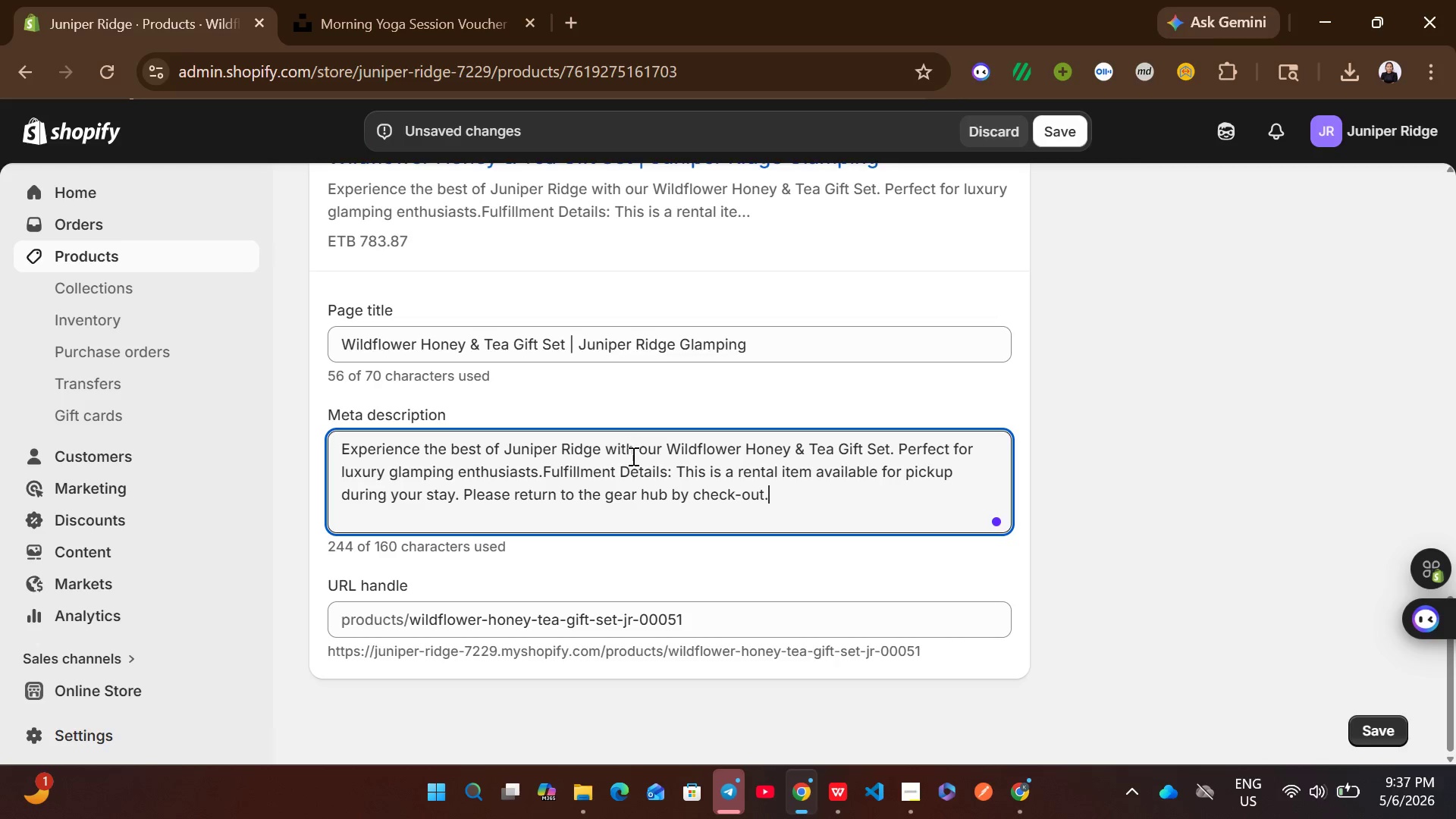 
left_click([632, 456])
 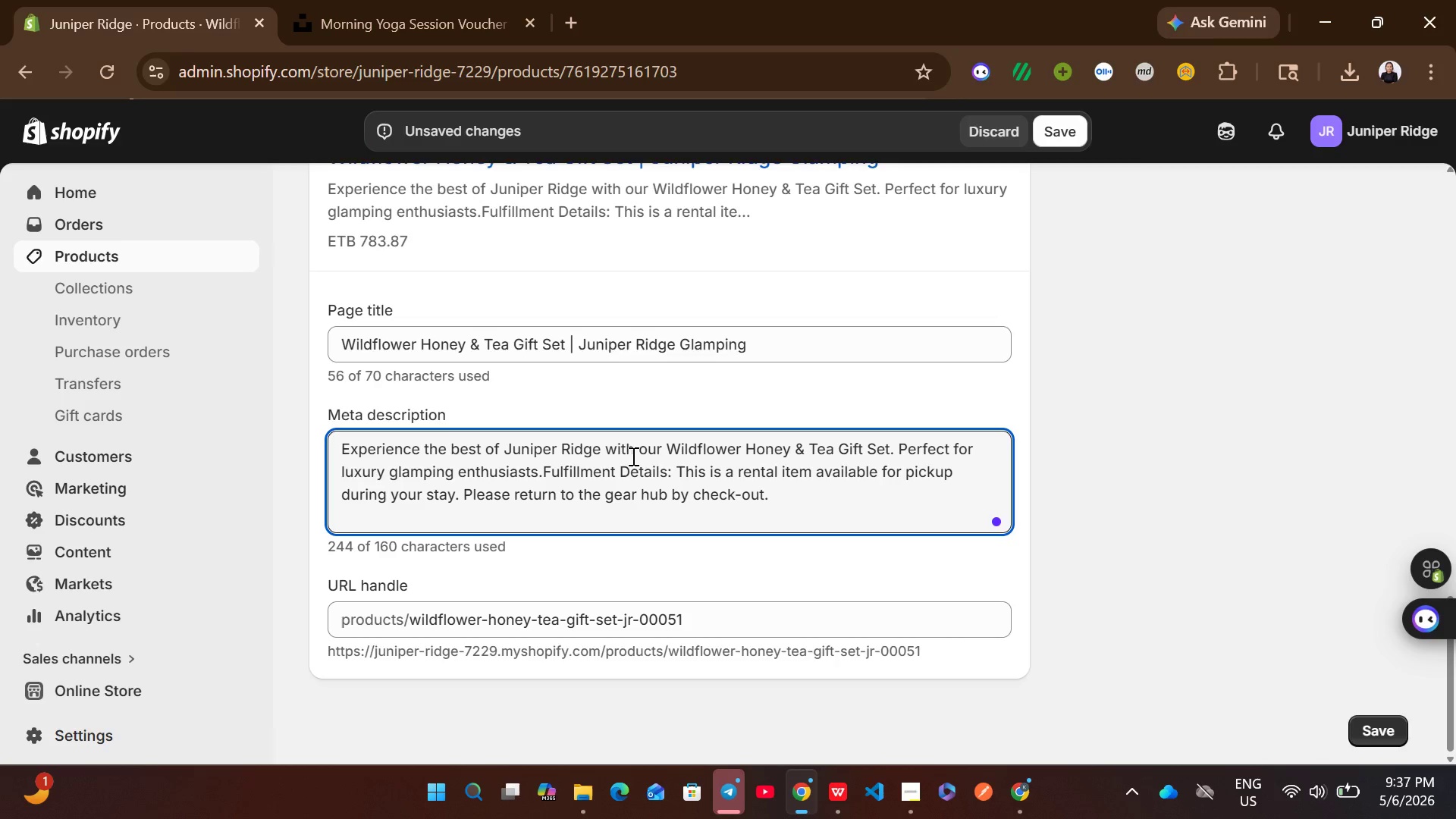 
key(Control+A)
 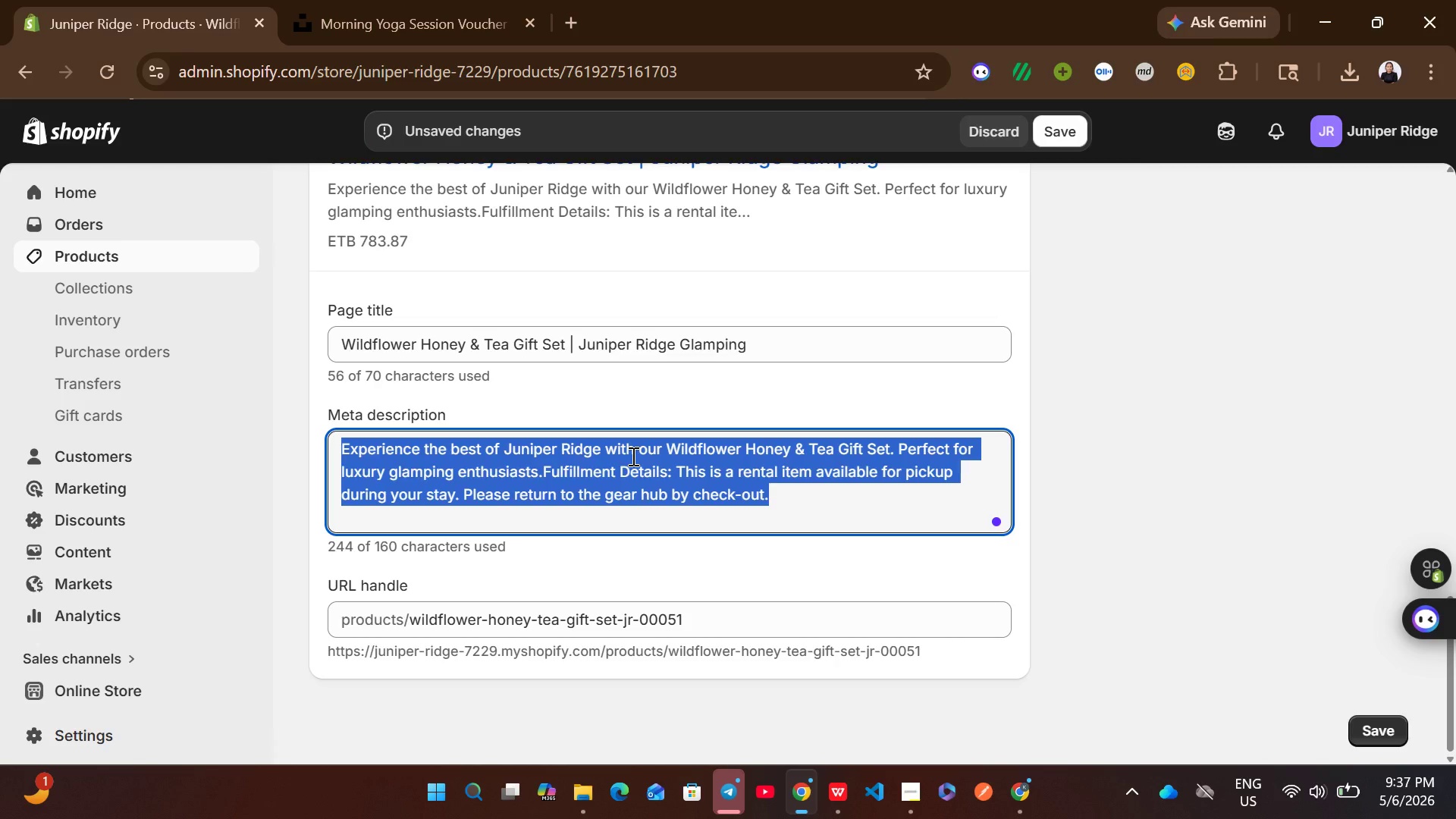 
key(Control+V)
 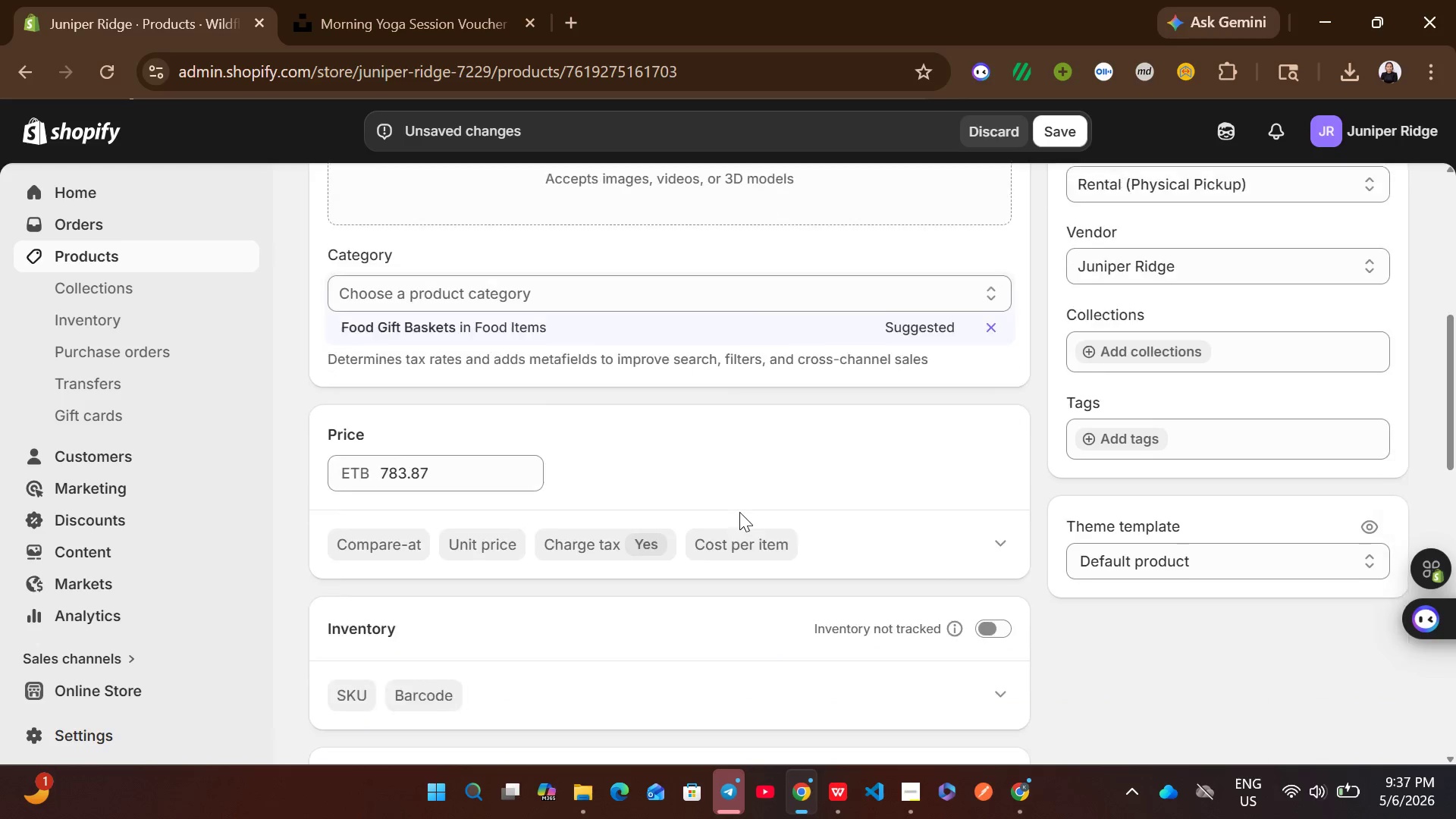 
wait(6.51)
 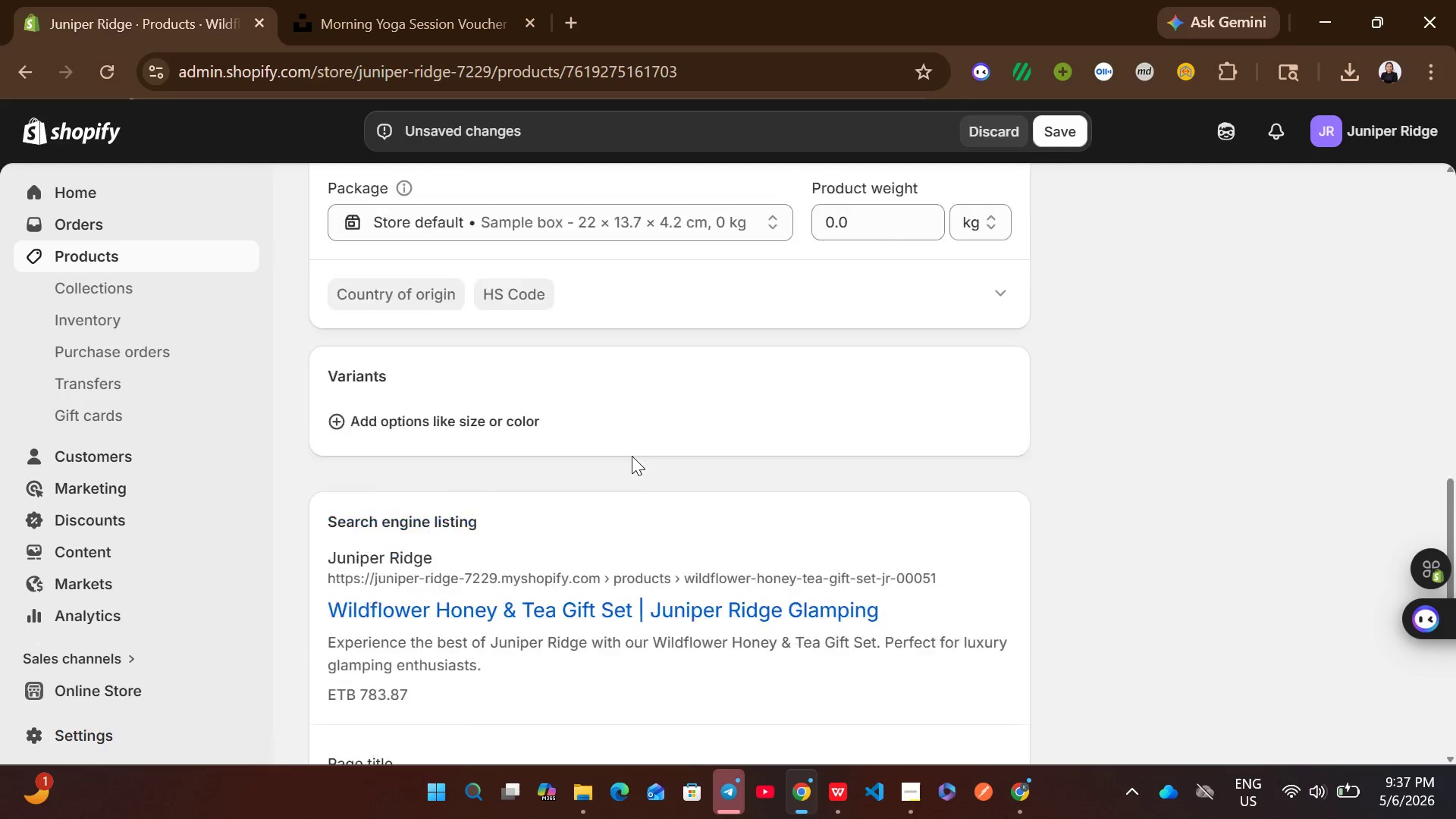 
left_click([542, 294])
 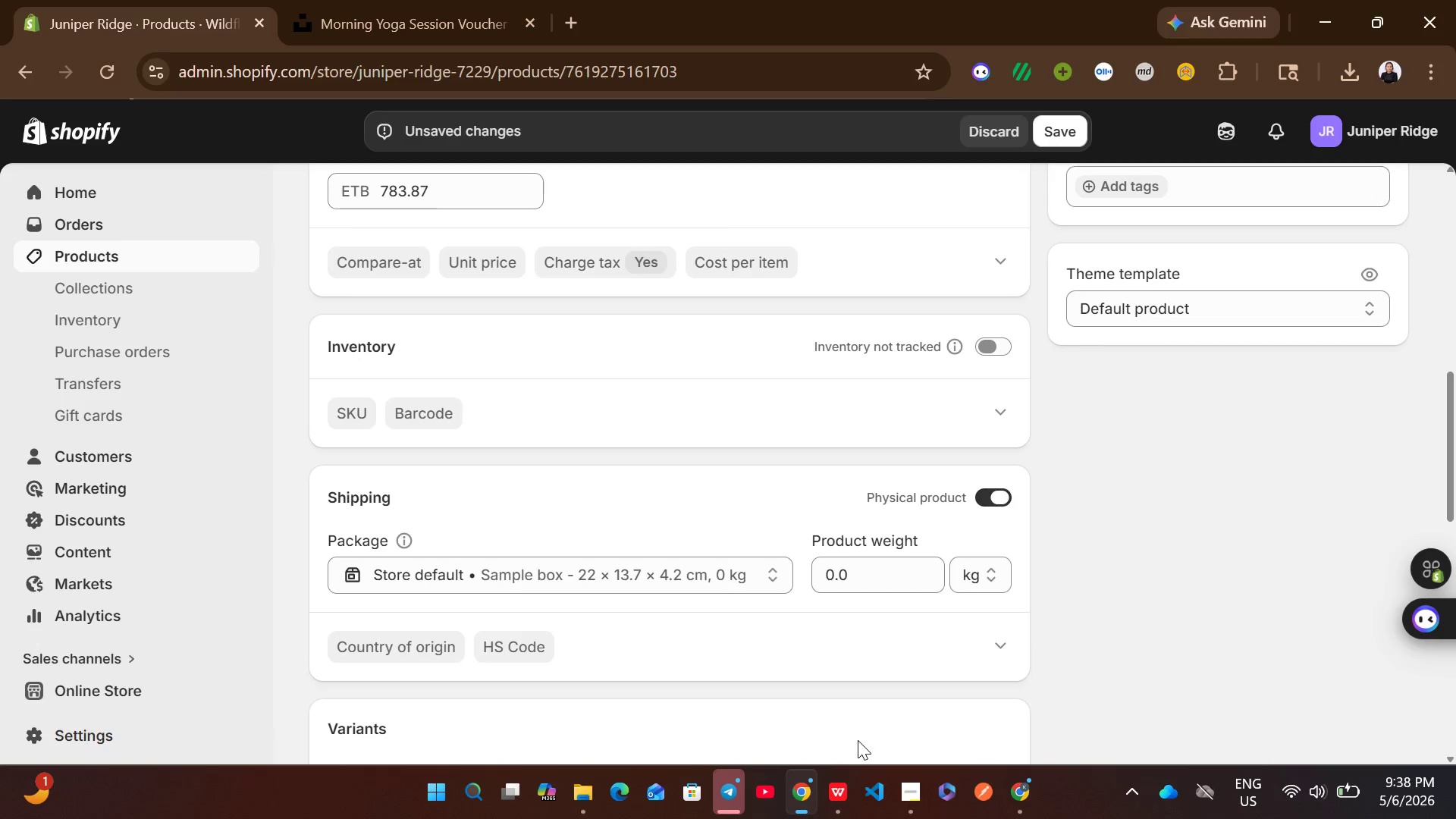 
left_click([842, 792])
 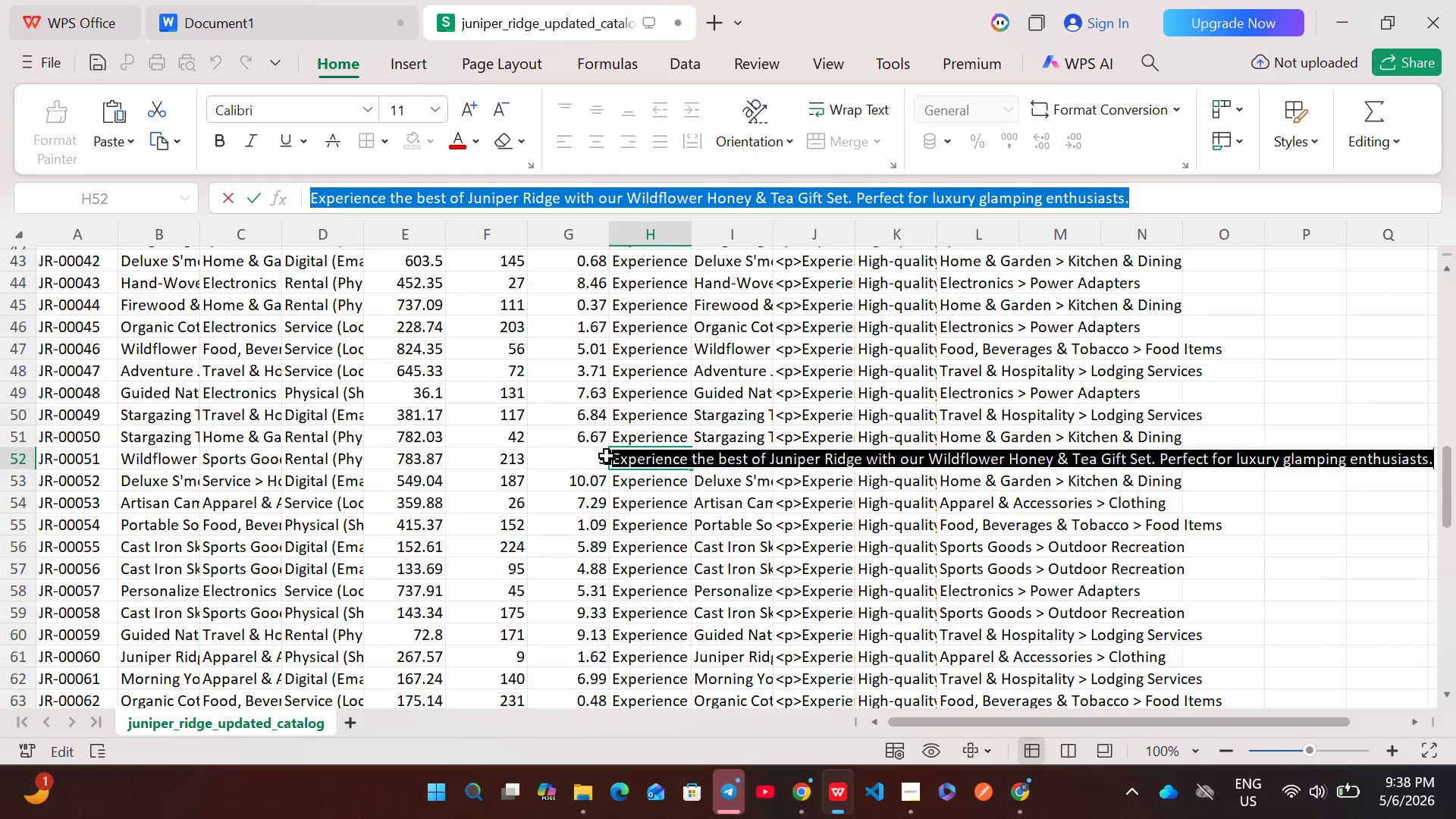 
left_click([605, 453])
 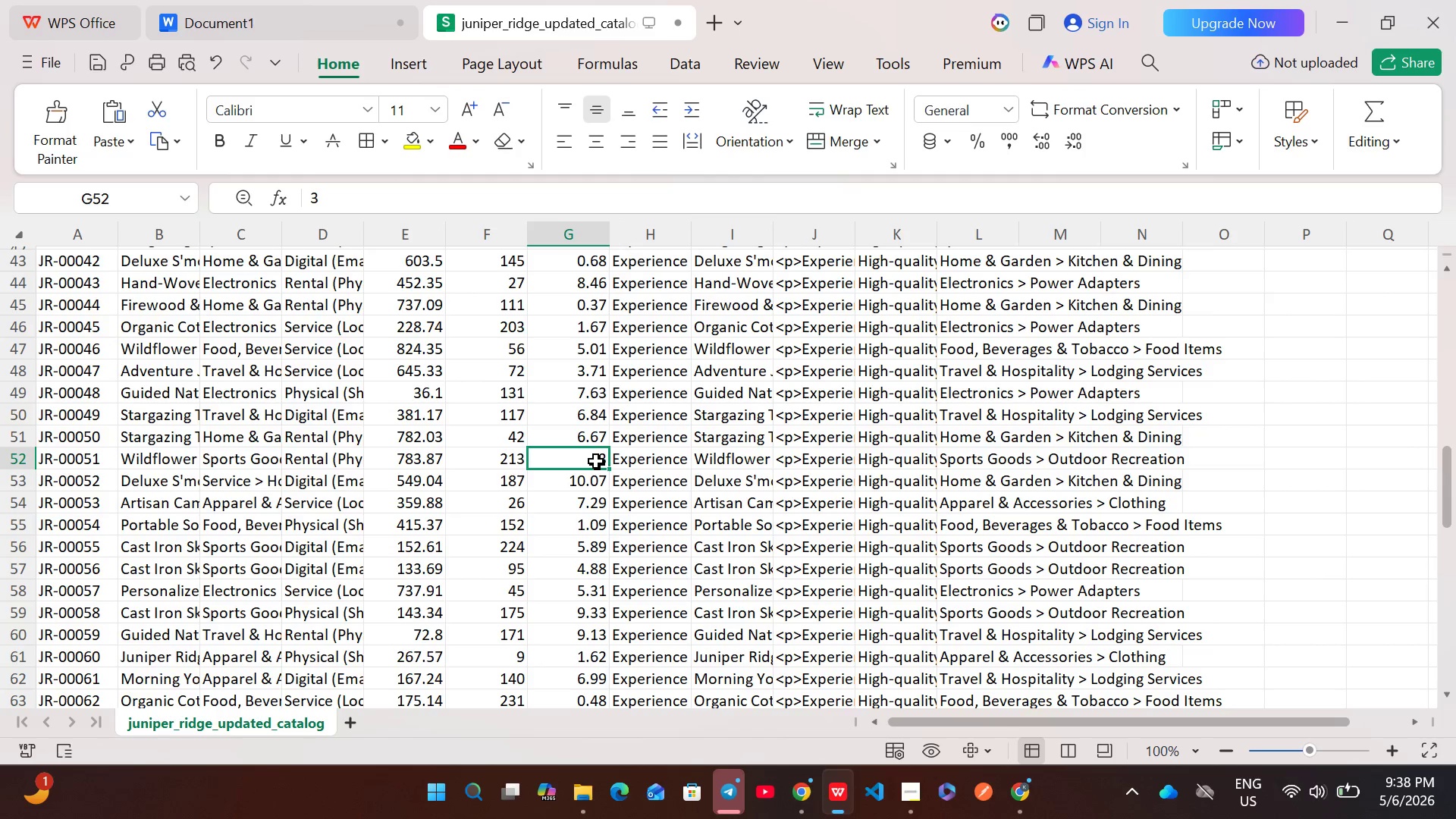 
double_click([596, 461])
 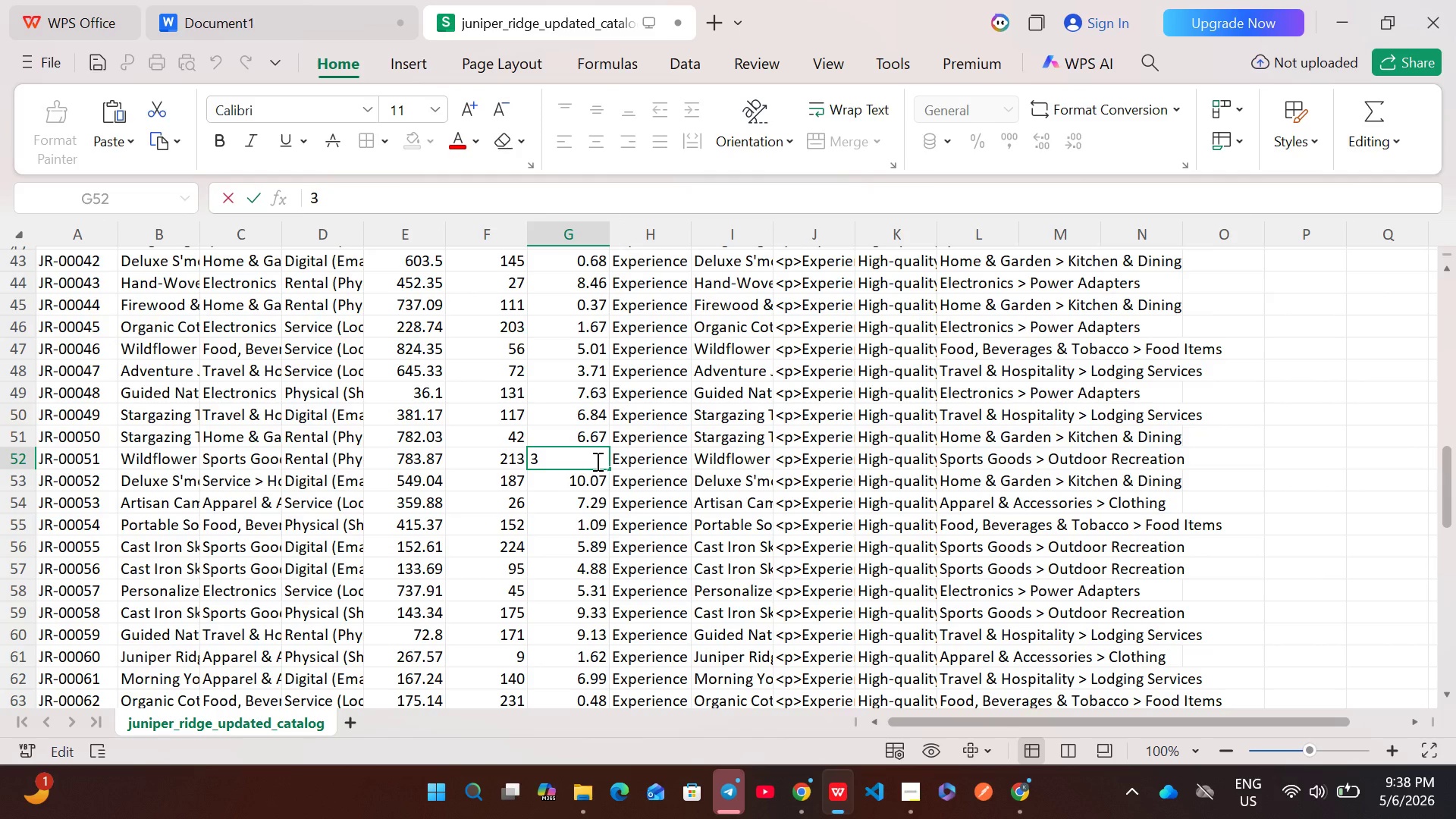 
key(Control+A)
 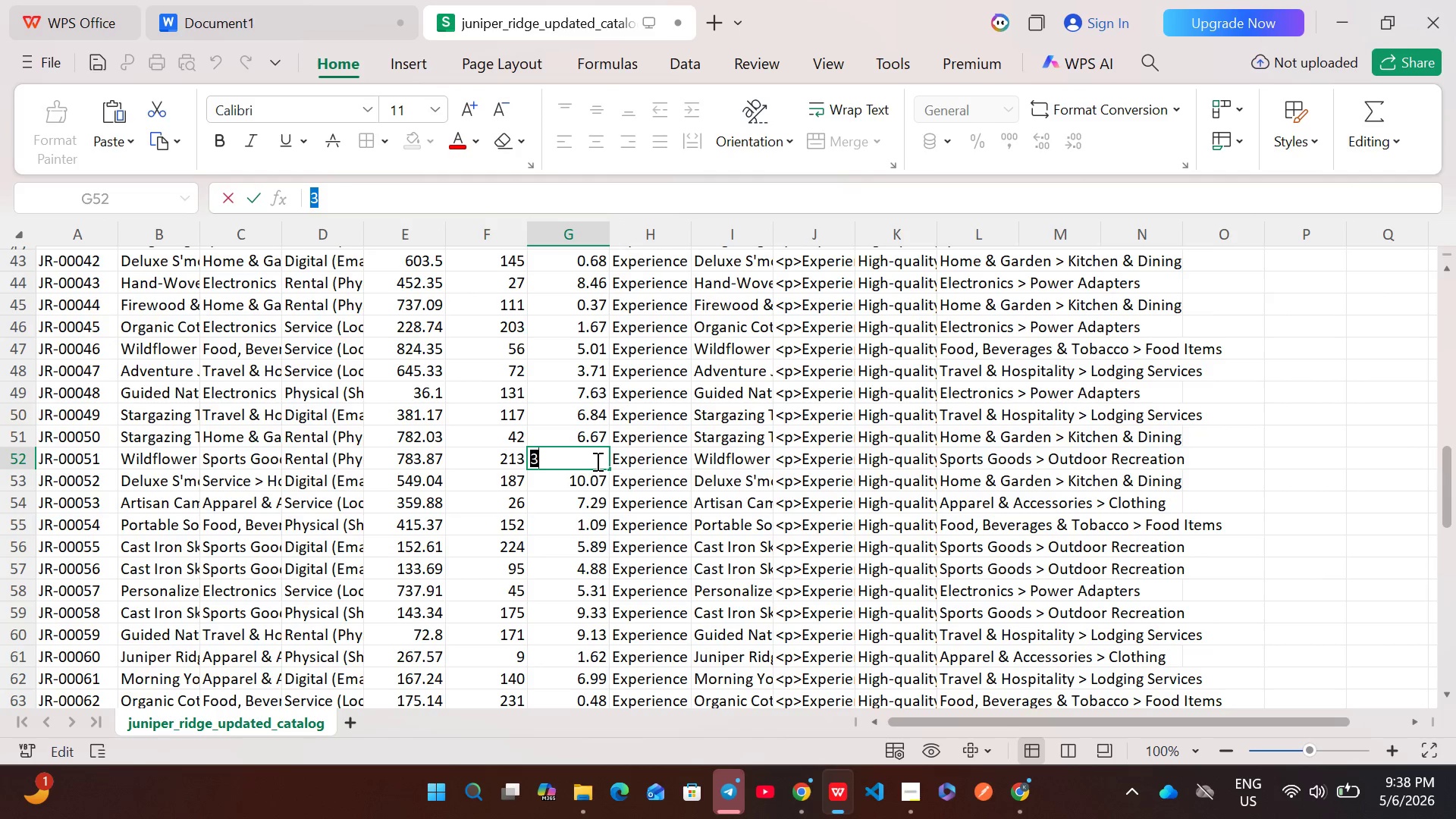 
key(Control+C)
 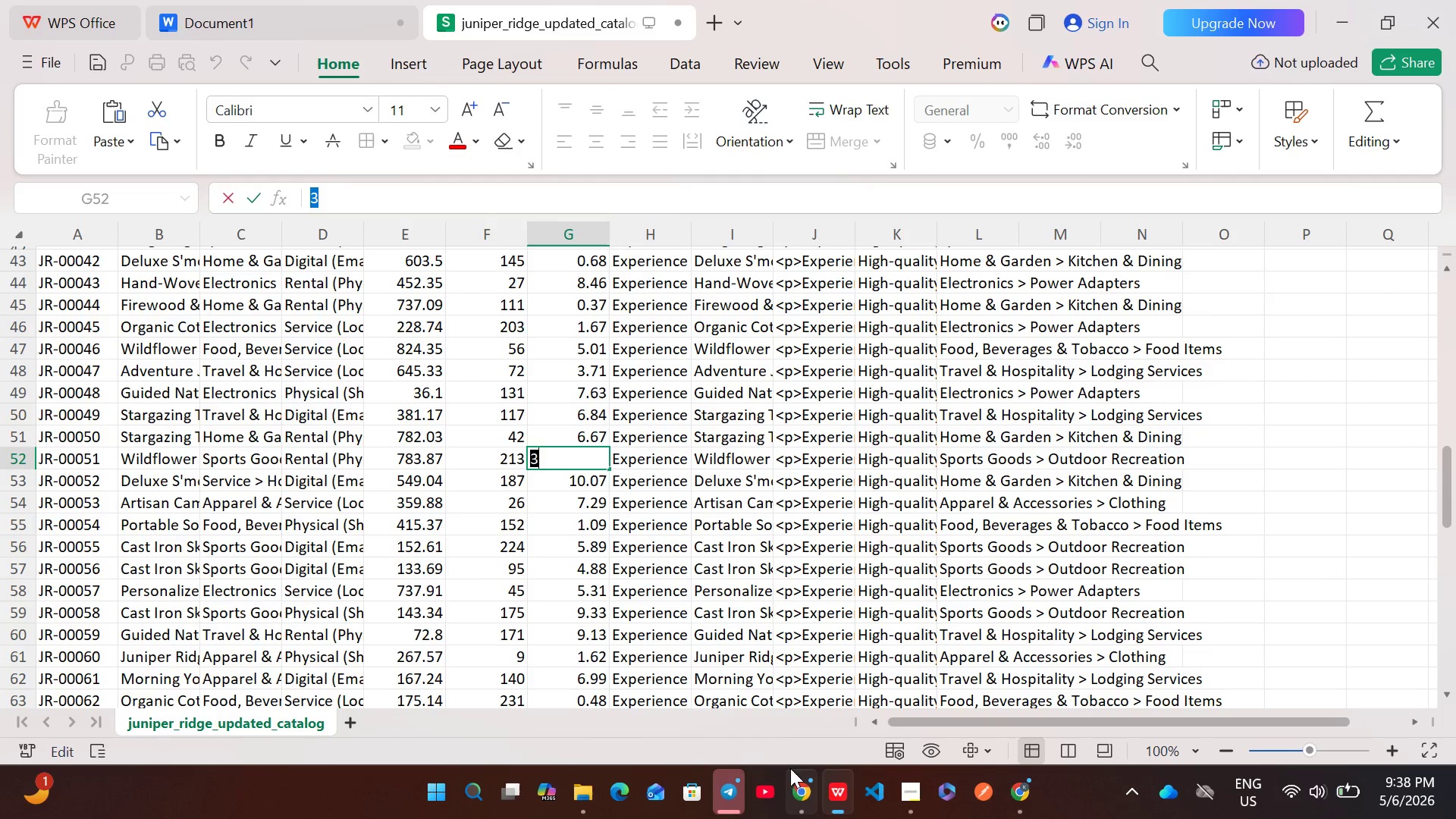 
left_click([793, 791])
 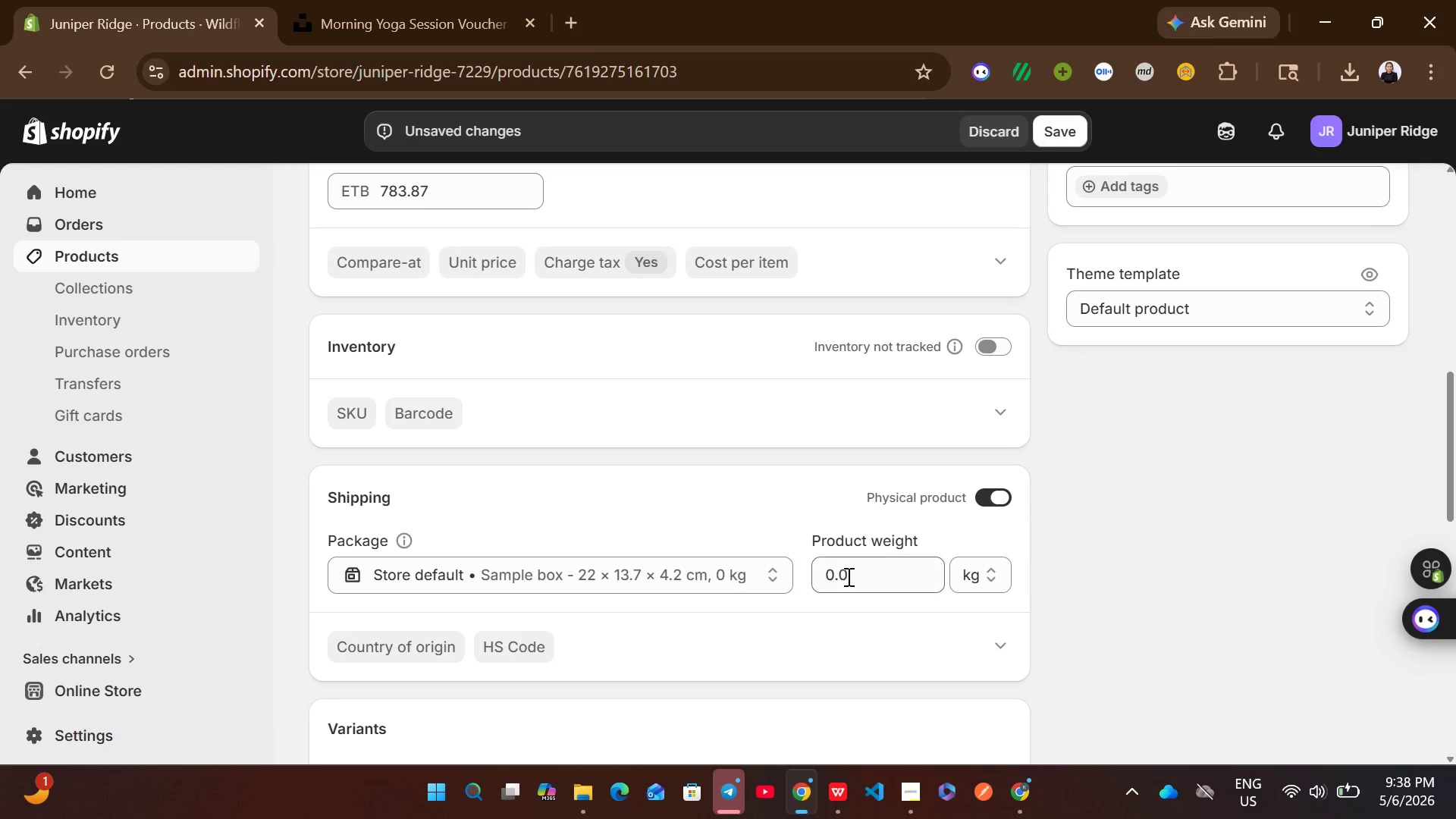 
left_click([854, 583])
 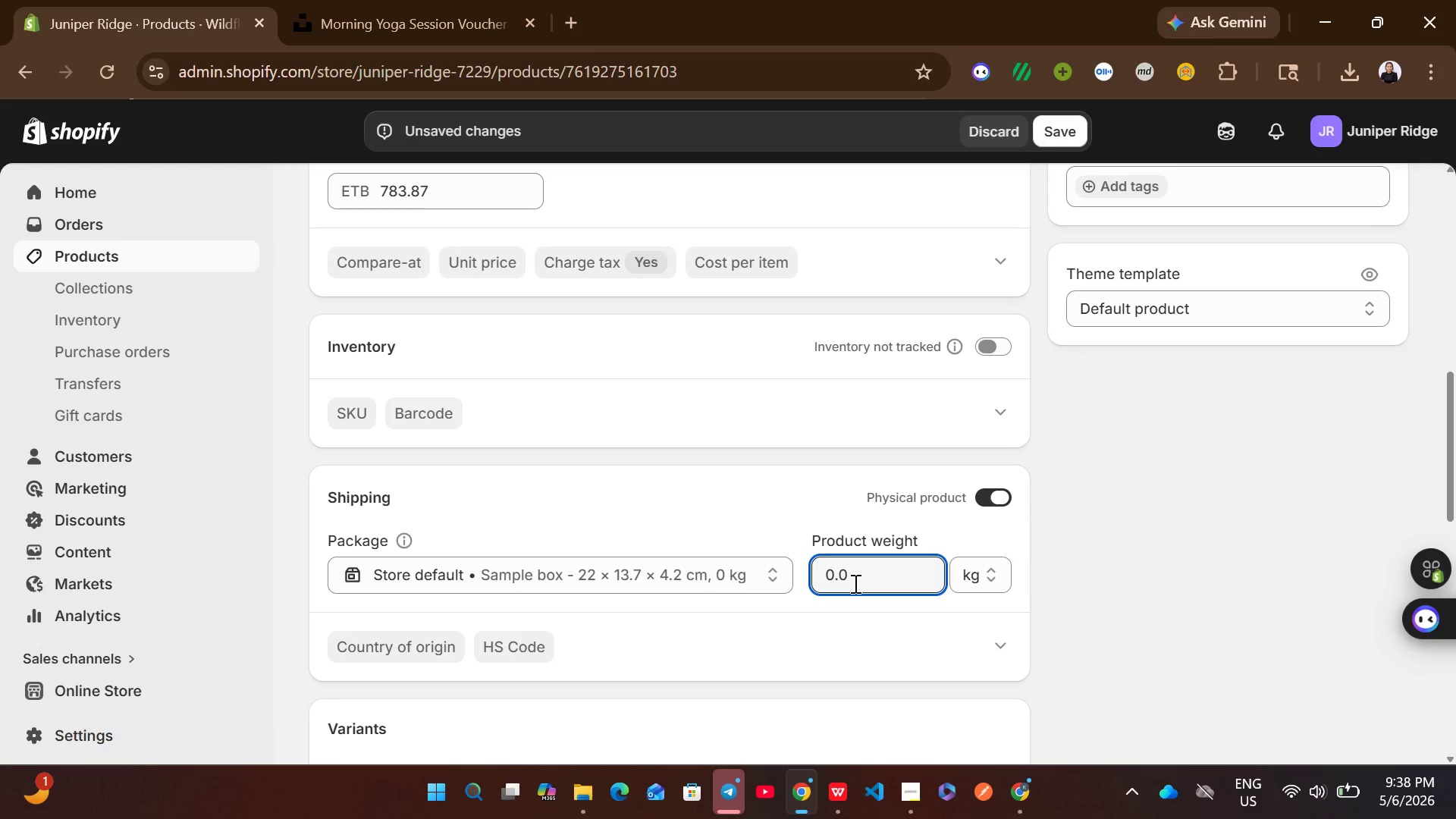 
key(Control+A)
 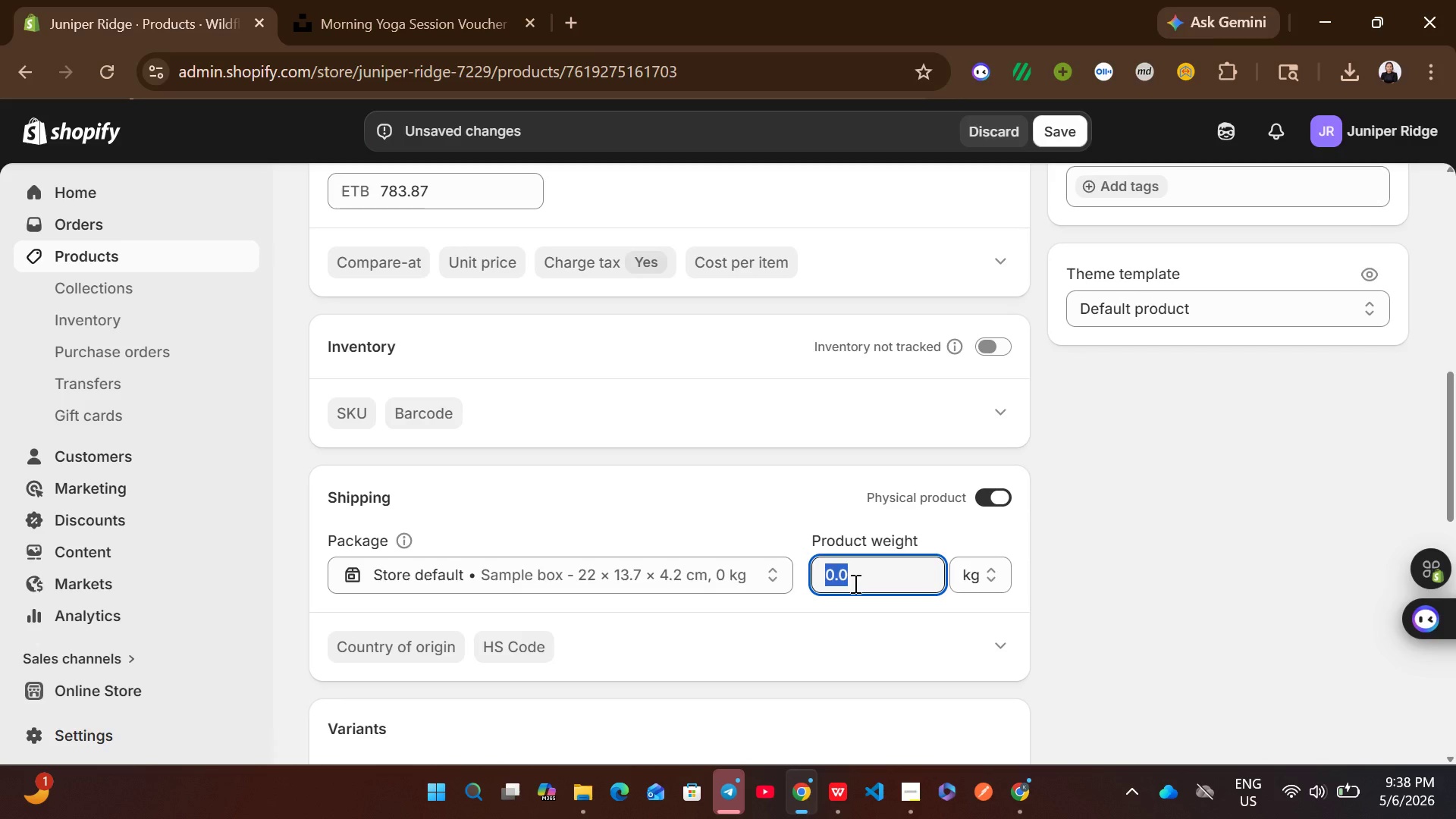 
key(Control+V)
 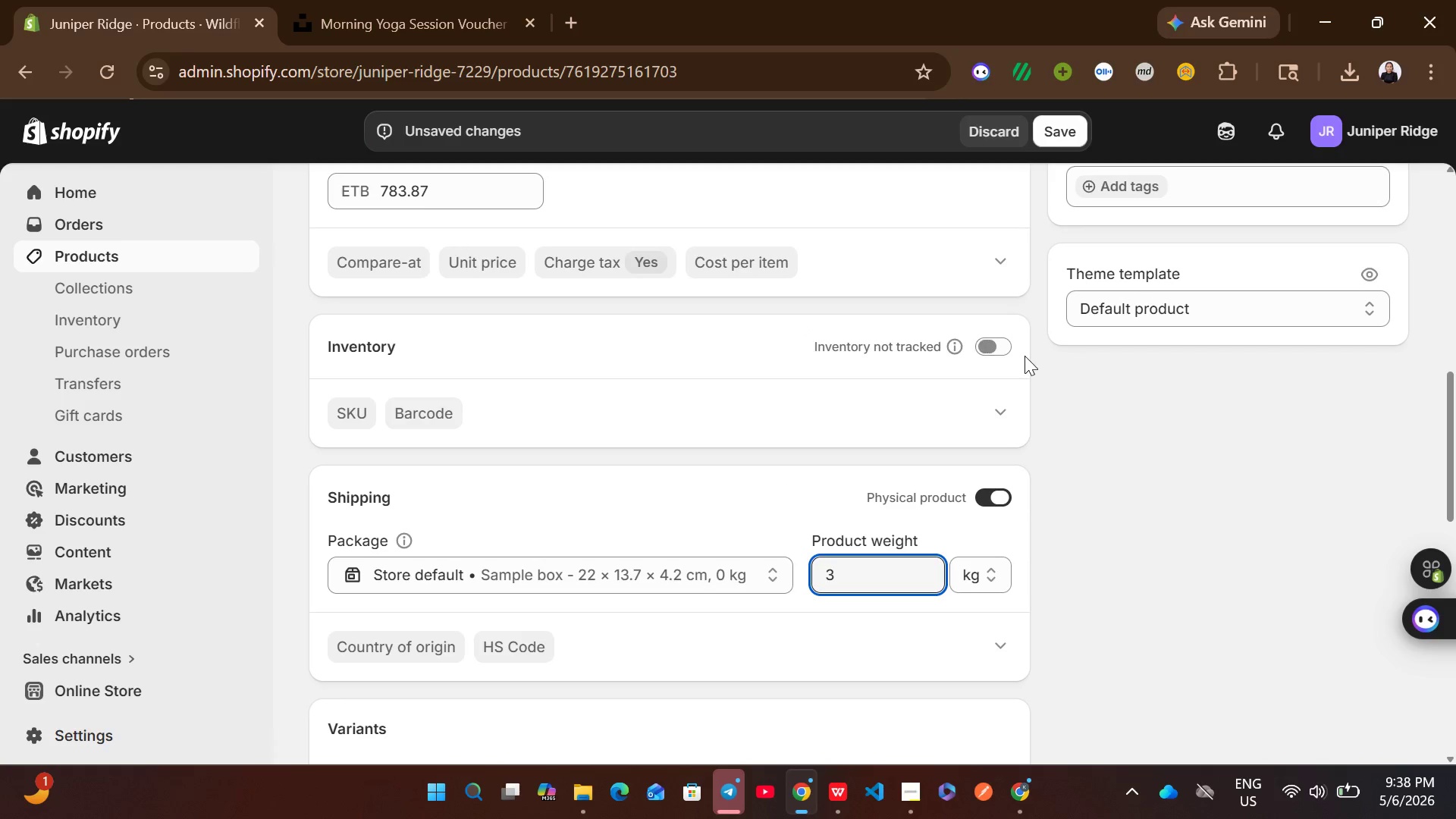 
left_click([994, 350])
 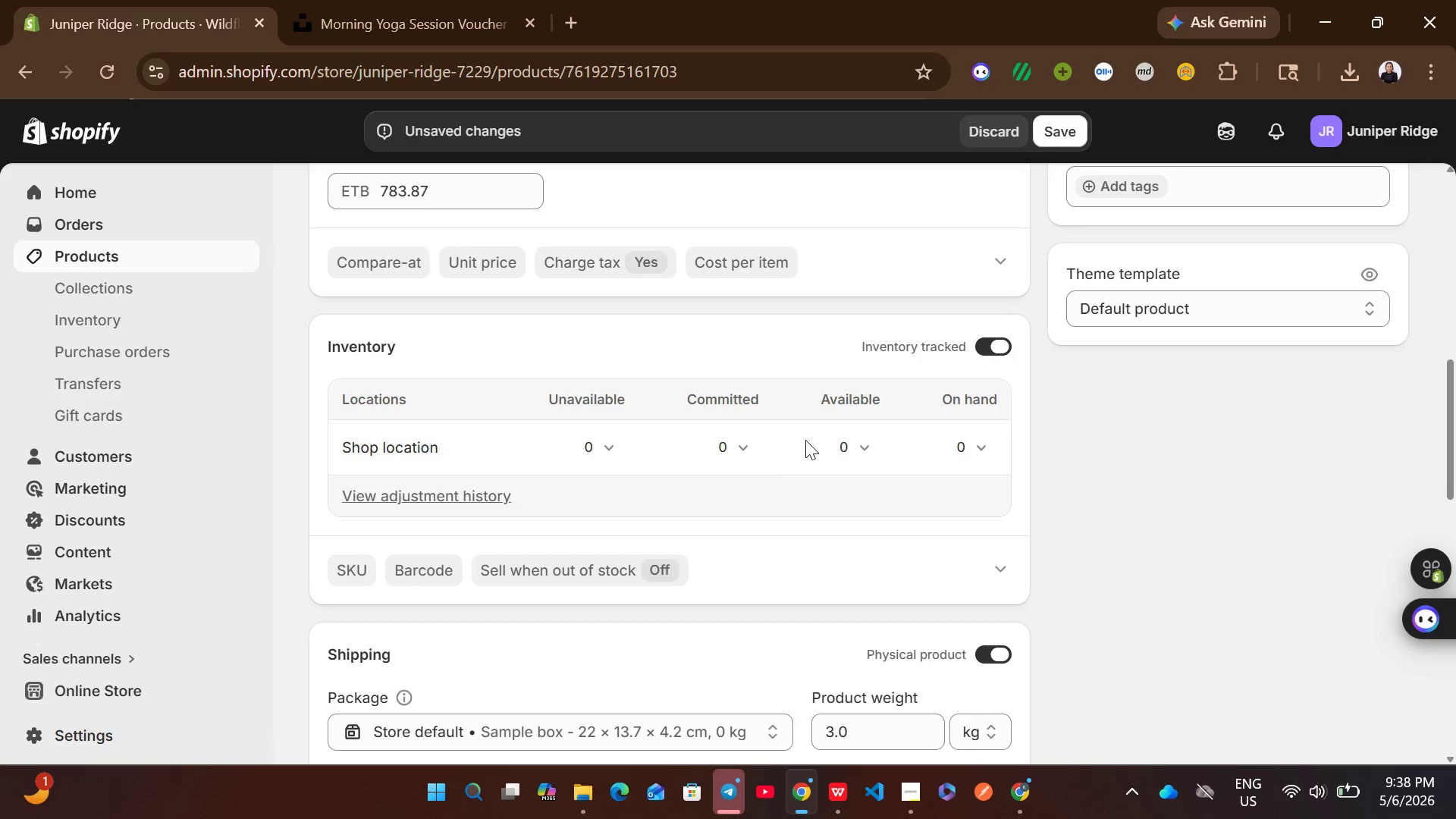 
left_click([834, 436])
 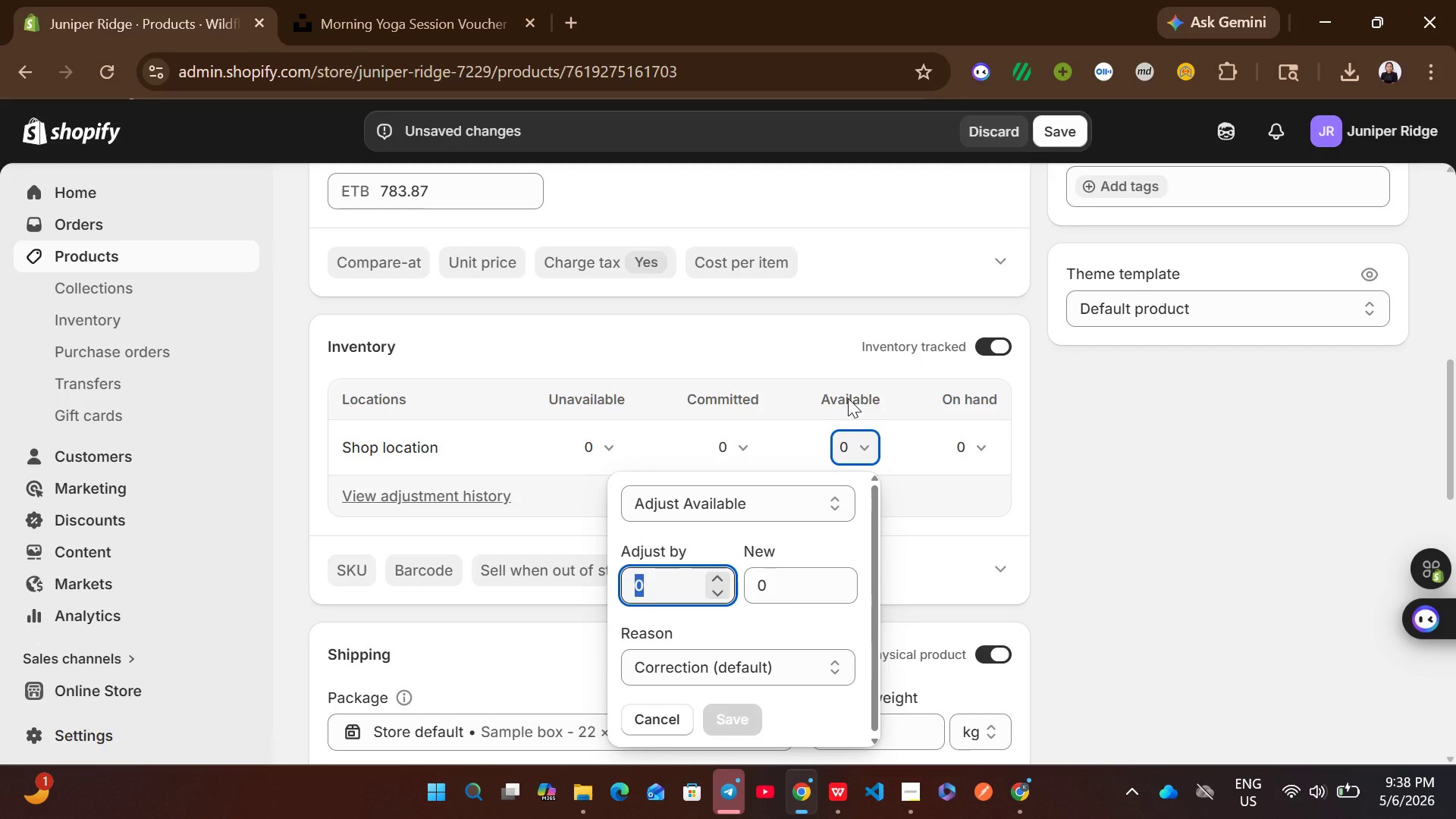 
type(213)
 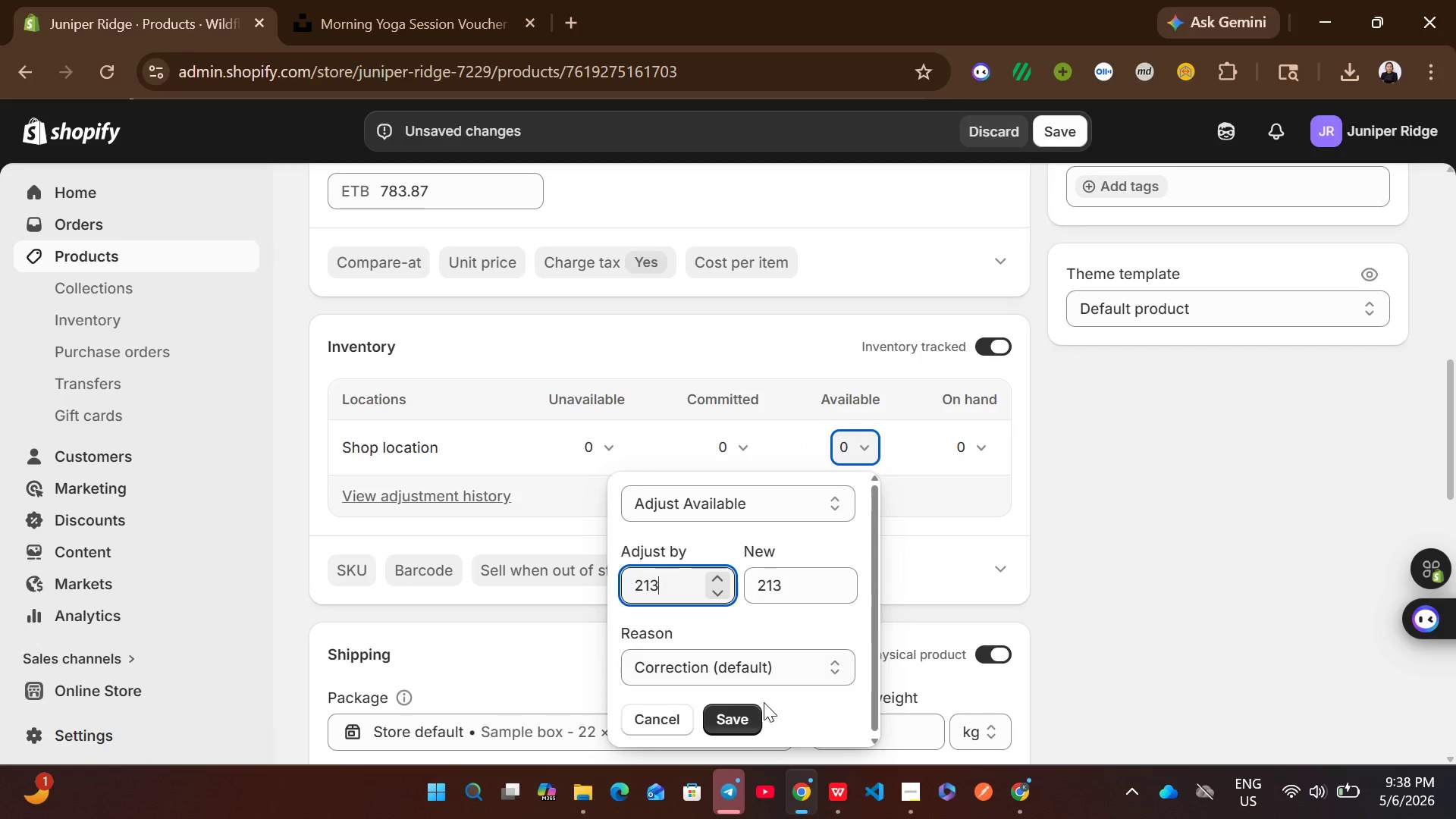 
left_click([740, 724])
 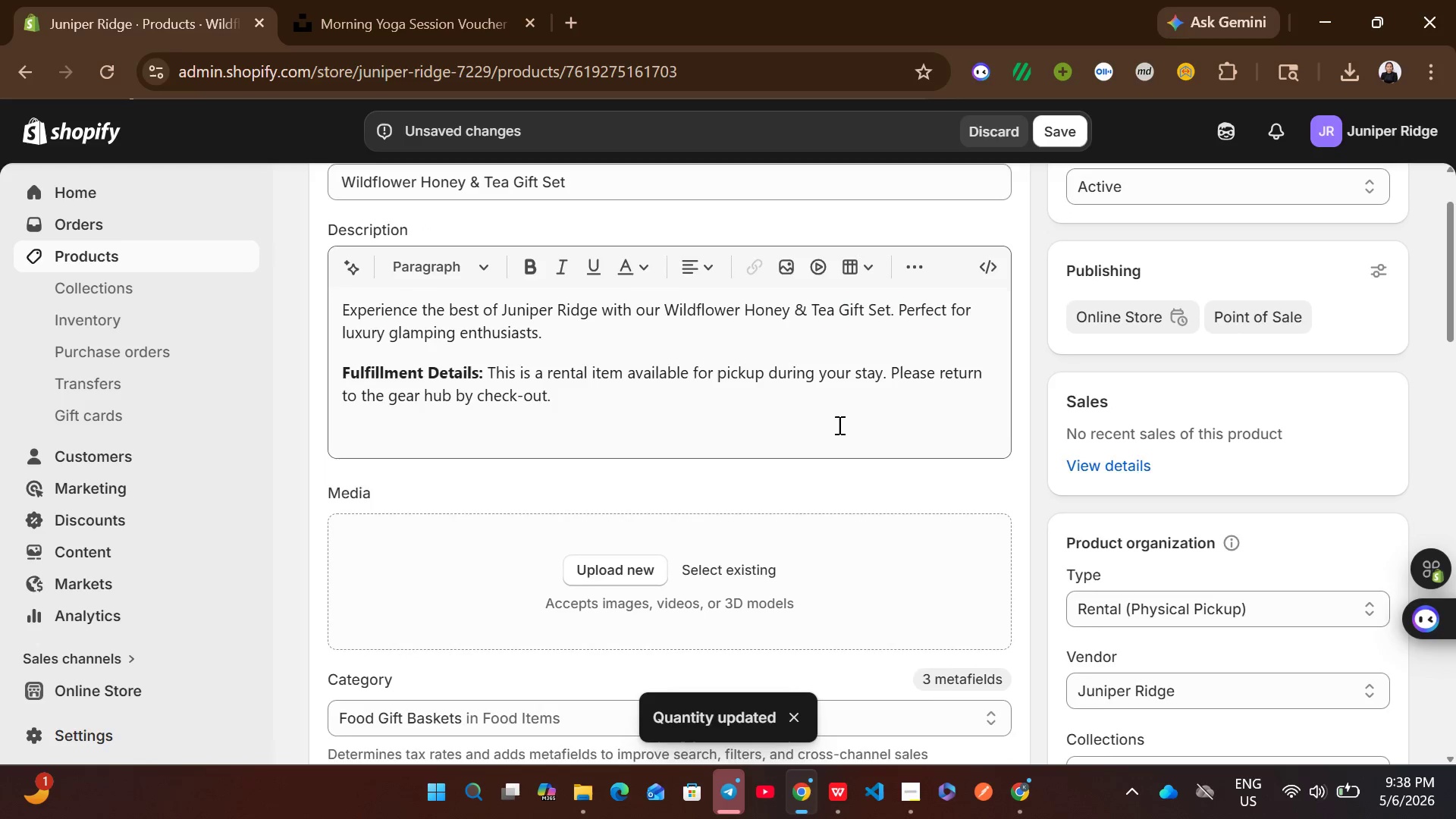 
wait(5.05)
 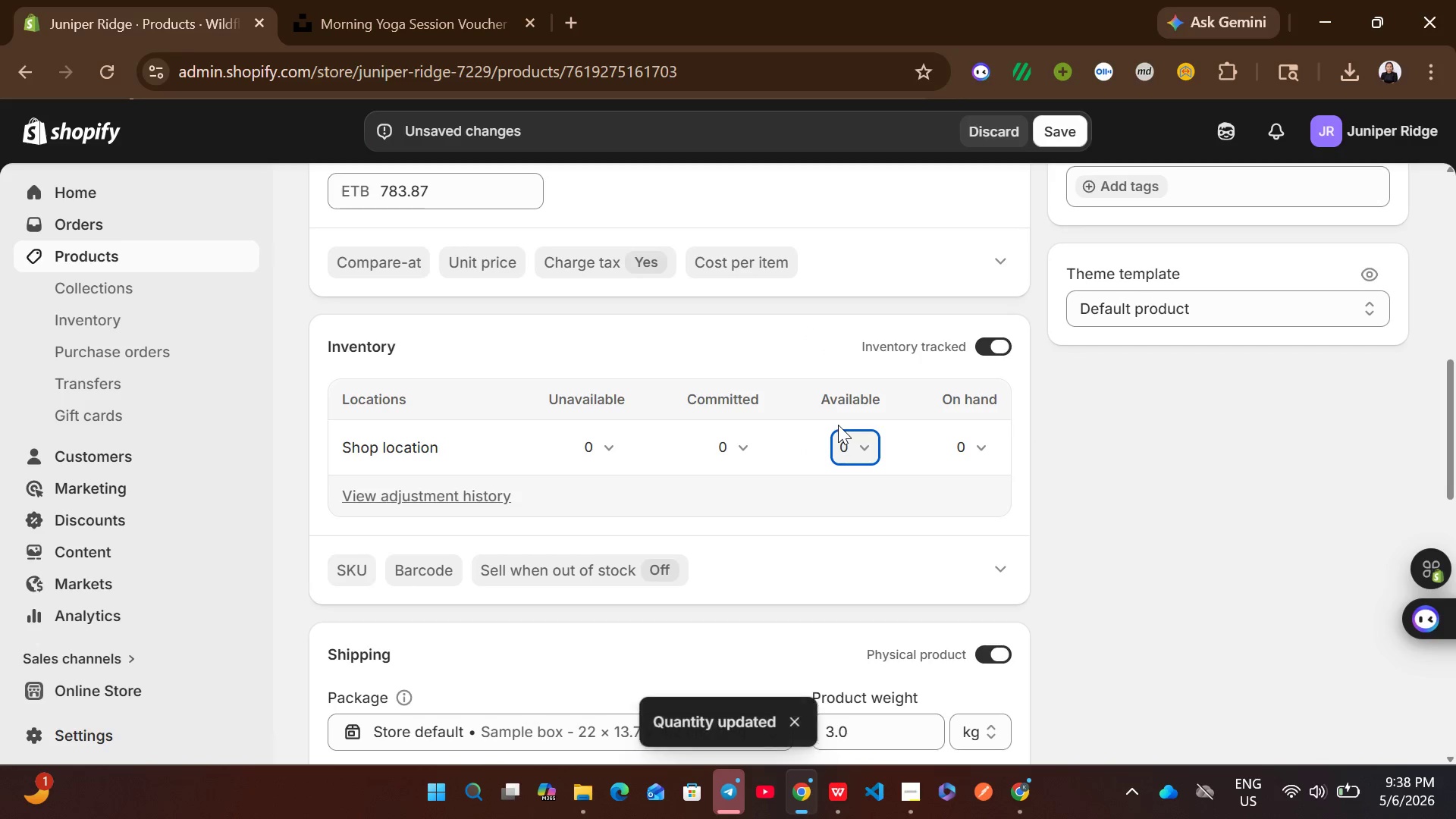 
left_click([599, 317])
 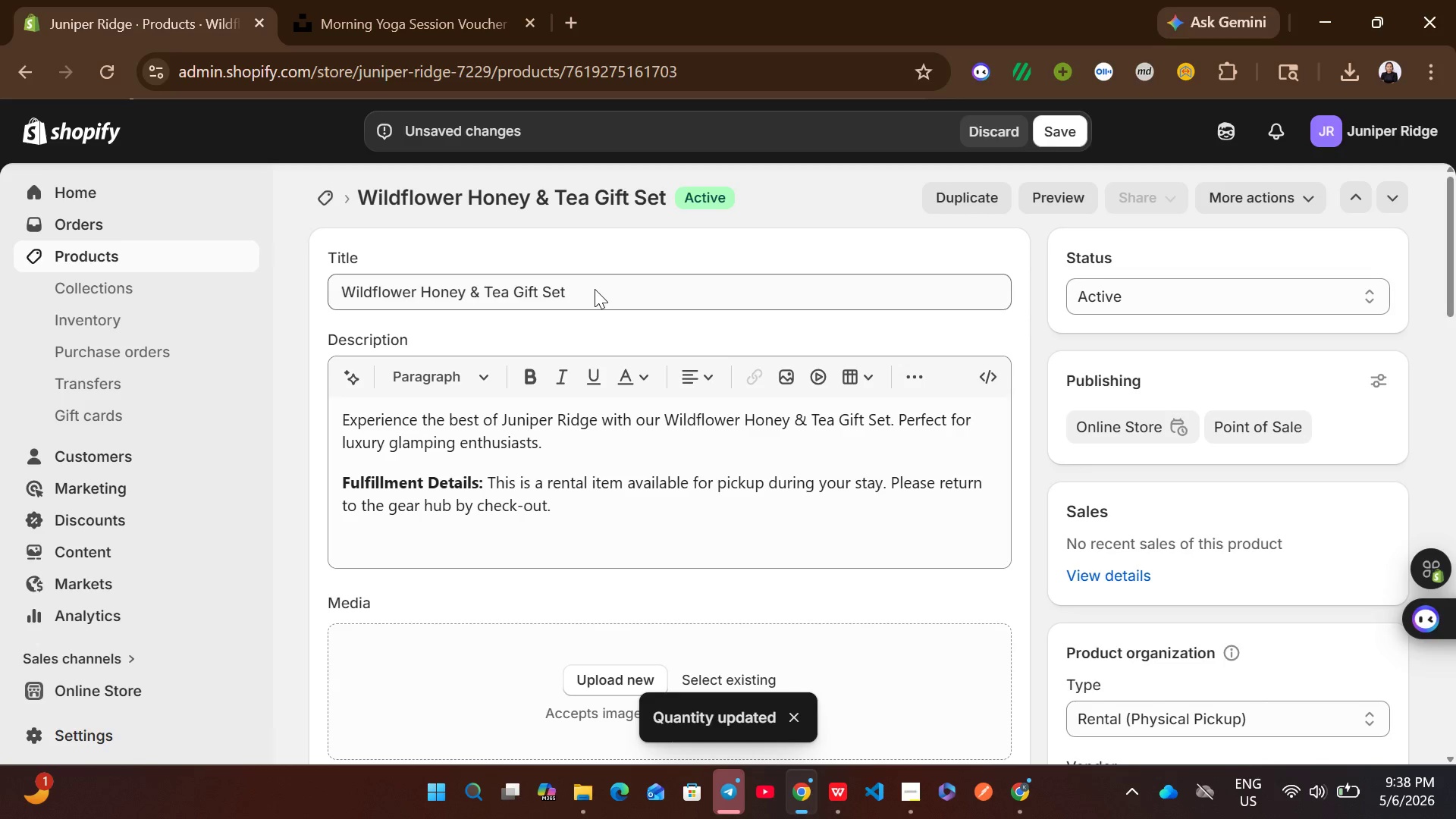 
left_click([595, 289])
 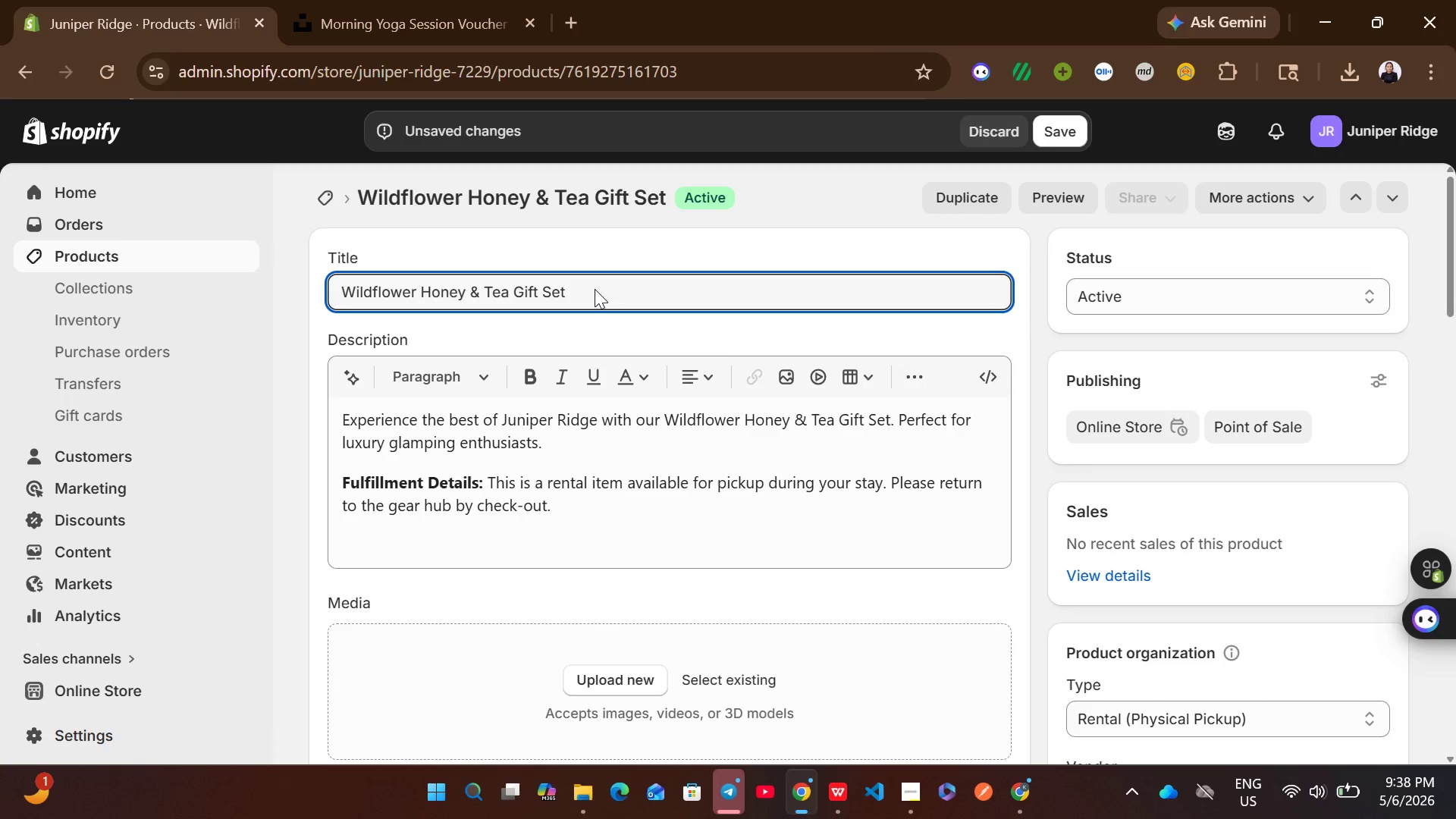 
key(Control+A)
 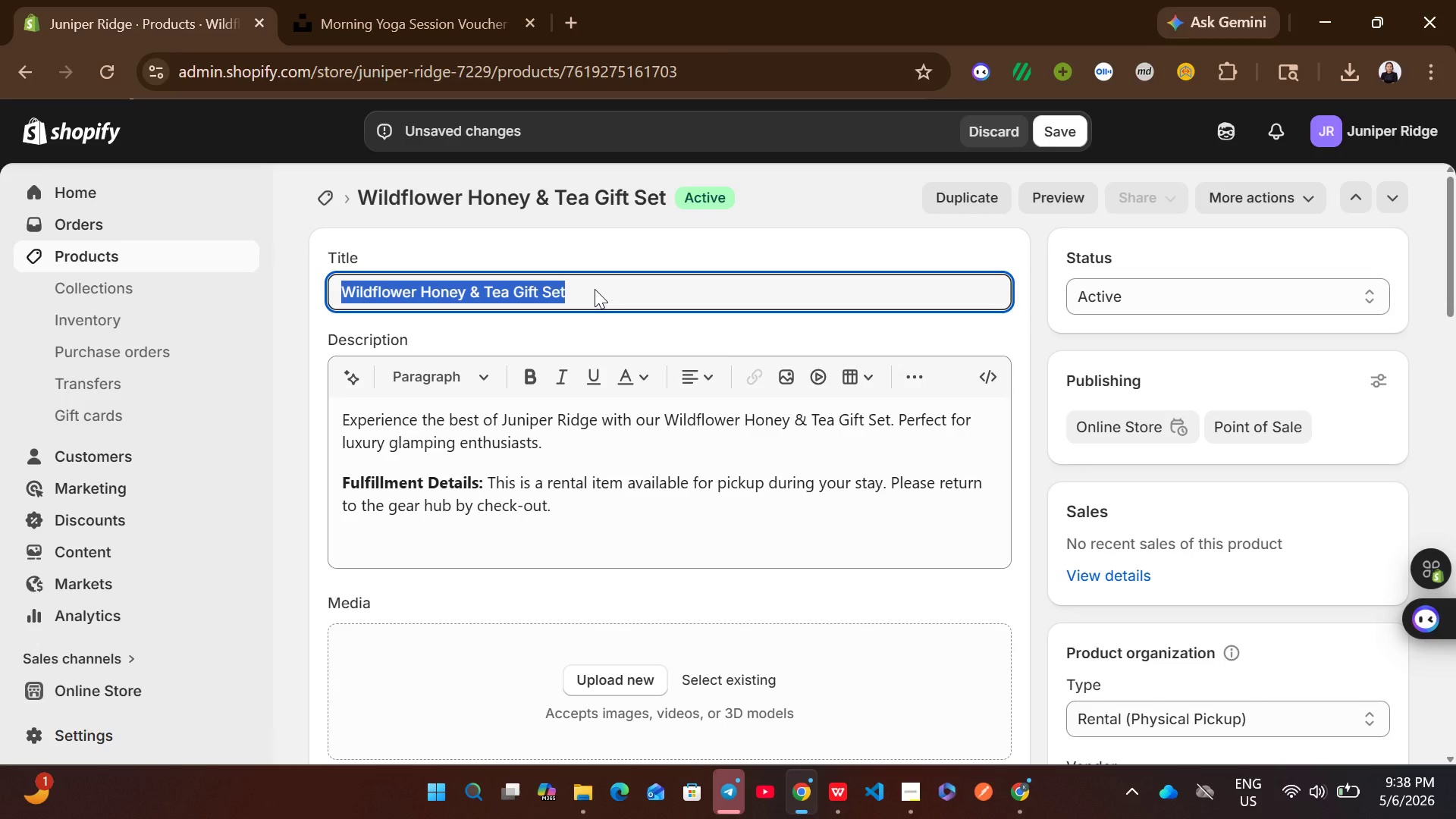 
key(Control+C)
 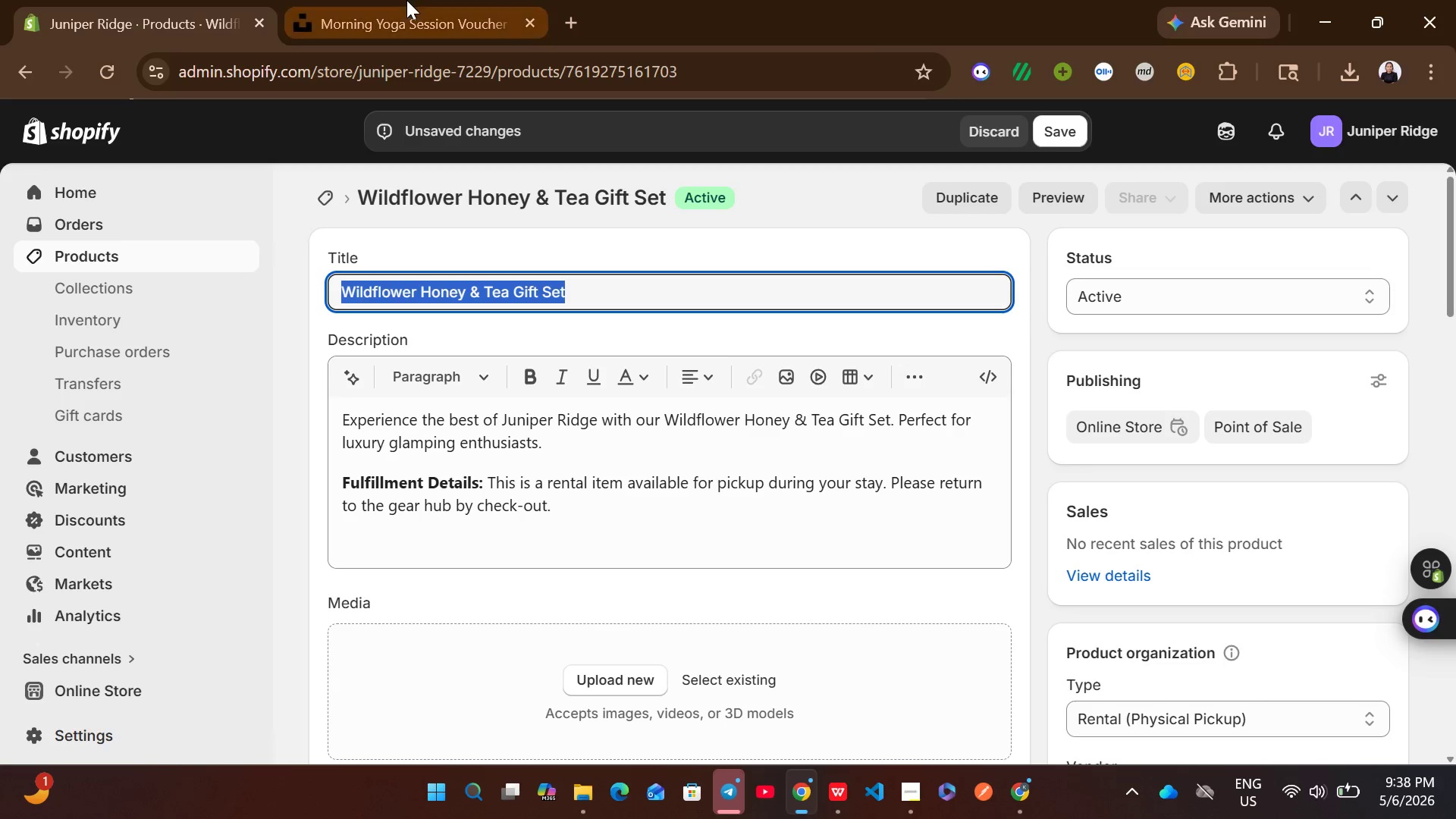 
left_click([406, 0])
 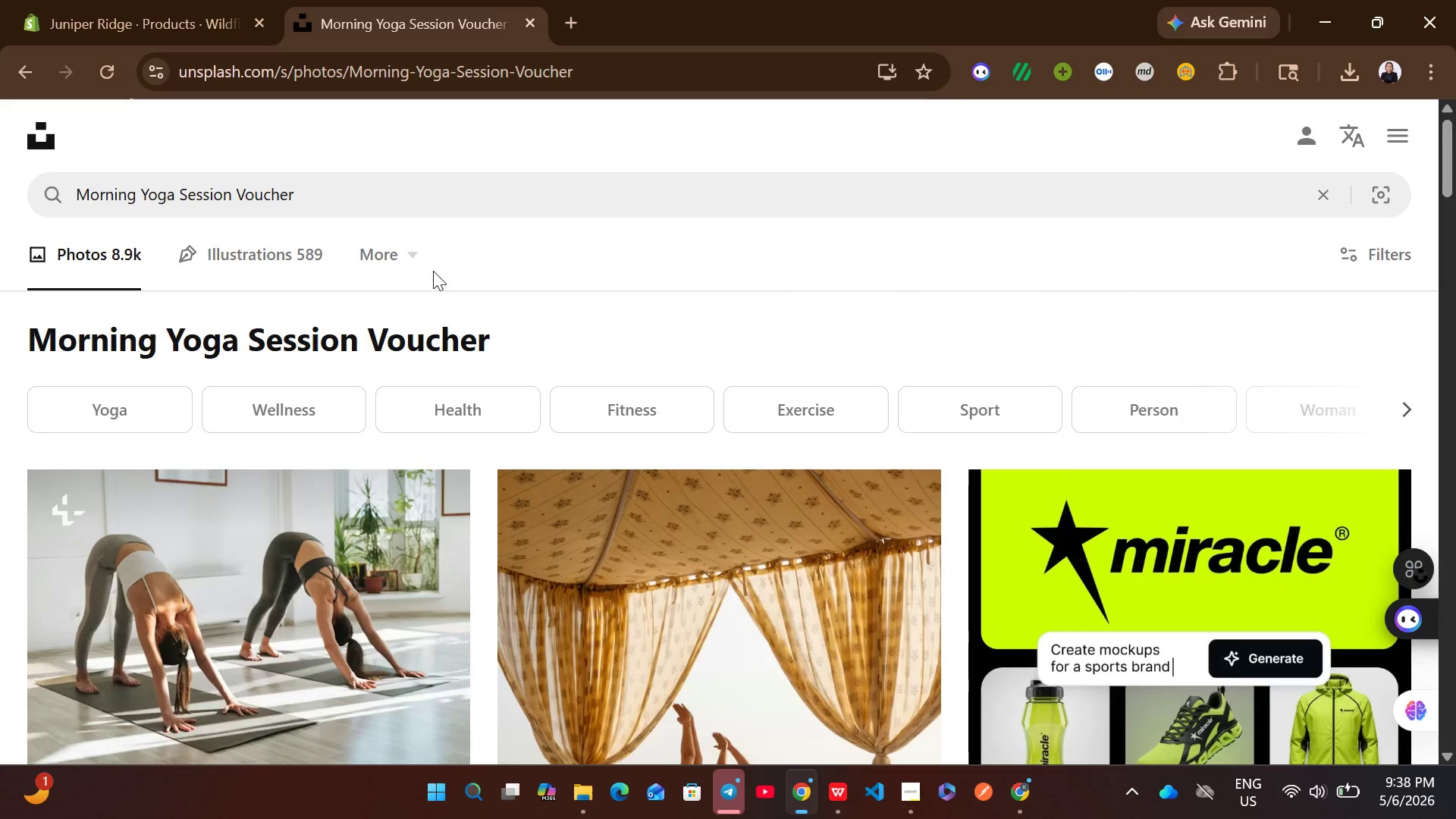 
left_click([368, 190])
 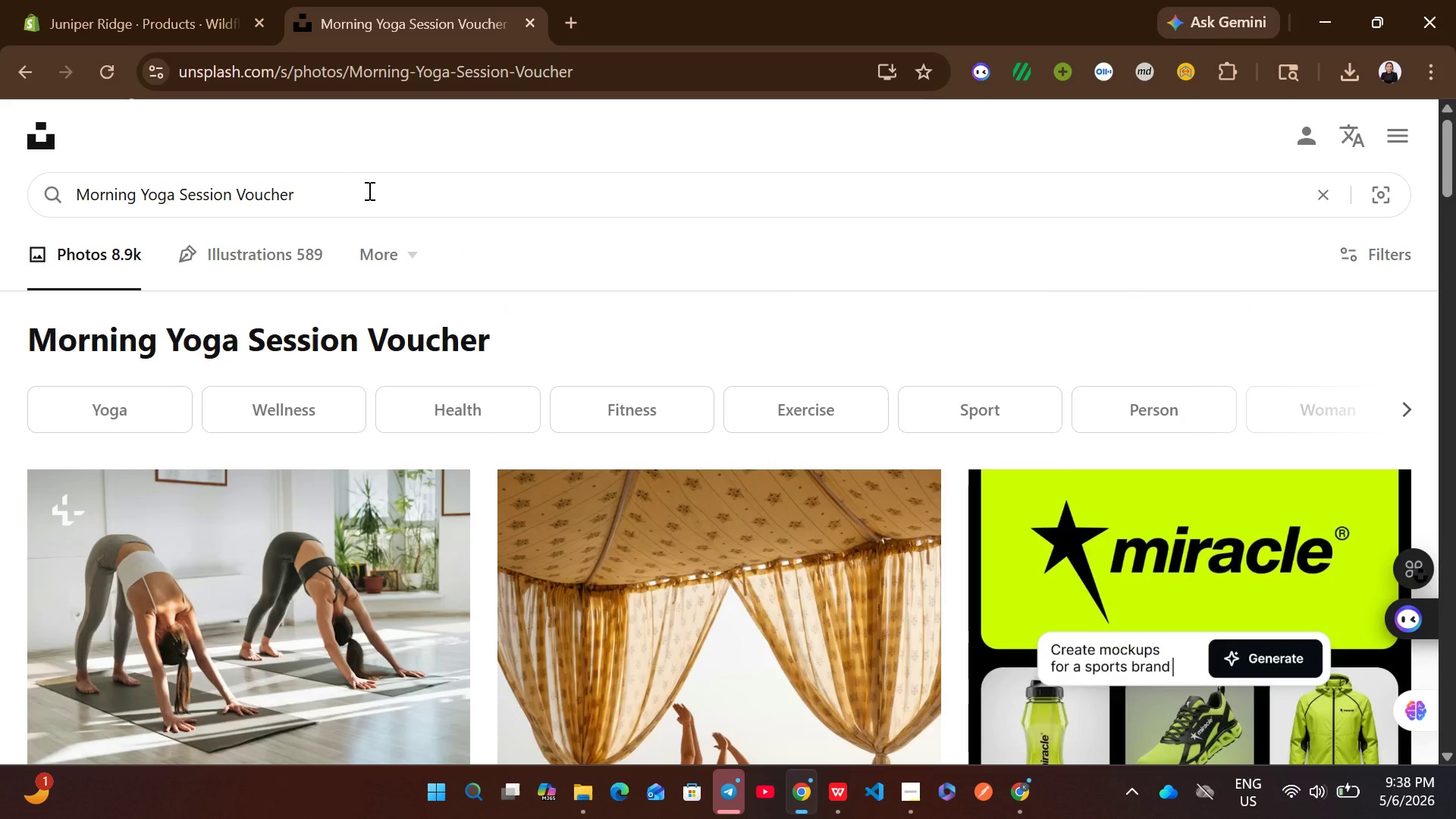 
key(Control+A)
 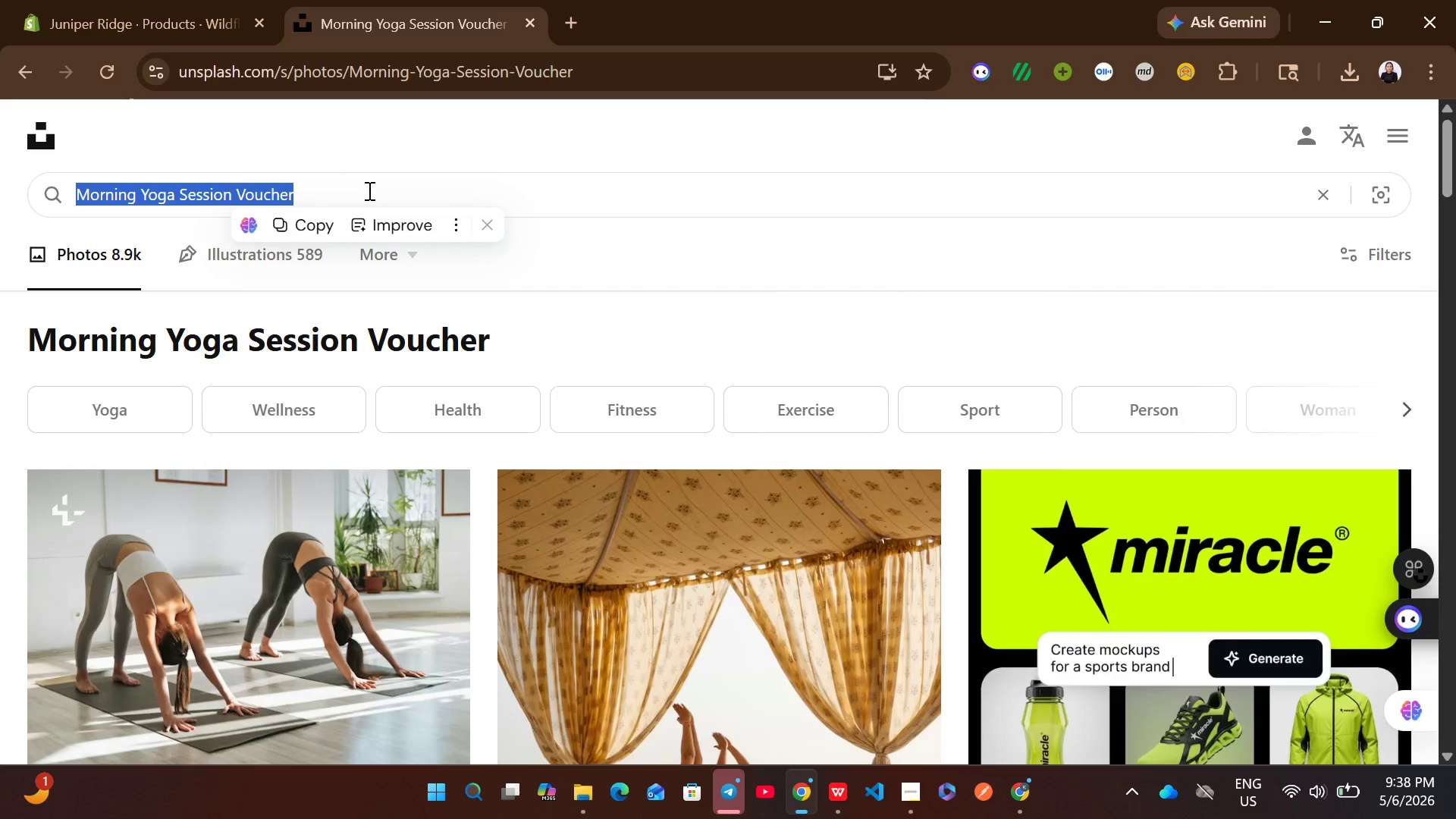 
key(Control+V)
 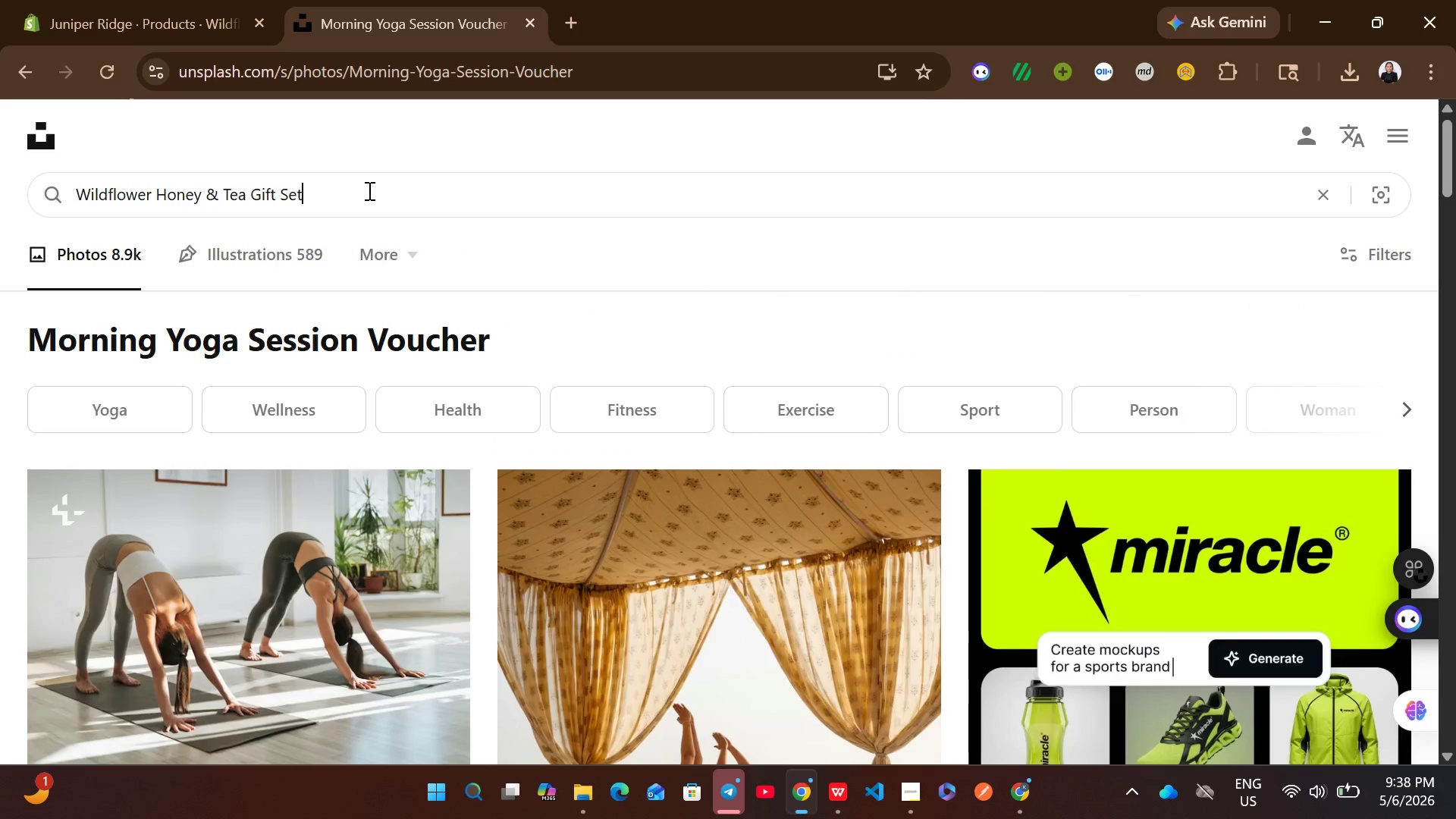 
key(Enter)
 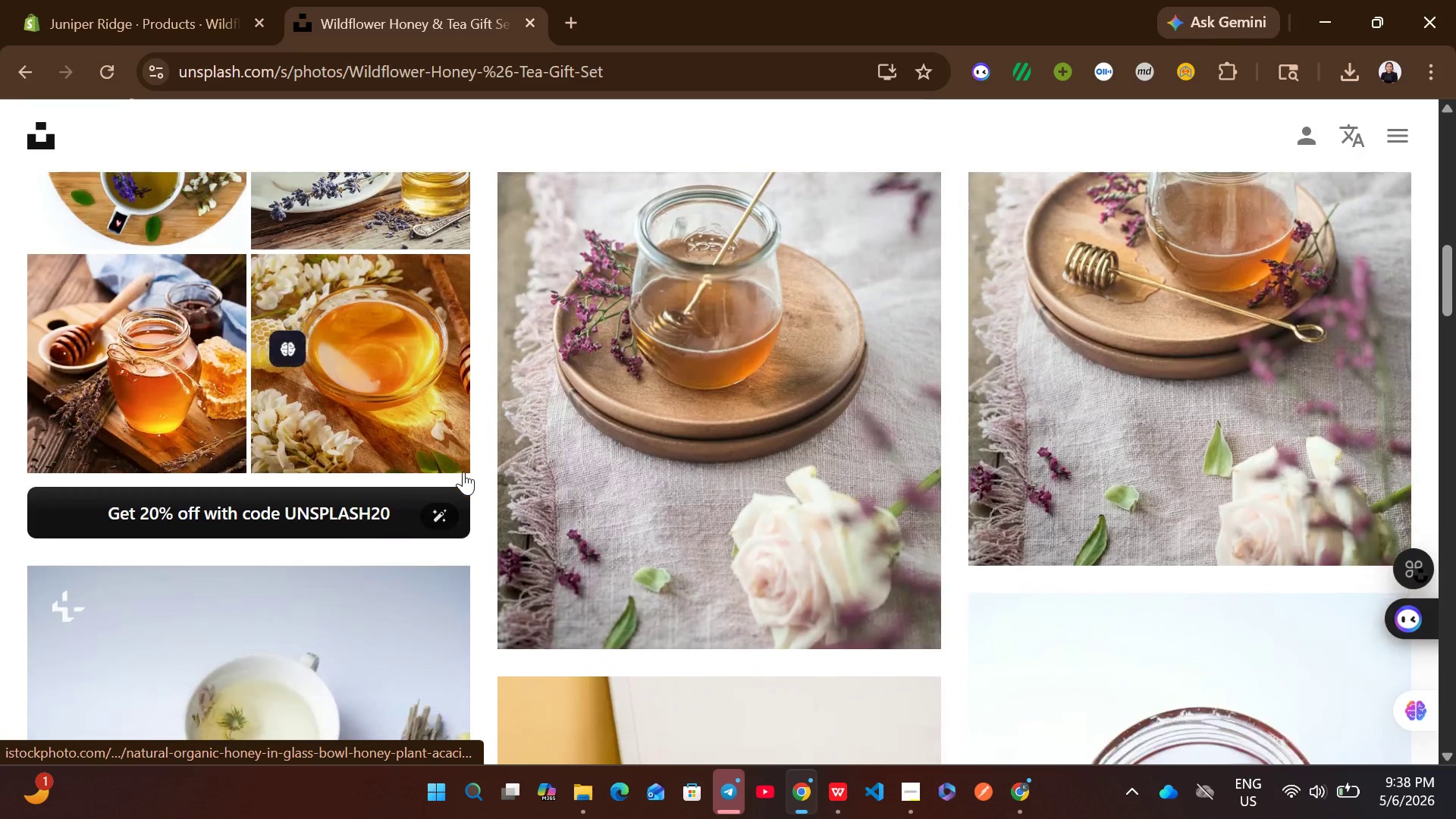 
mouse_move([403, 573])
 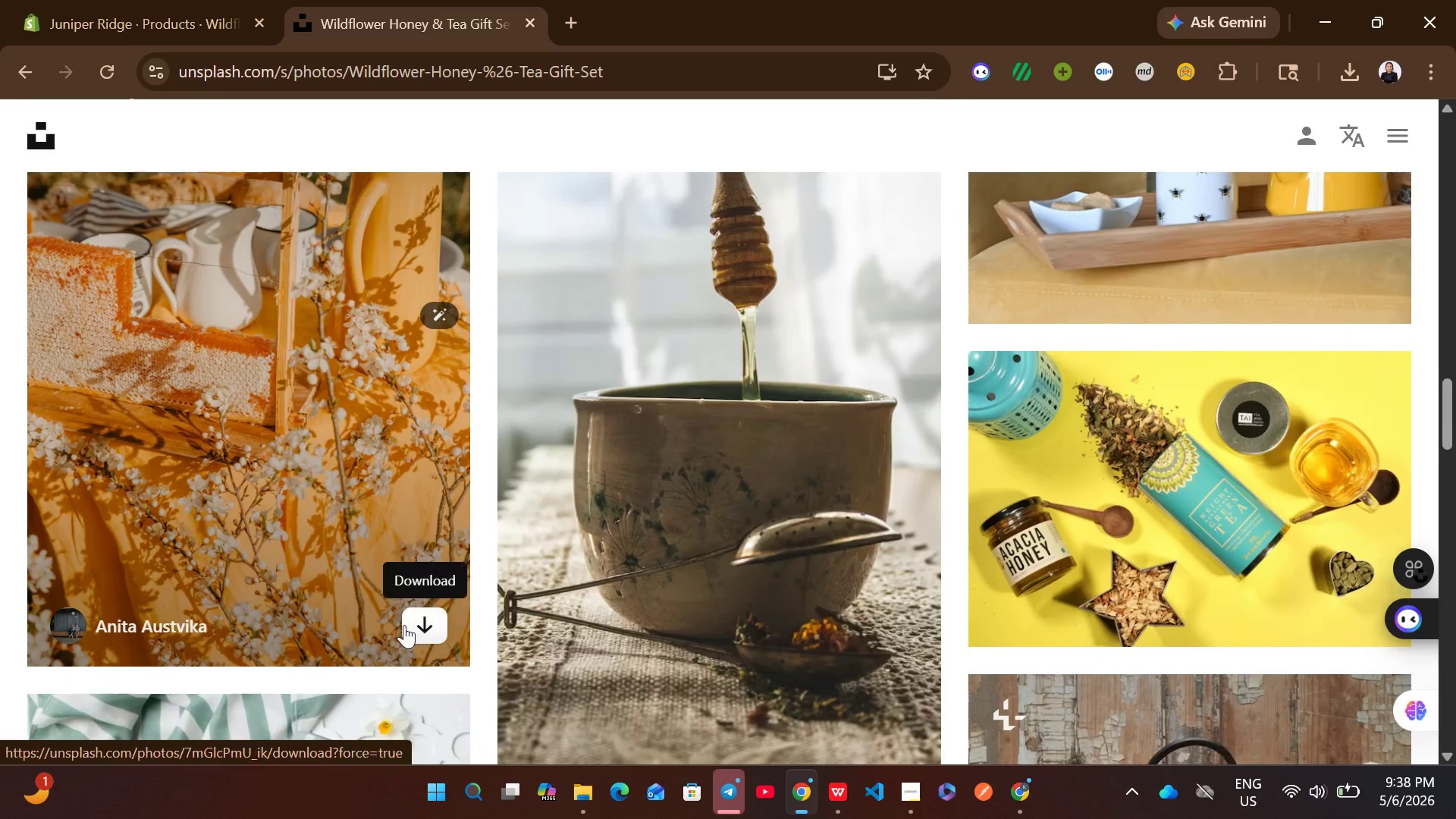 
left_click([419, 623])
 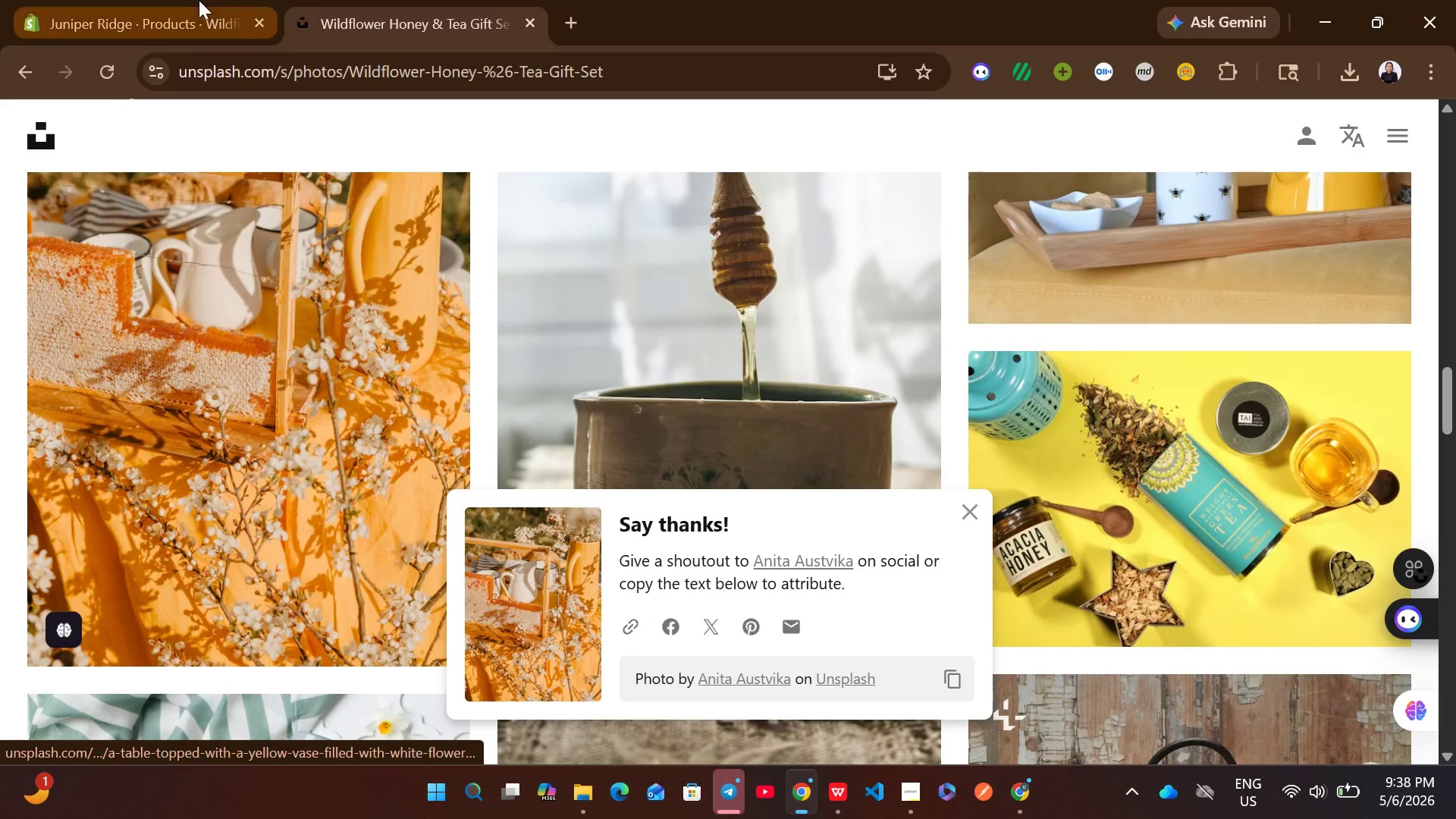 
left_click([190, 0])
 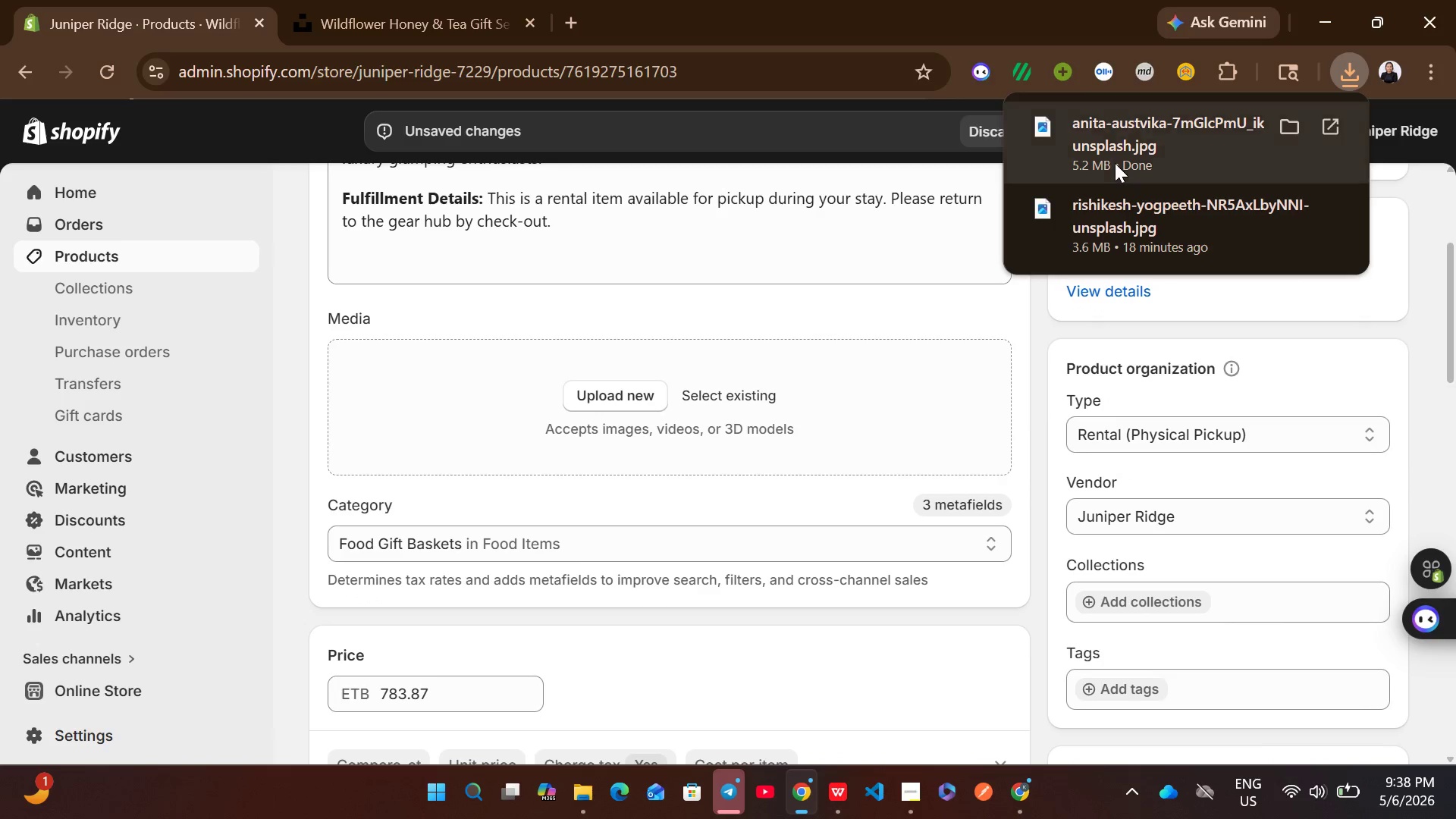 
left_click_drag(start_coordinate=[1126, 143], to_coordinate=[737, 643])
 